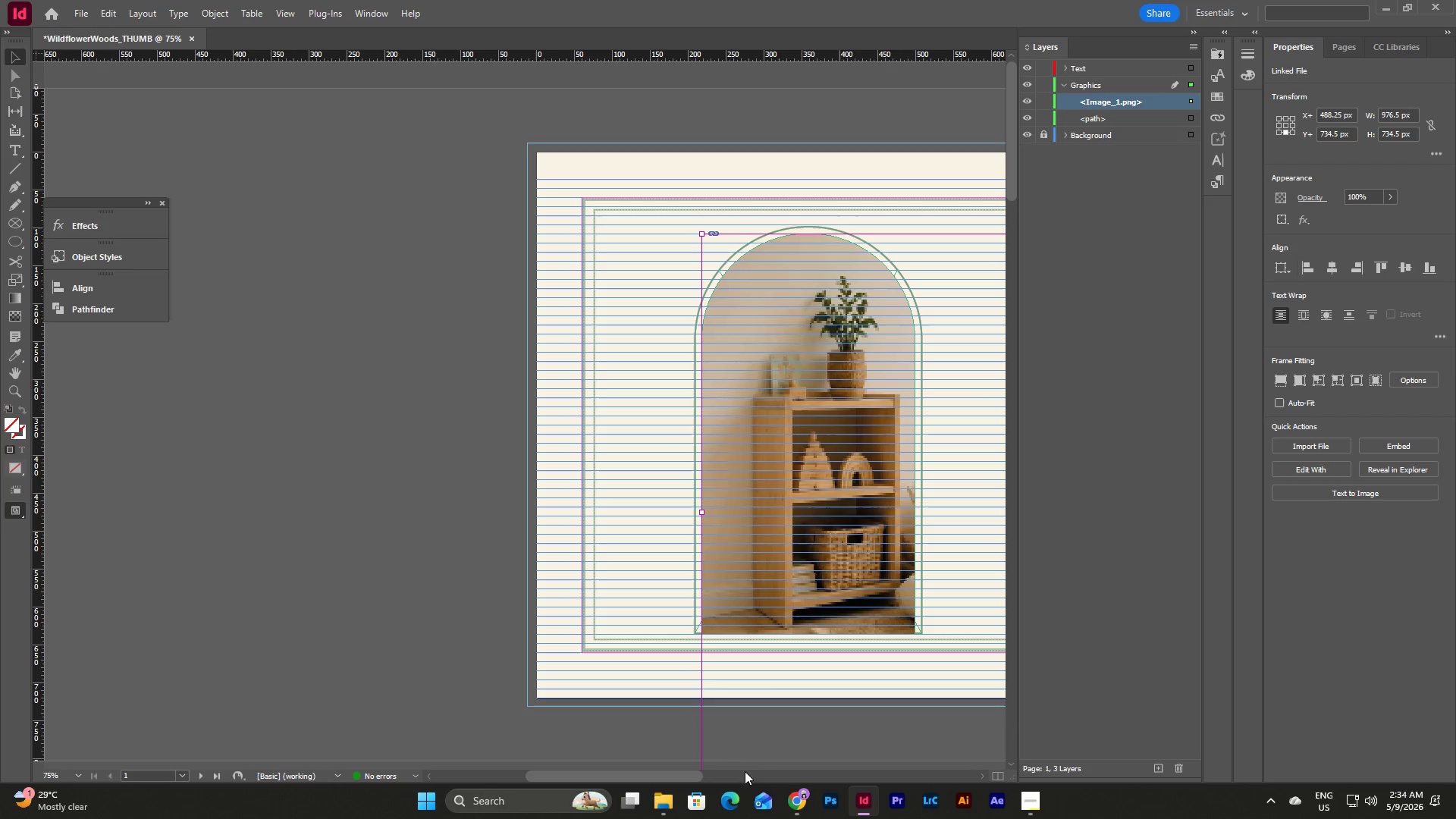 
left_click_drag(start_coordinate=[691, 777], to_coordinate=[736, 762])
 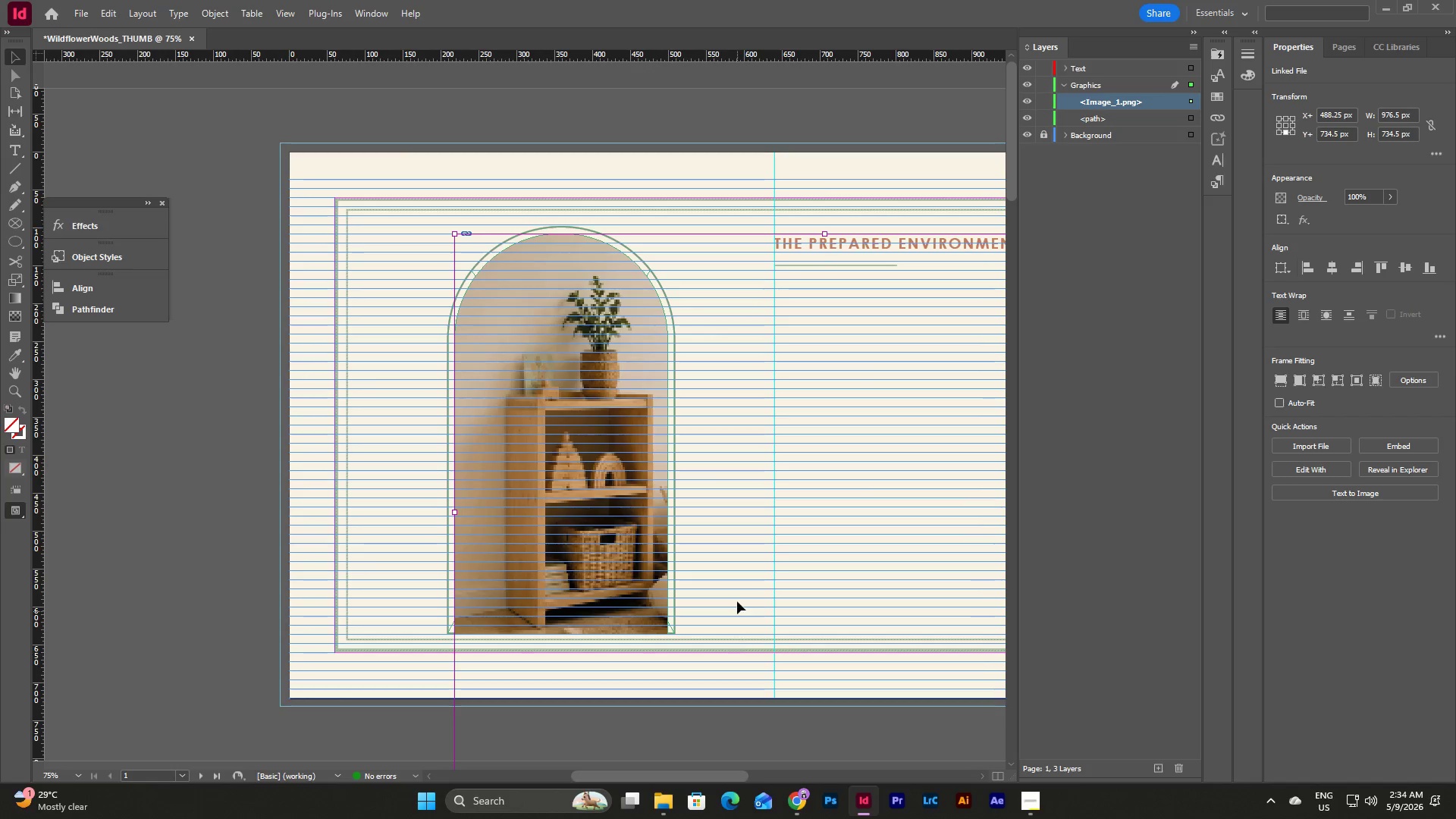 
scroll: coordinate [737, 601], scroll_direction: down, amount: 3.0
 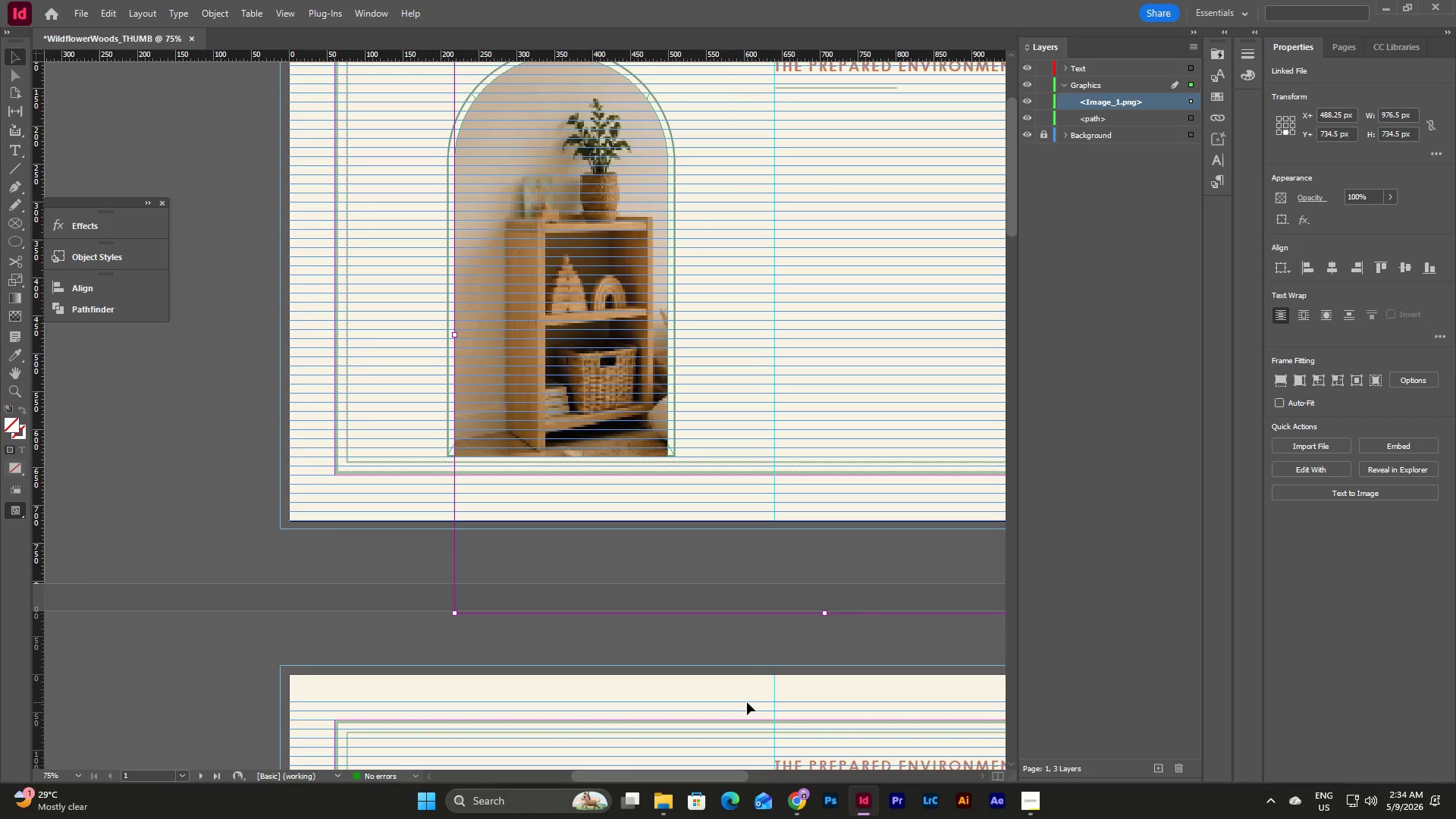 
key(Control+Z)
 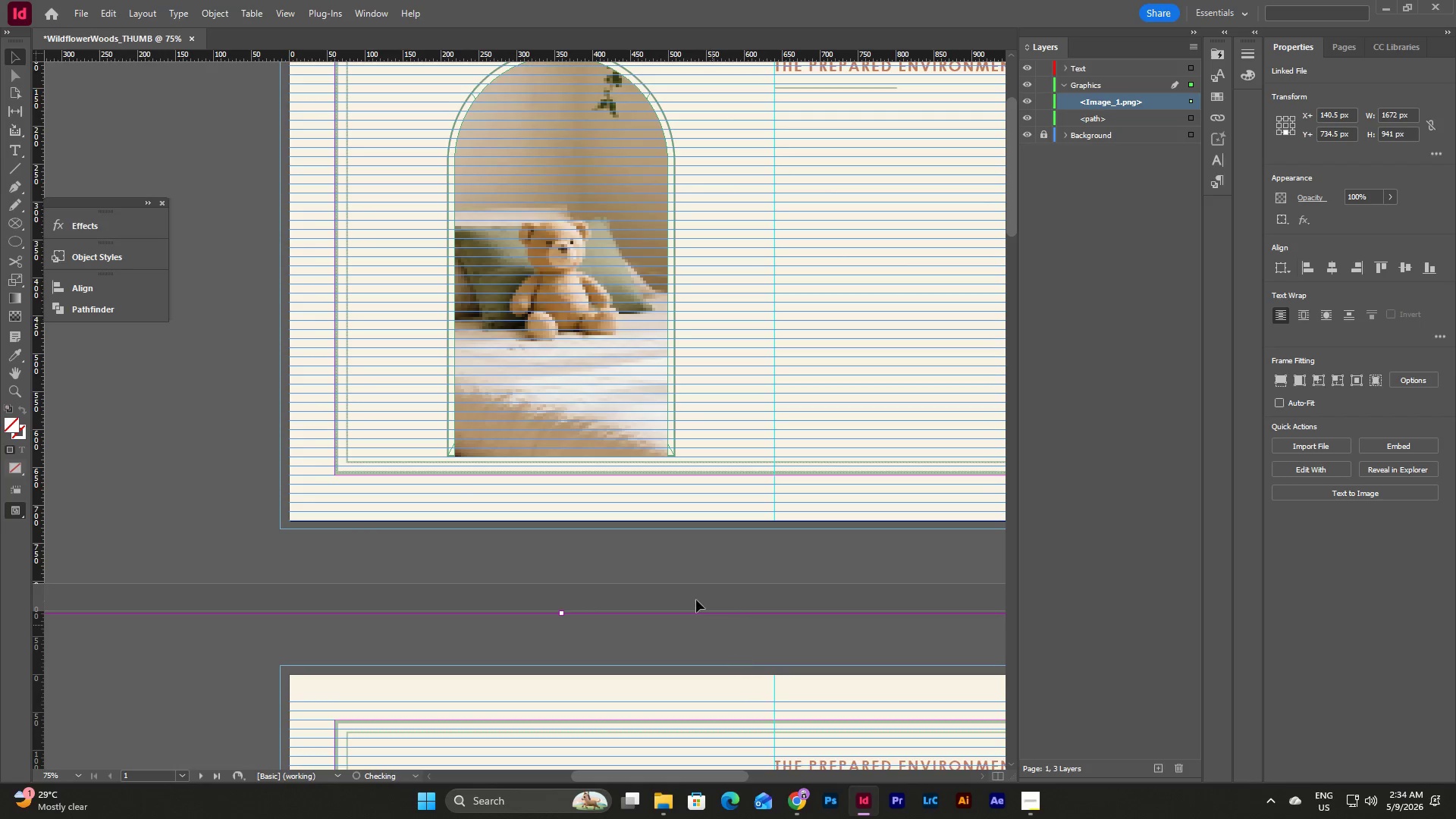 
scroll: coordinate [686, 574], scroll_direction: up, amount: 3.0
 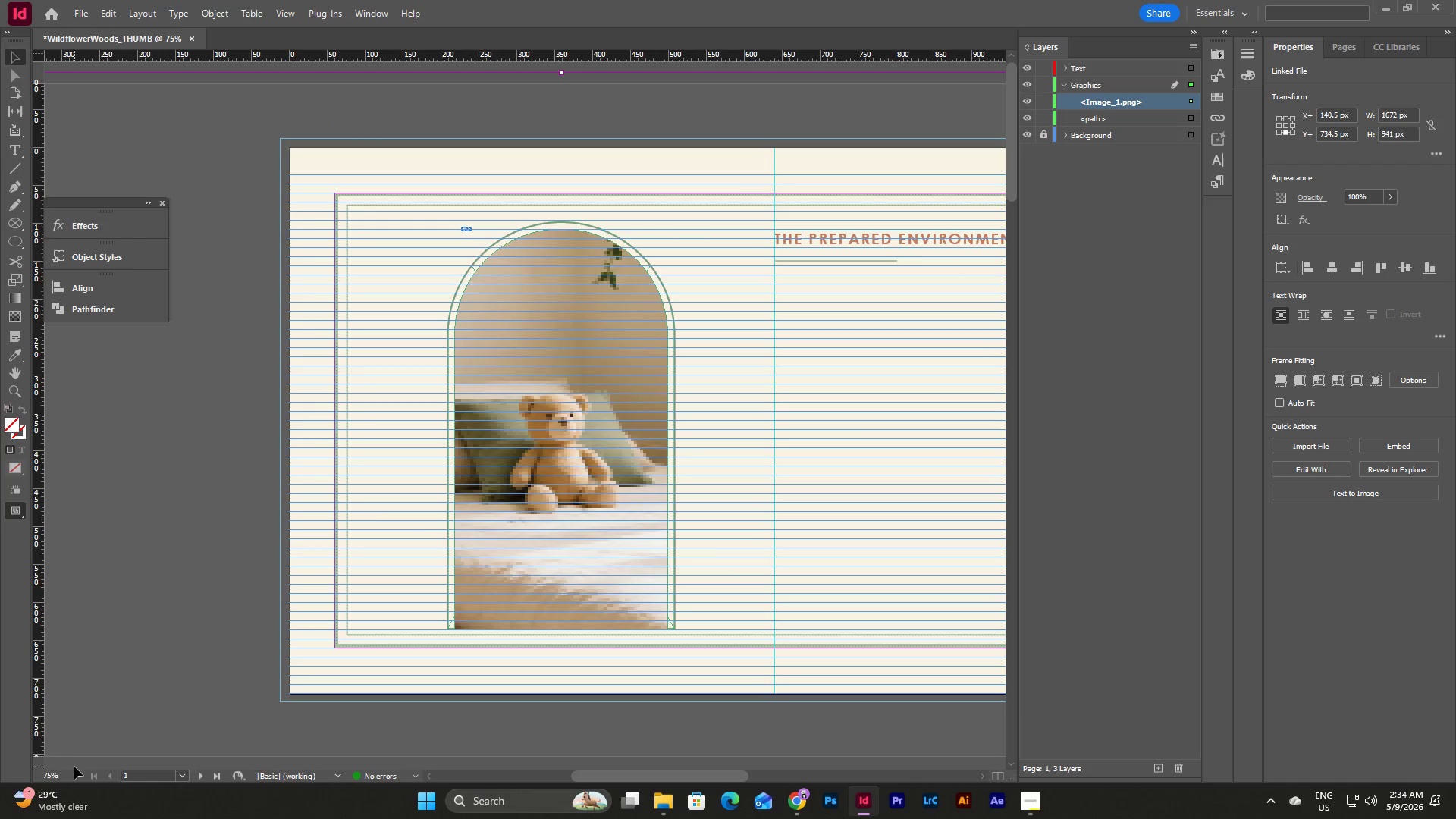 
left_click([77, 773])
 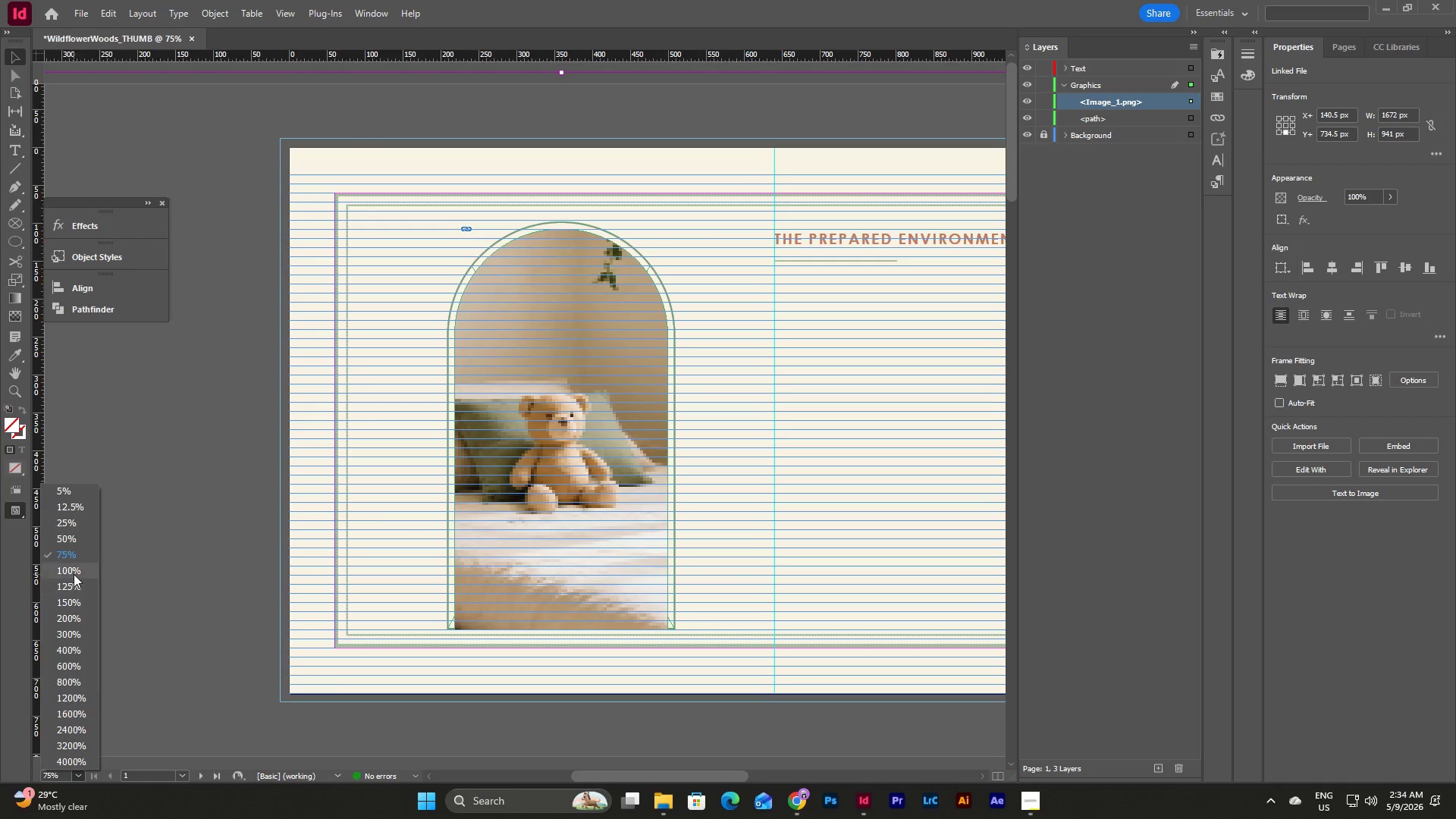 
left_click([74, 574])
 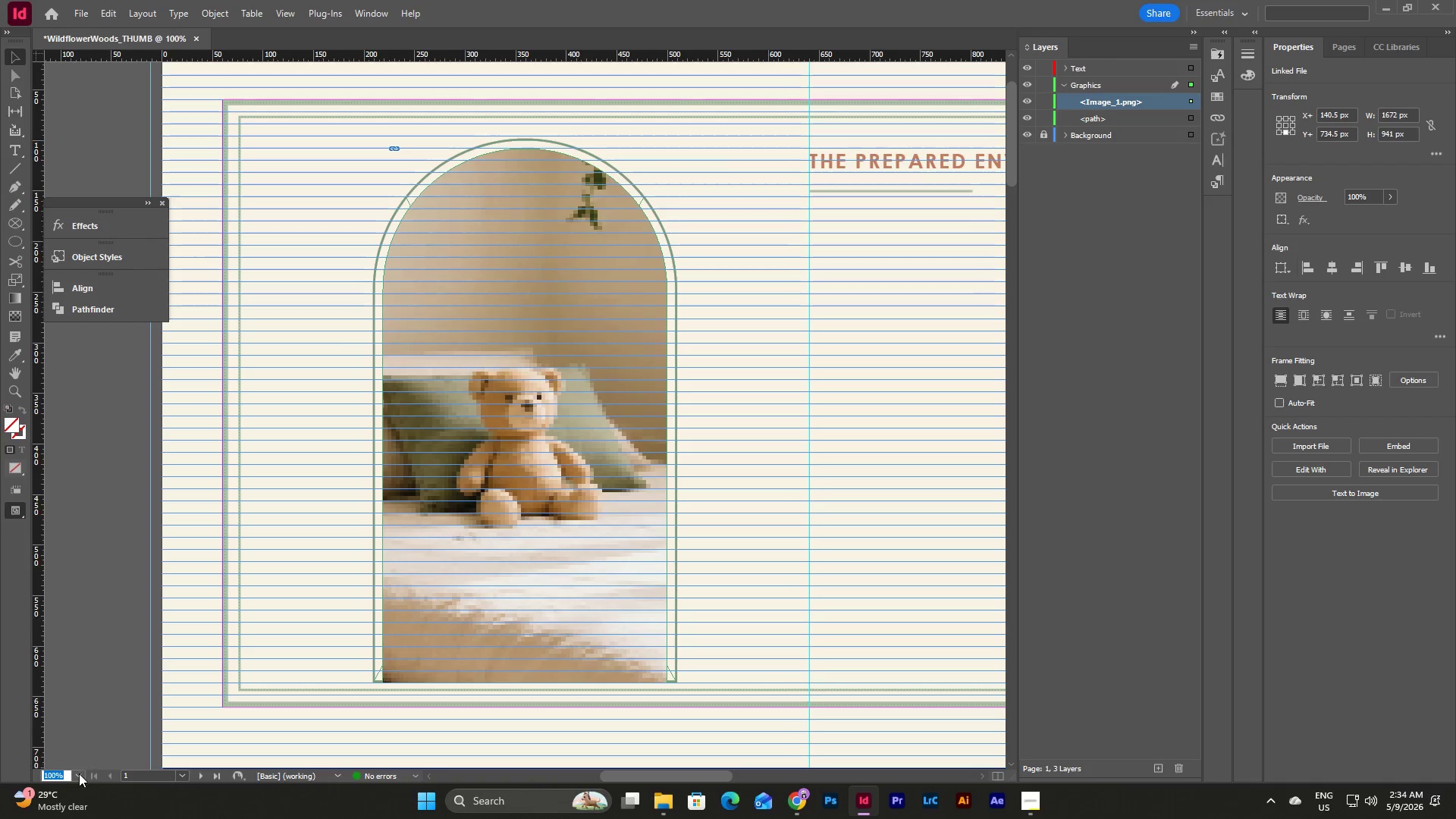 
left_click([74, 556])
 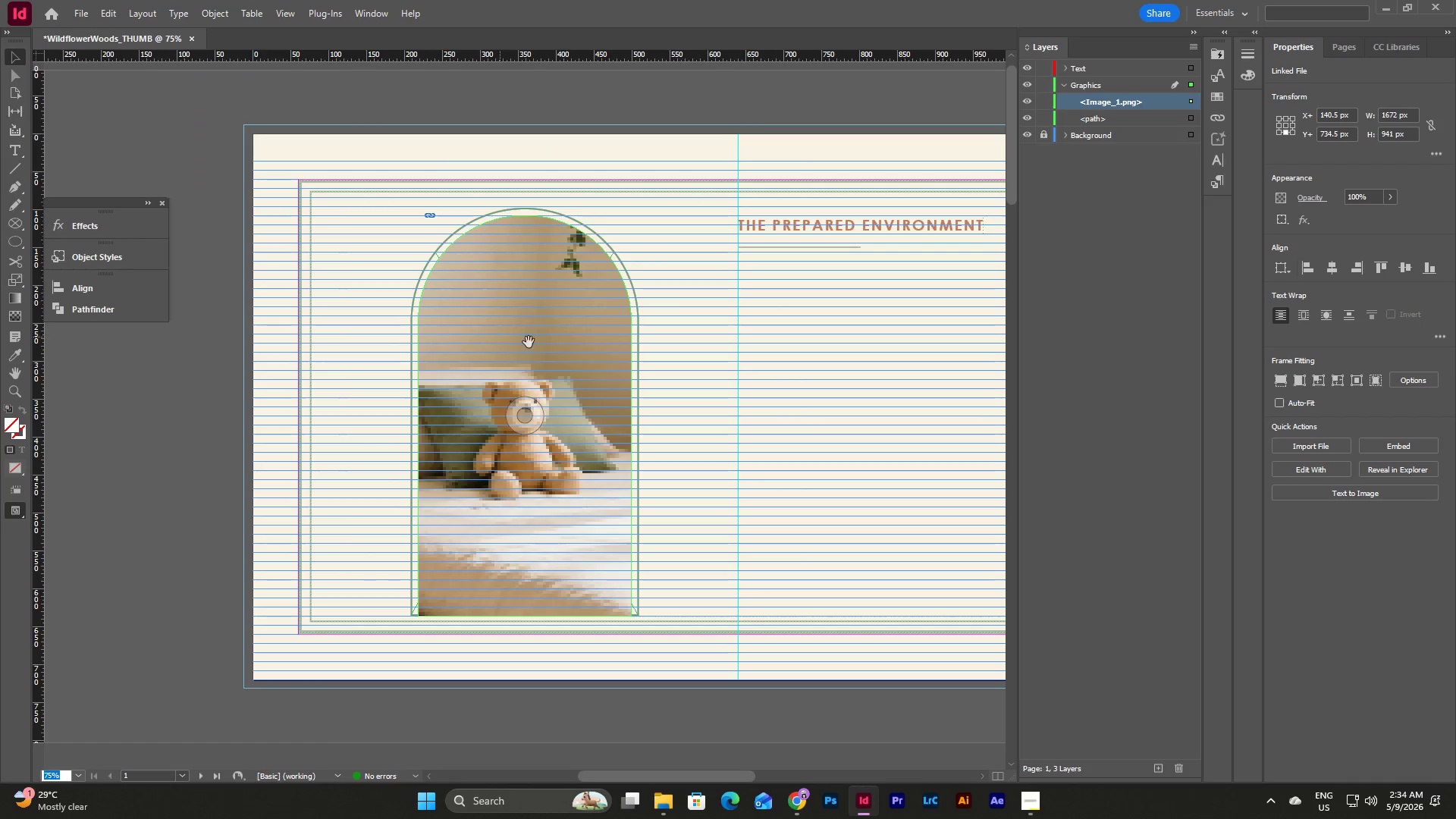 
double_click([538, 343])
 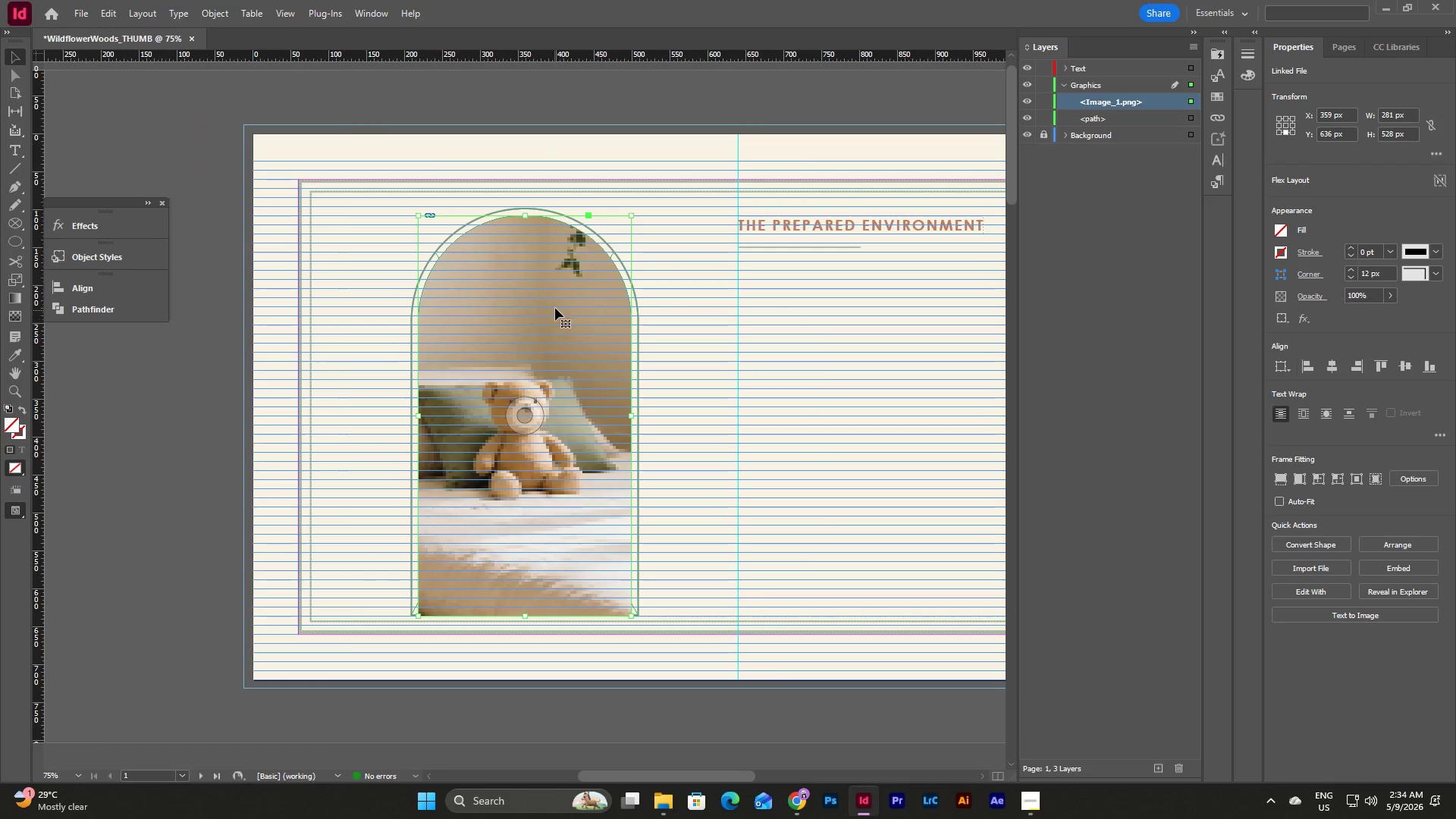 
double_click([555, 307])
 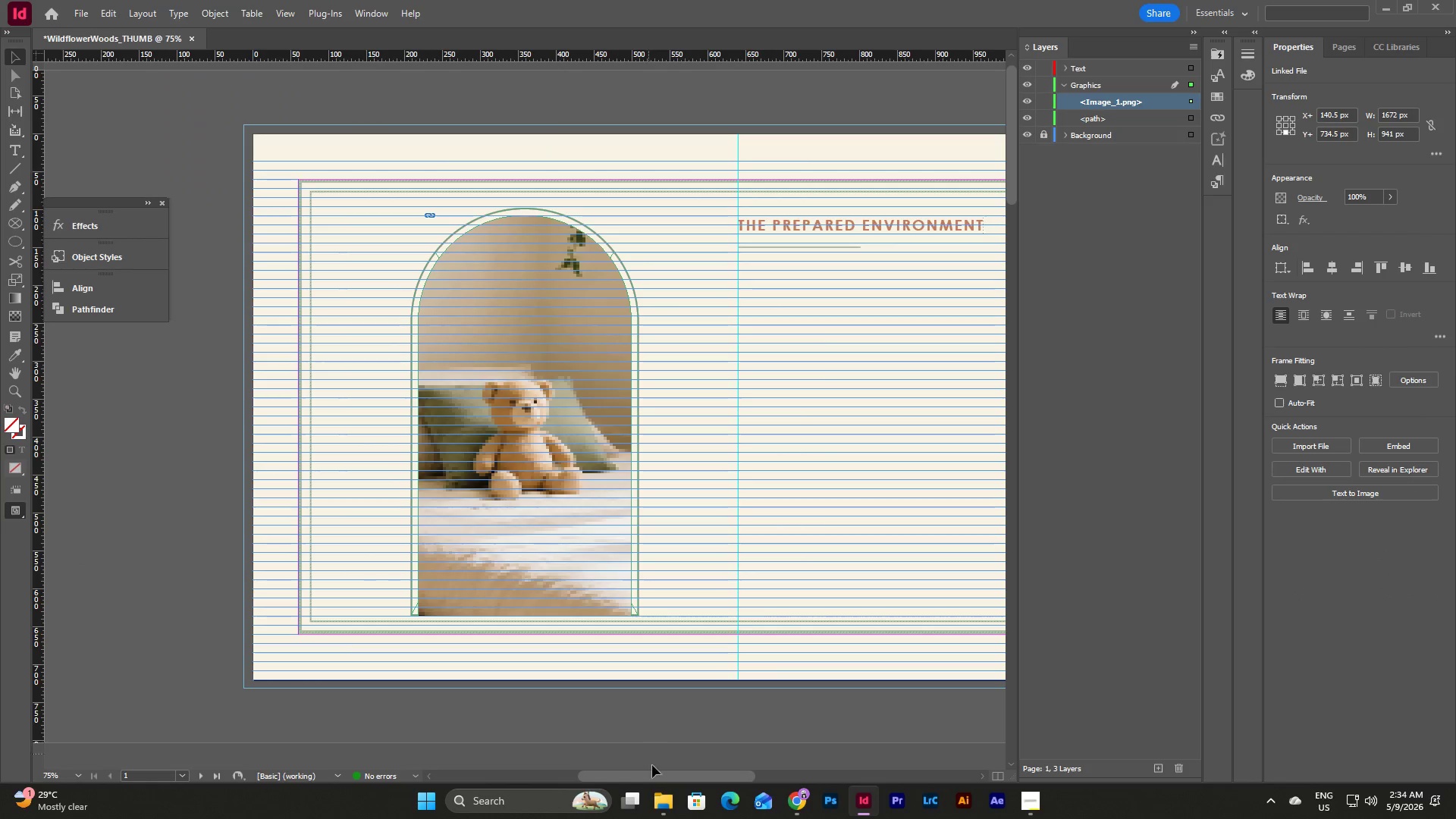 
left_click_drag(start_coordinate=[653, 775], to_coordinate=[594, 770])
 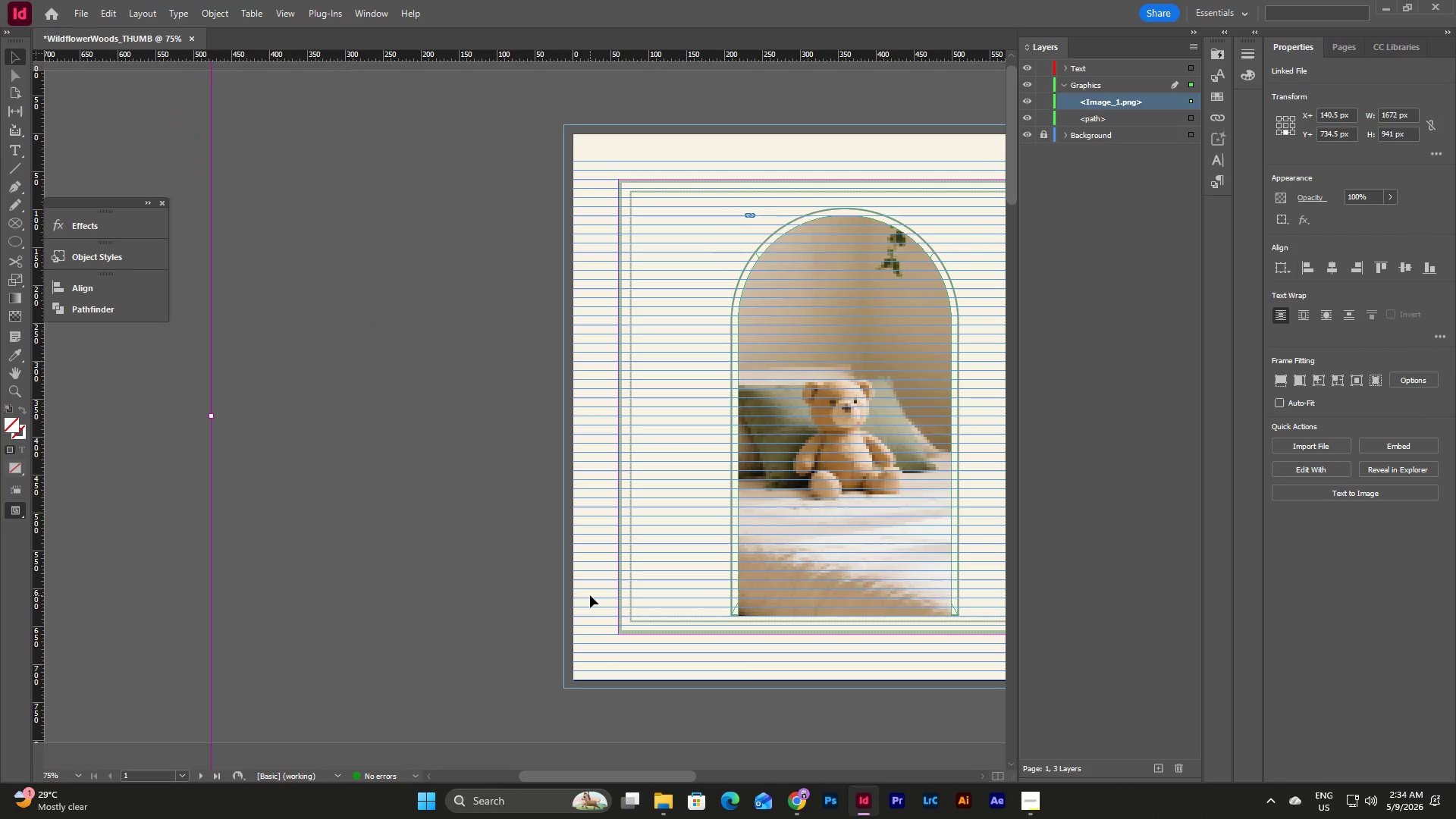 
scroll: coordinate [590, 595], scroll_direction: up, amount: 3.0
 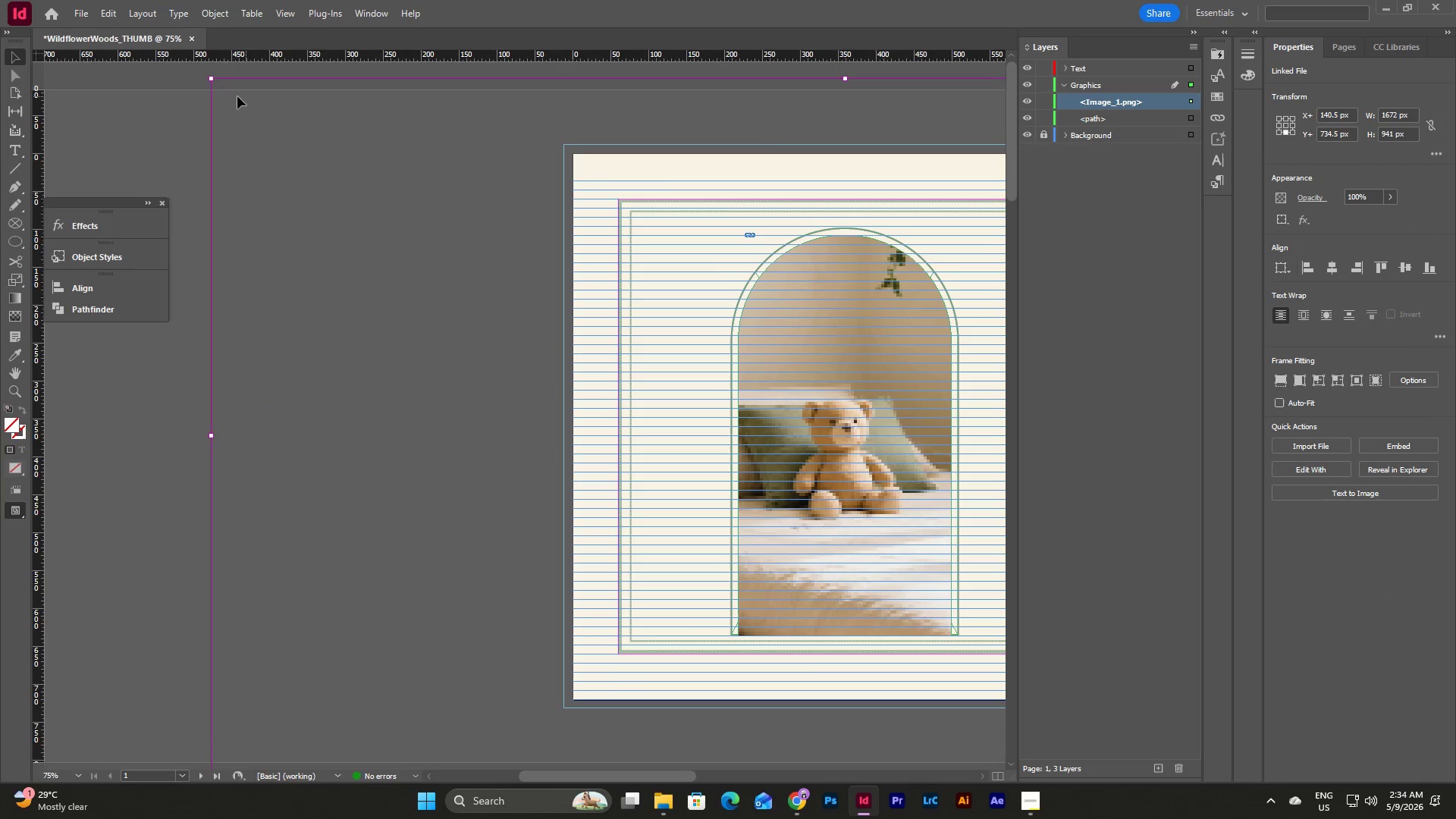 
hold_key(key=ShiftLeft, duration=4.05)
left_click_drag(start_coordinate=[212, 78], to_coordinate=[526, 231])
 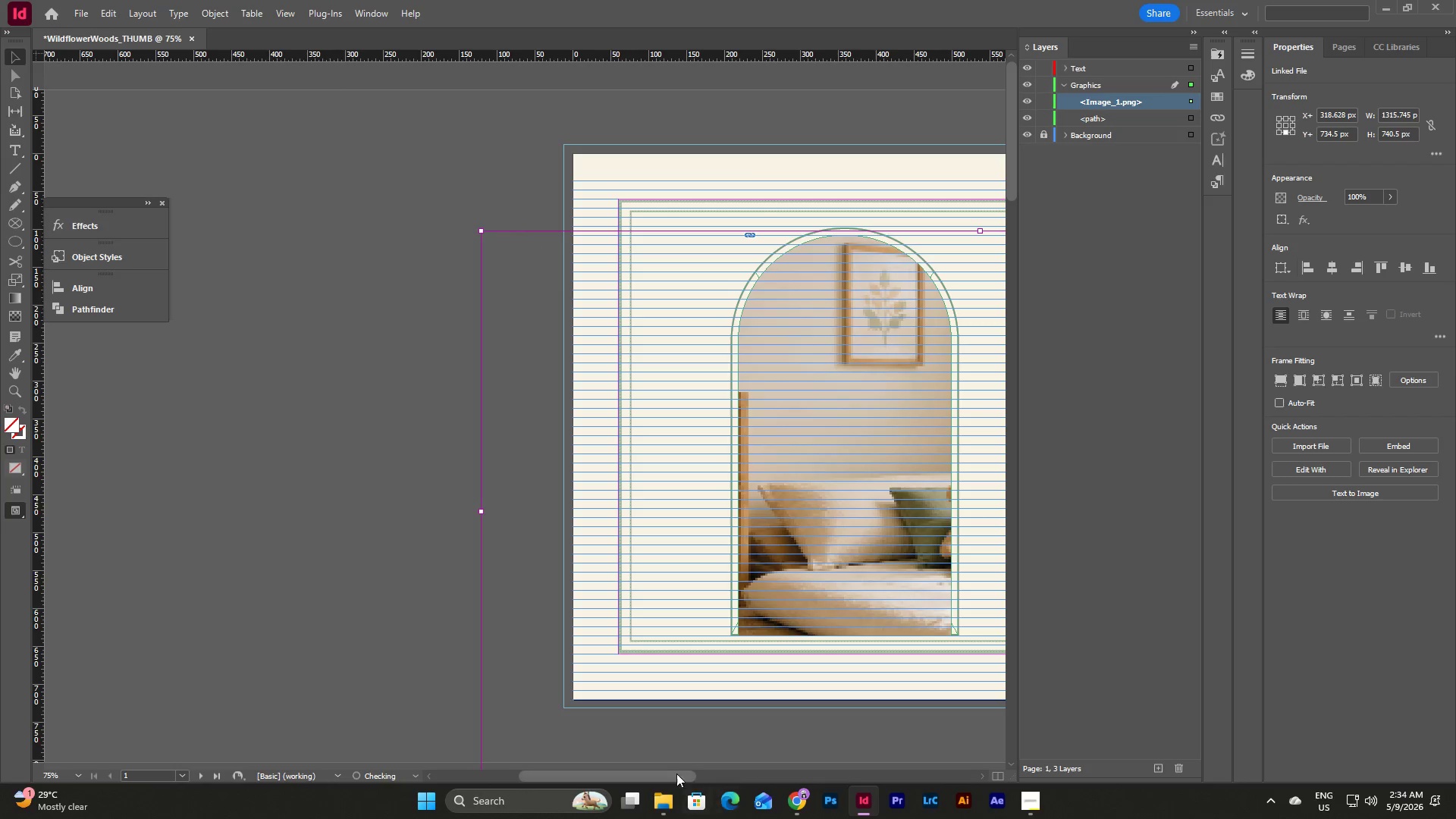 
left_click_drag(start_coordinate=[672, 774], to_coordinate=[715, 752])
 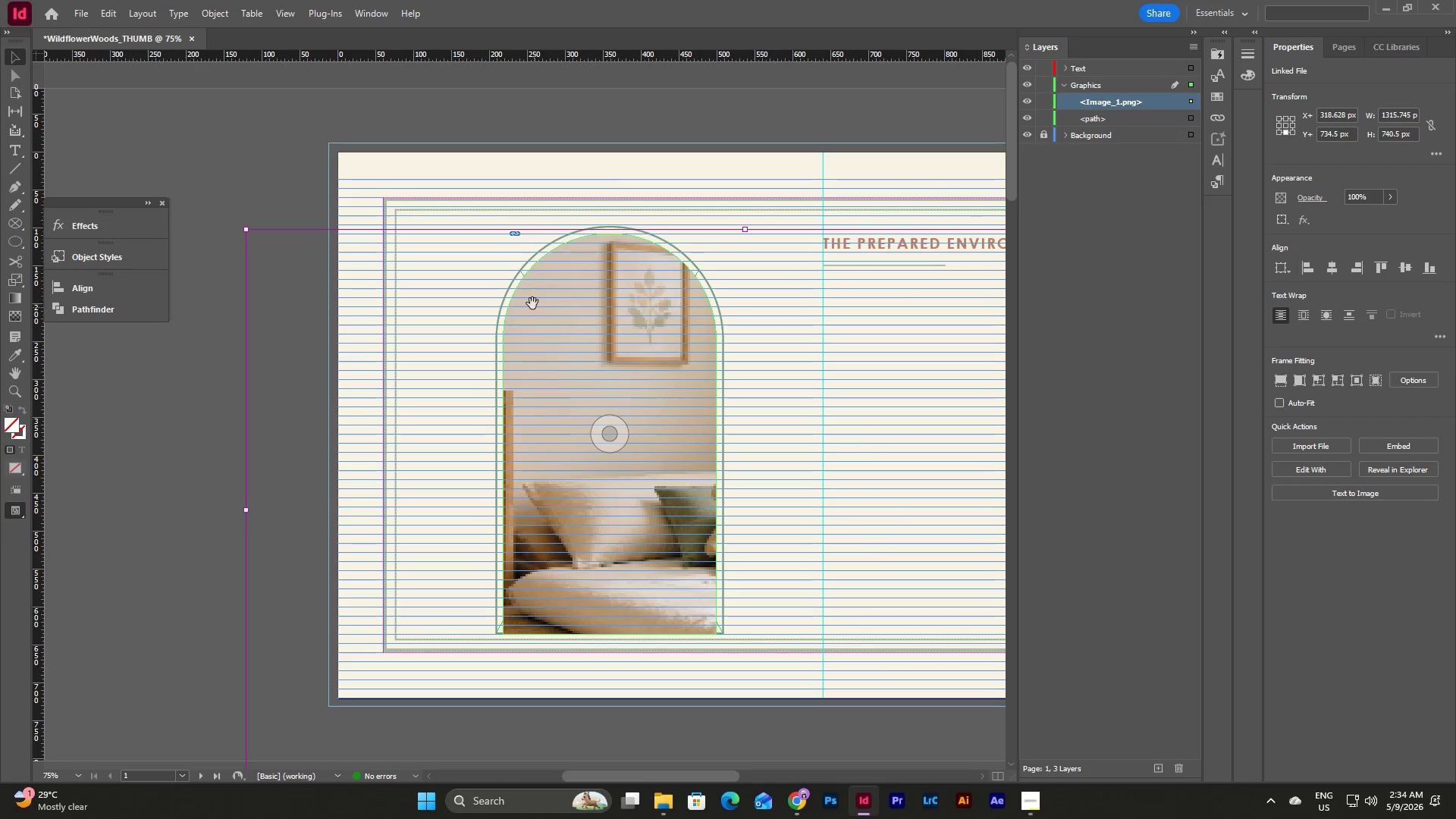 
scroll: coordinate [532, 300], scroll_direction: up, amount: 2.0
 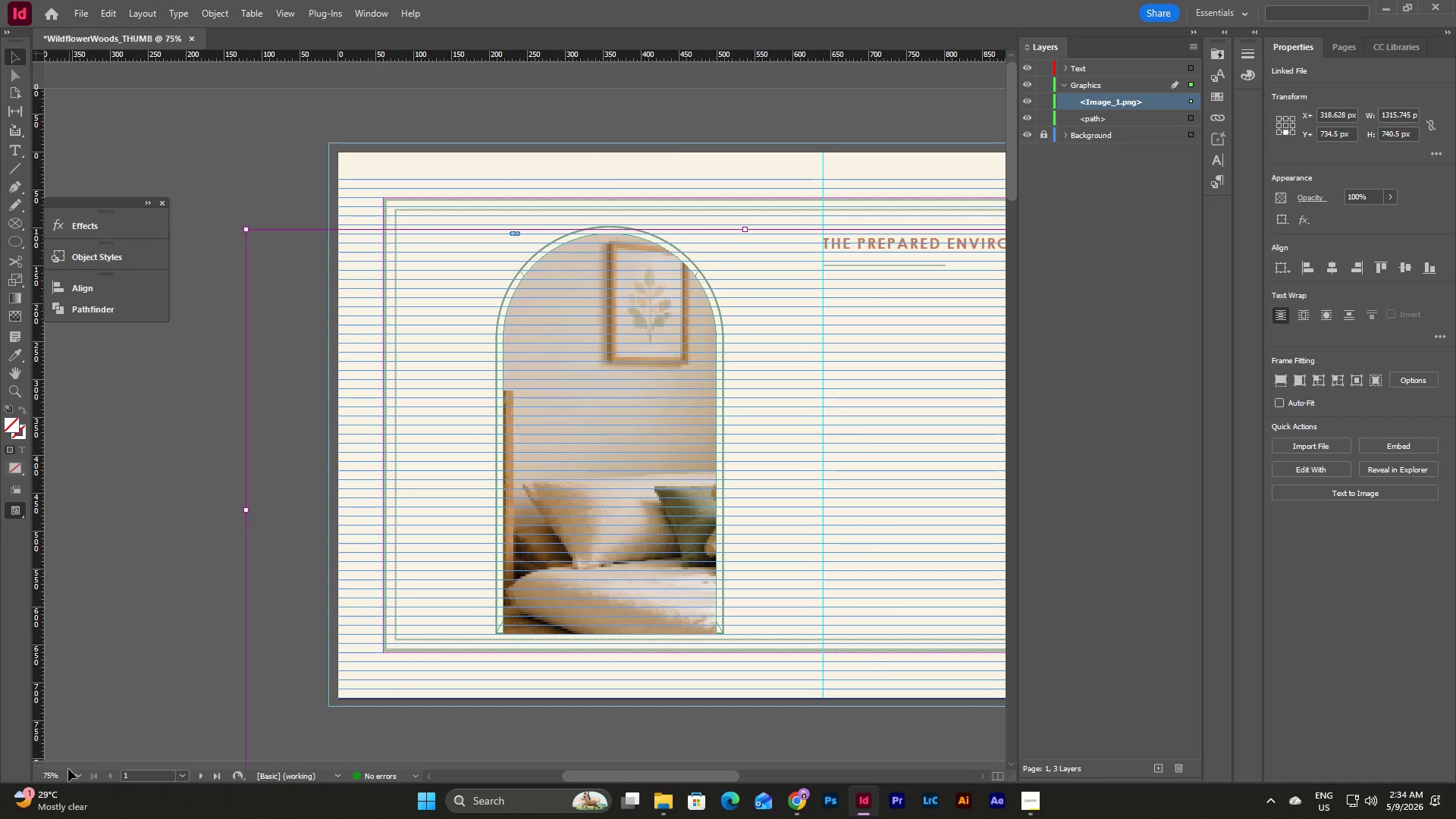 
left_click([77, 772])
 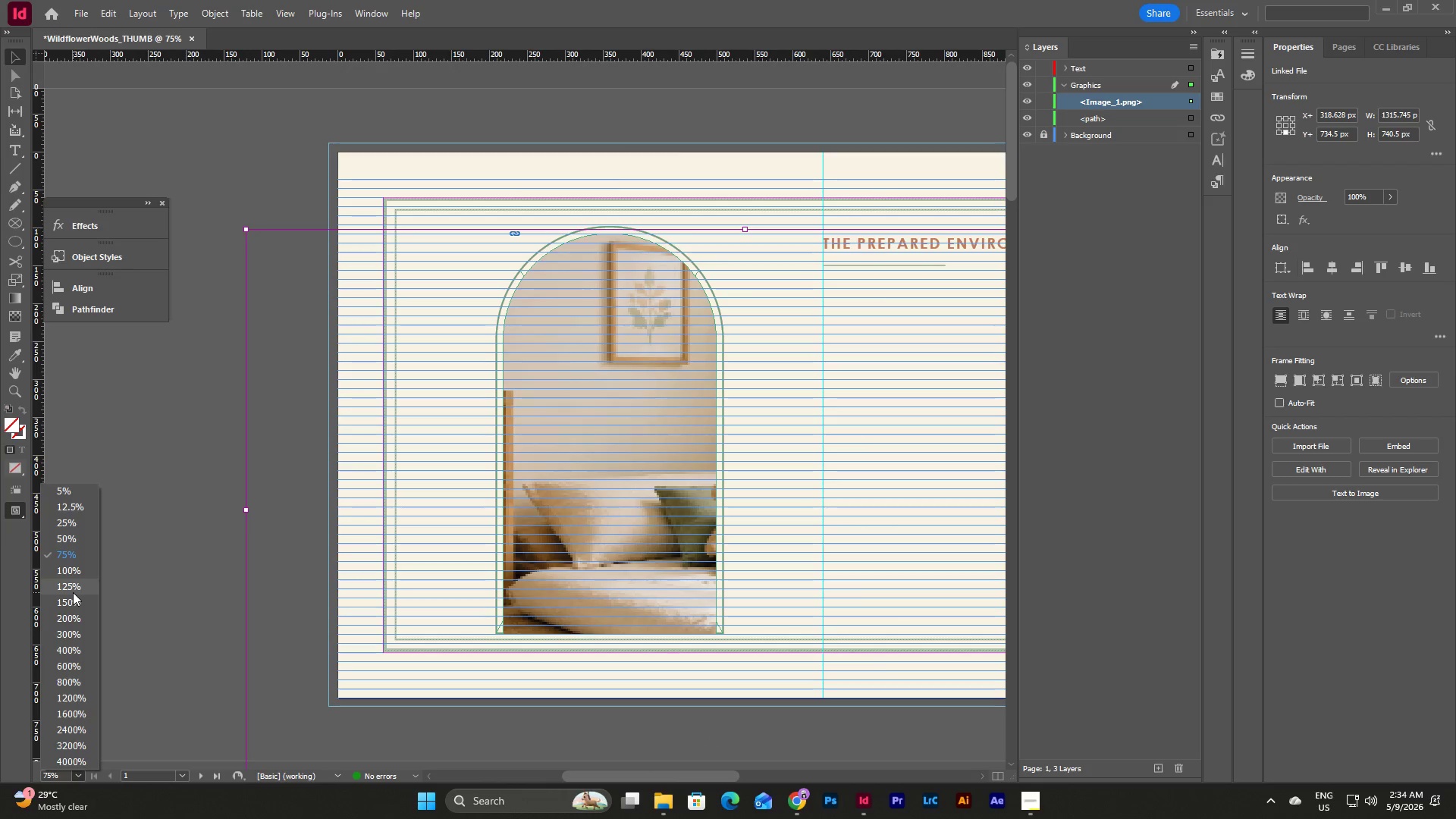 
left_click([73, 592])
 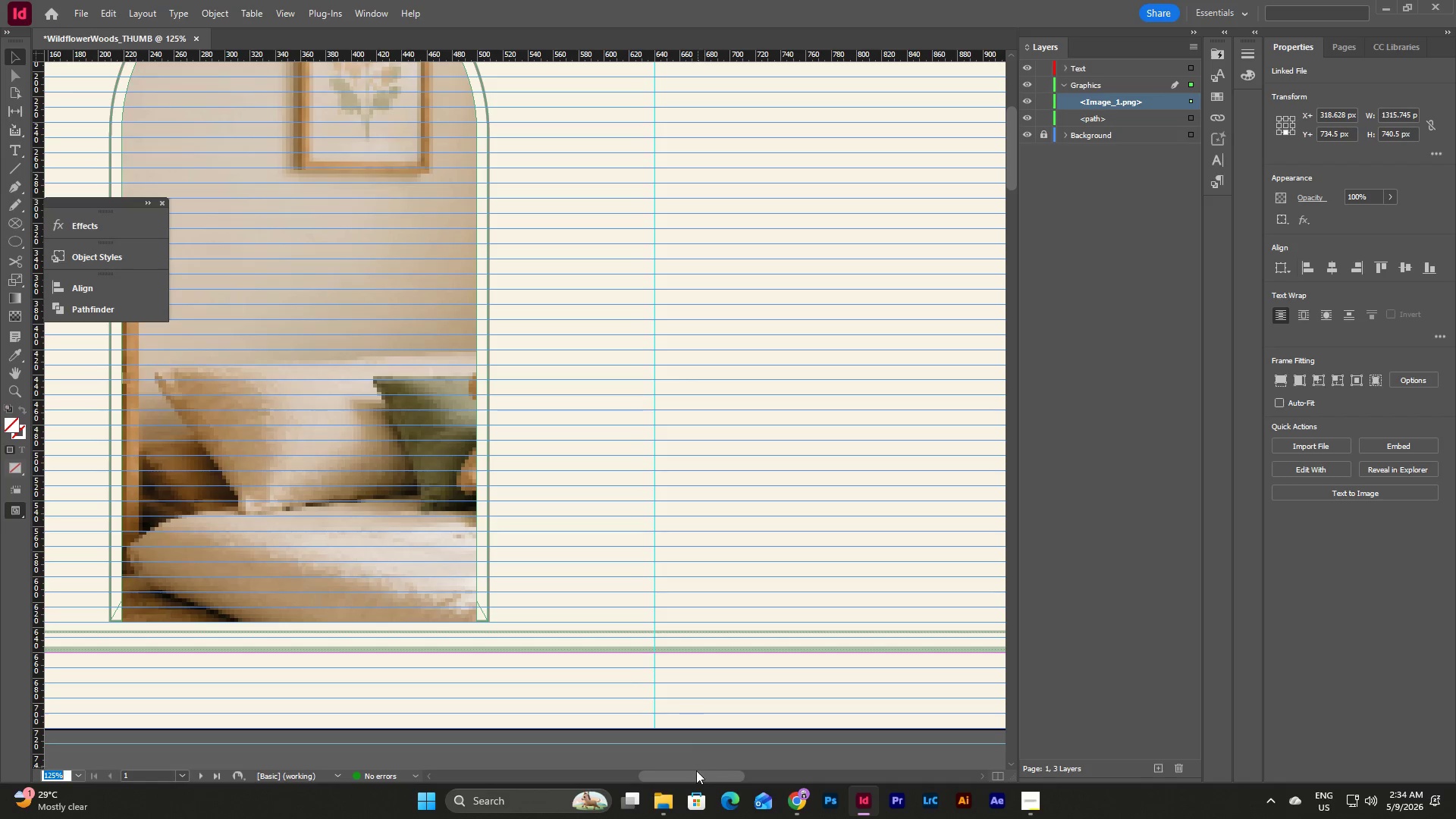 
left_click_drag(start_coordinate=[693, 774], to_coordinate=[642, 770])
 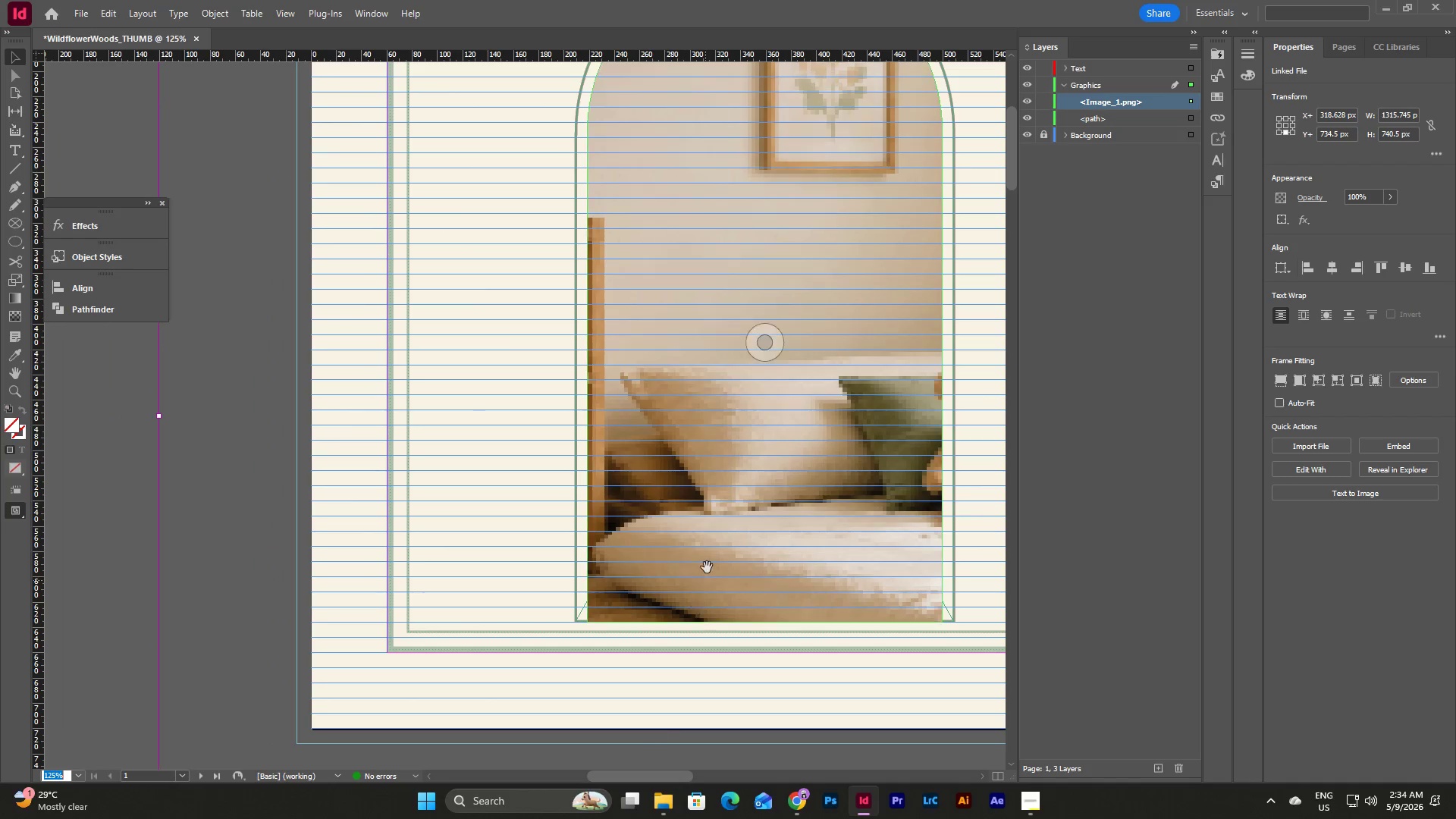 
scroll: coordinate [707, 567], scroll_direction: up, amount: 8.0
 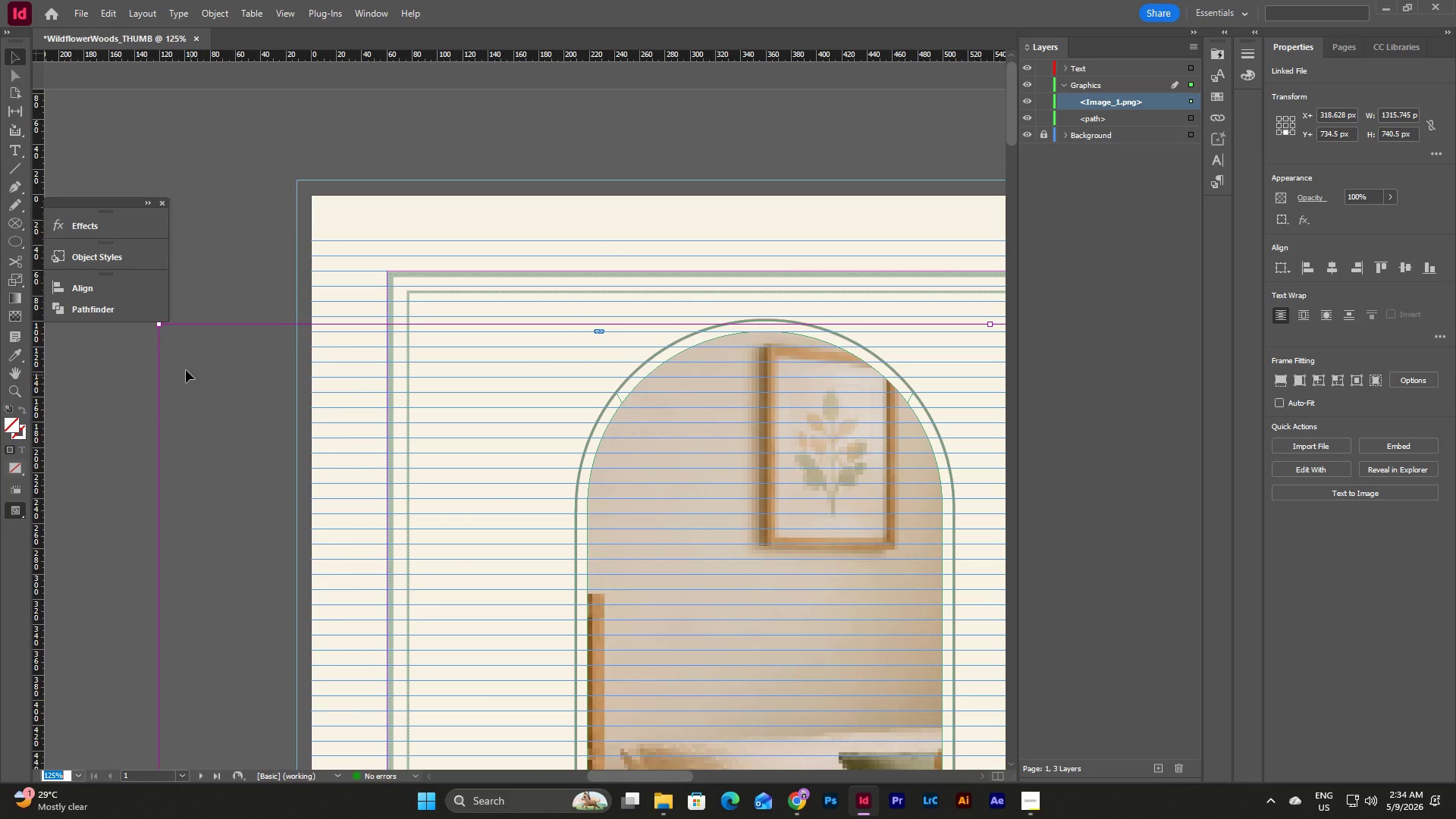 
hold_key(key=ShiftLeft, duration=0.62)
 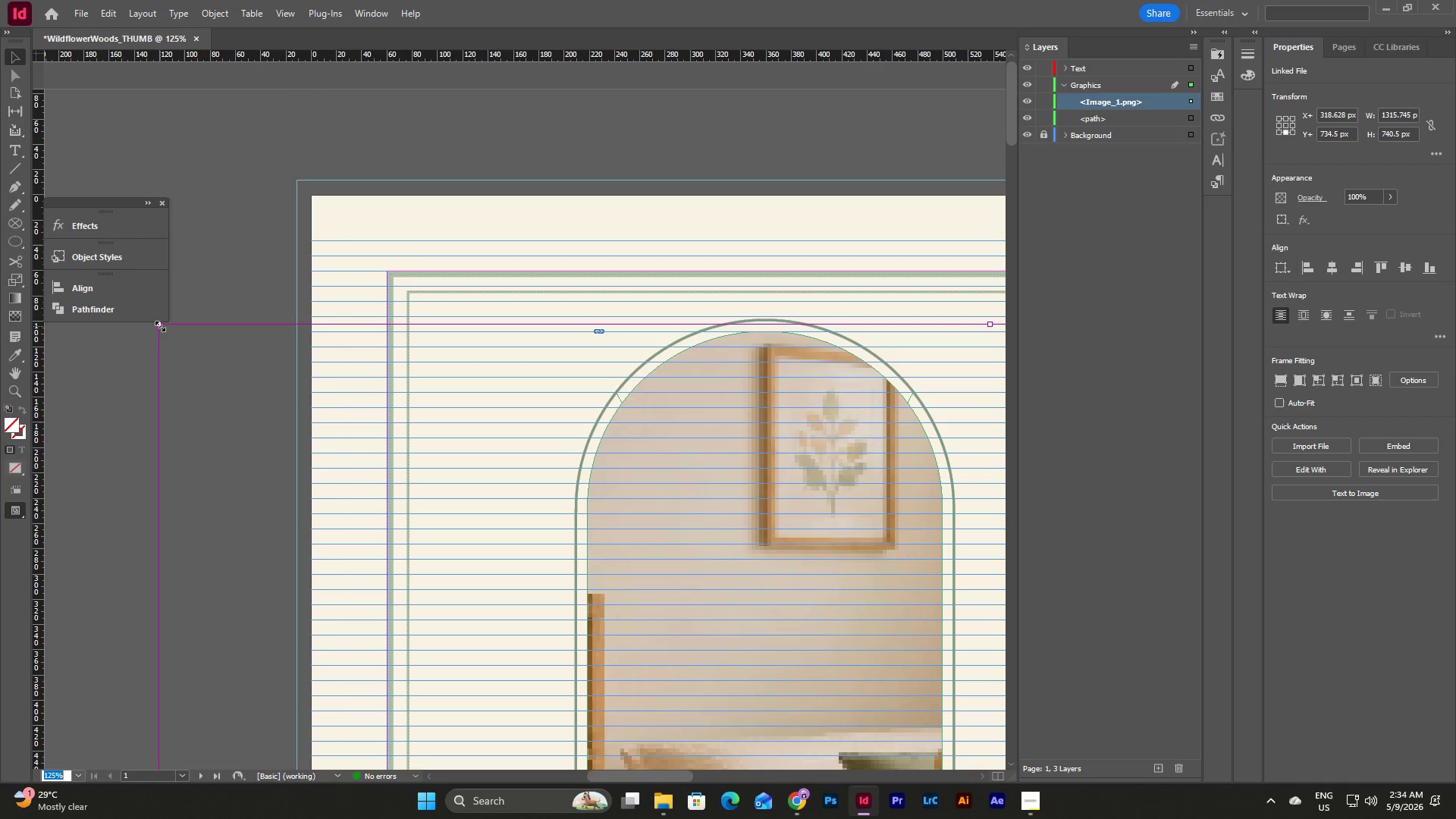 
left_click_drag(start_coordinate=[160, 325], to_coordinate=[214, 332])
 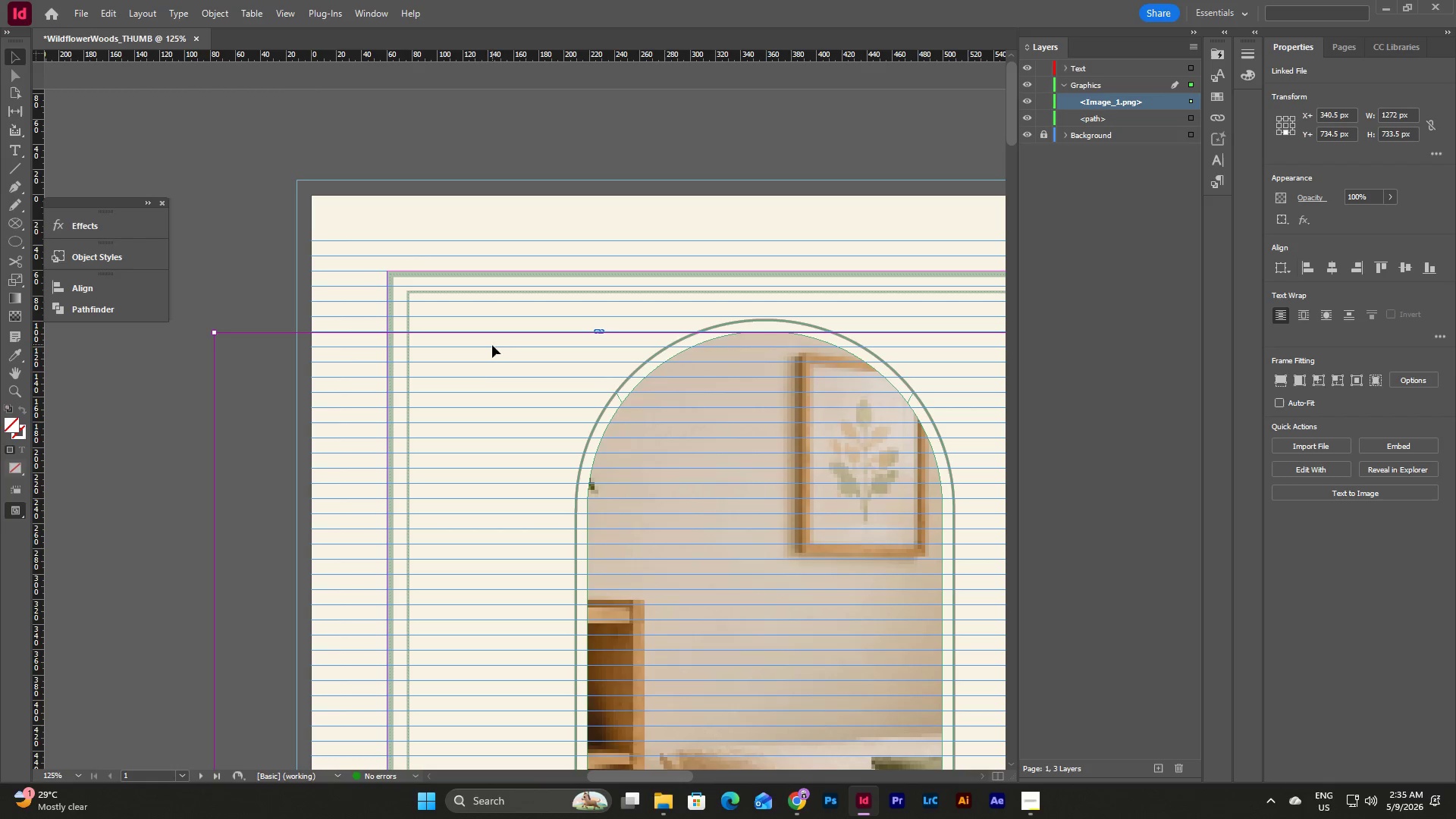 
hold_key(key=ShiftLeft, duration=9.64)
 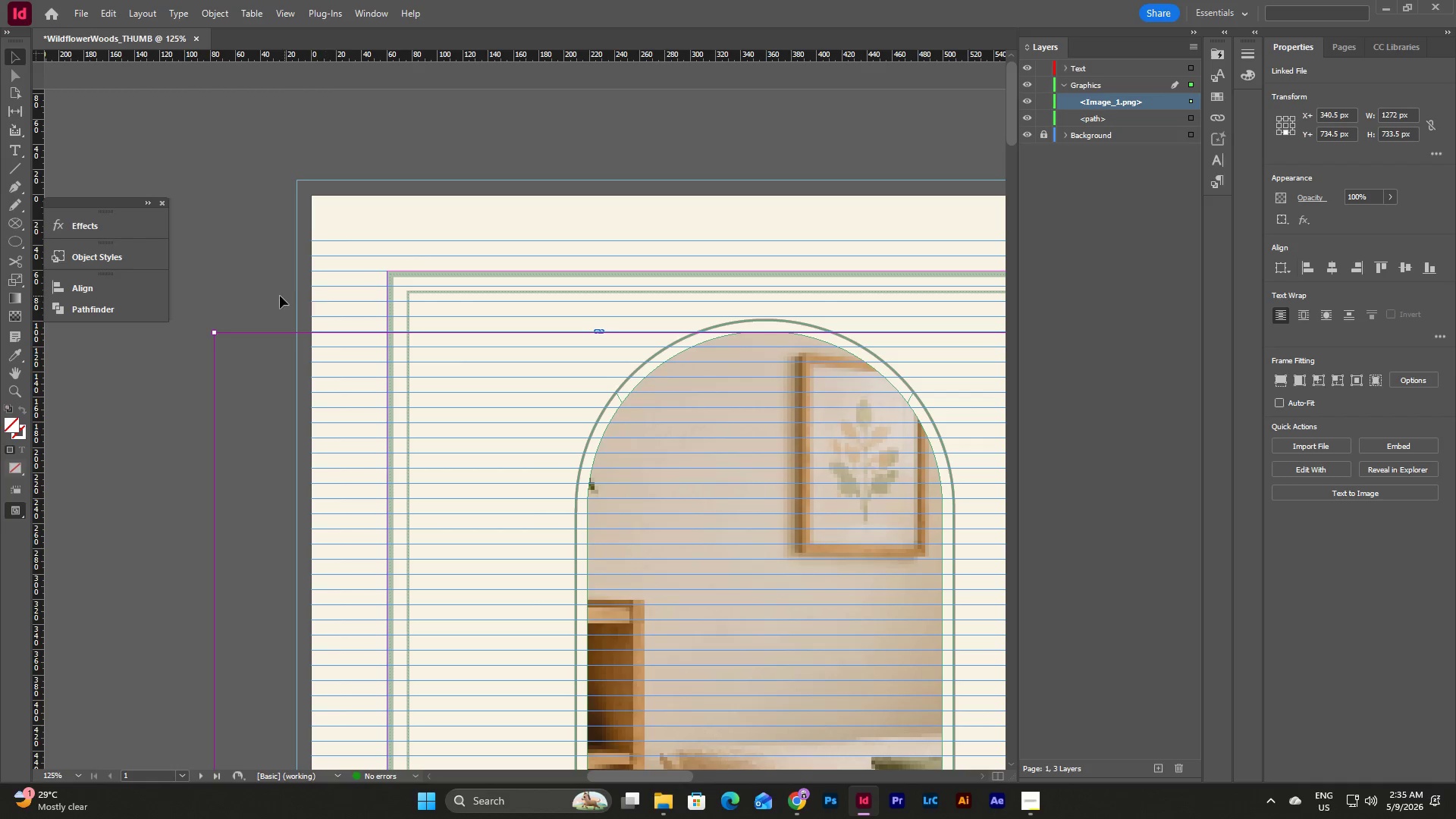 
left_click([263, 285])
 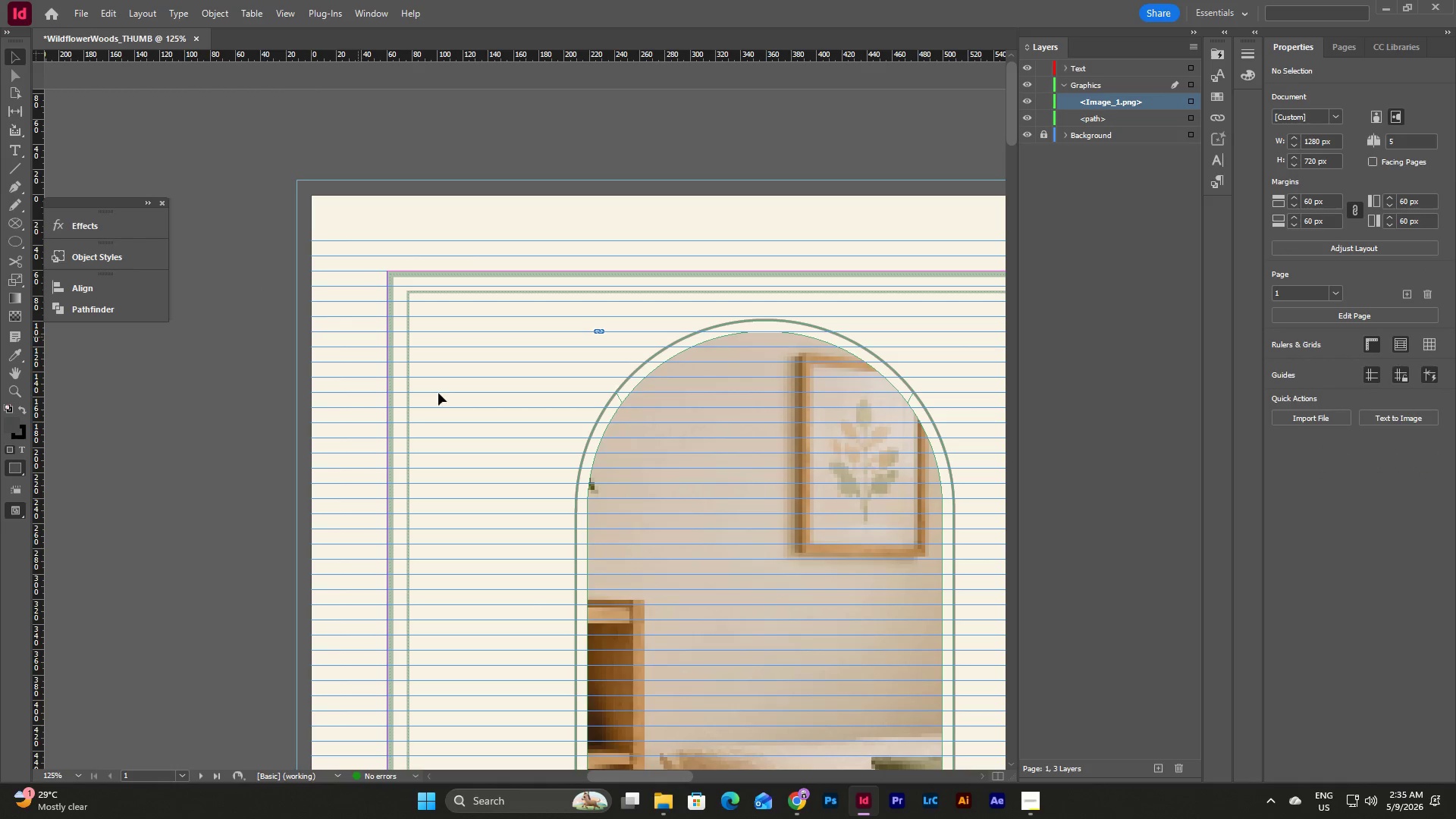 
scroll: coordinate [452, 400], scroll_direction: down, amount: 9.0
 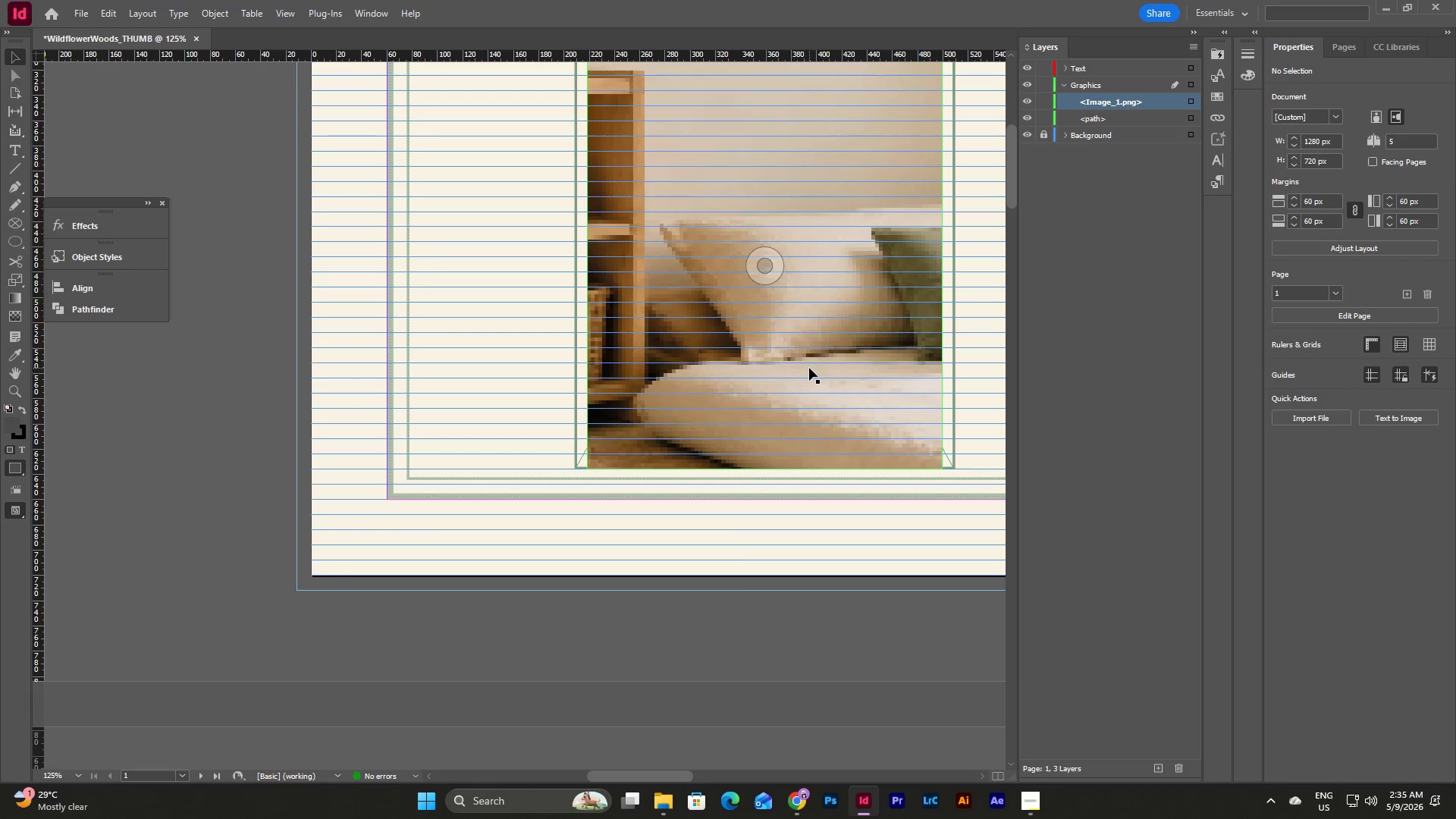 
double_click([809, 368])
 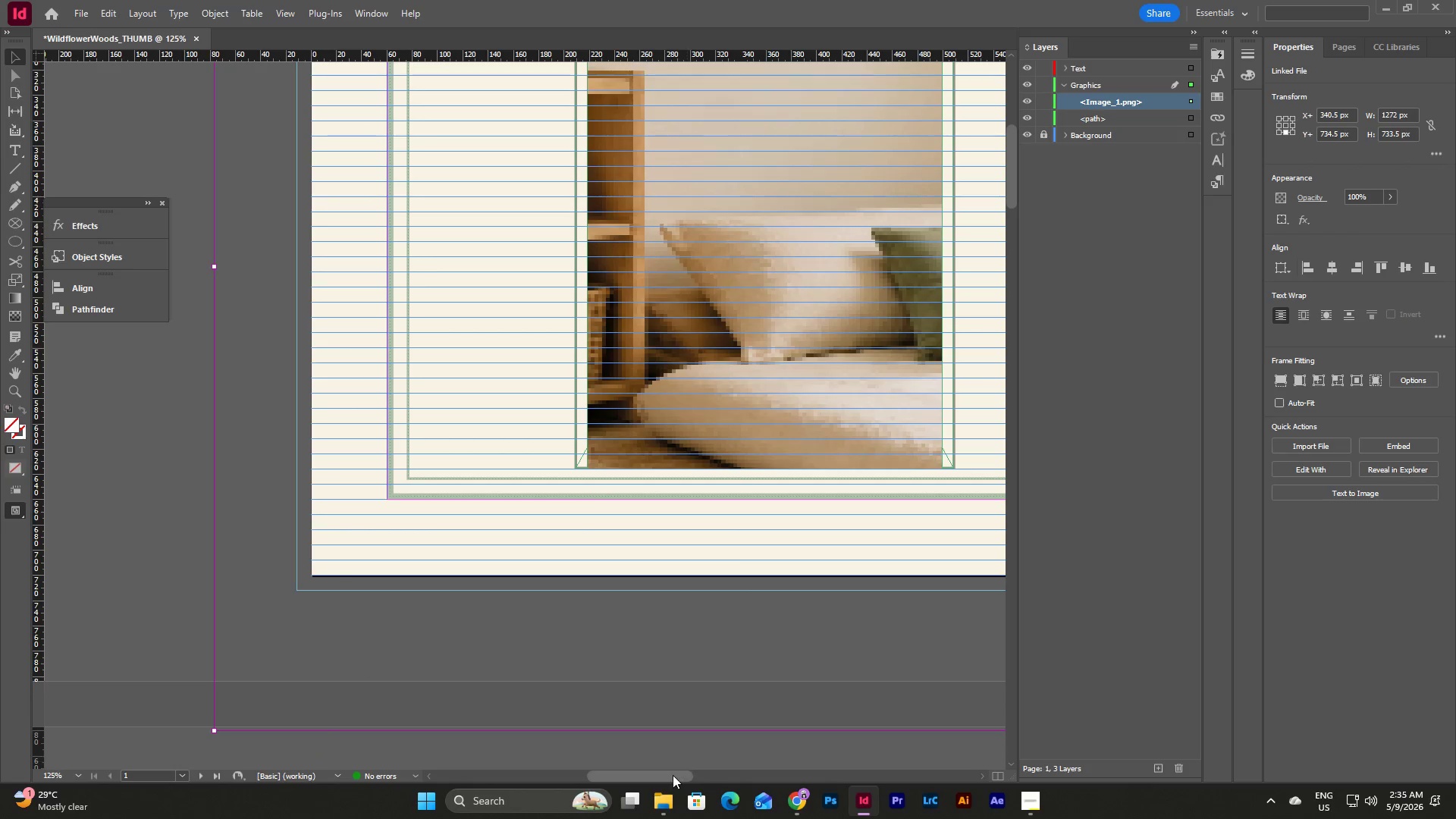 
left_click_drag(start_coordinate=[673, 775], to_coordinate=[778, 762])
 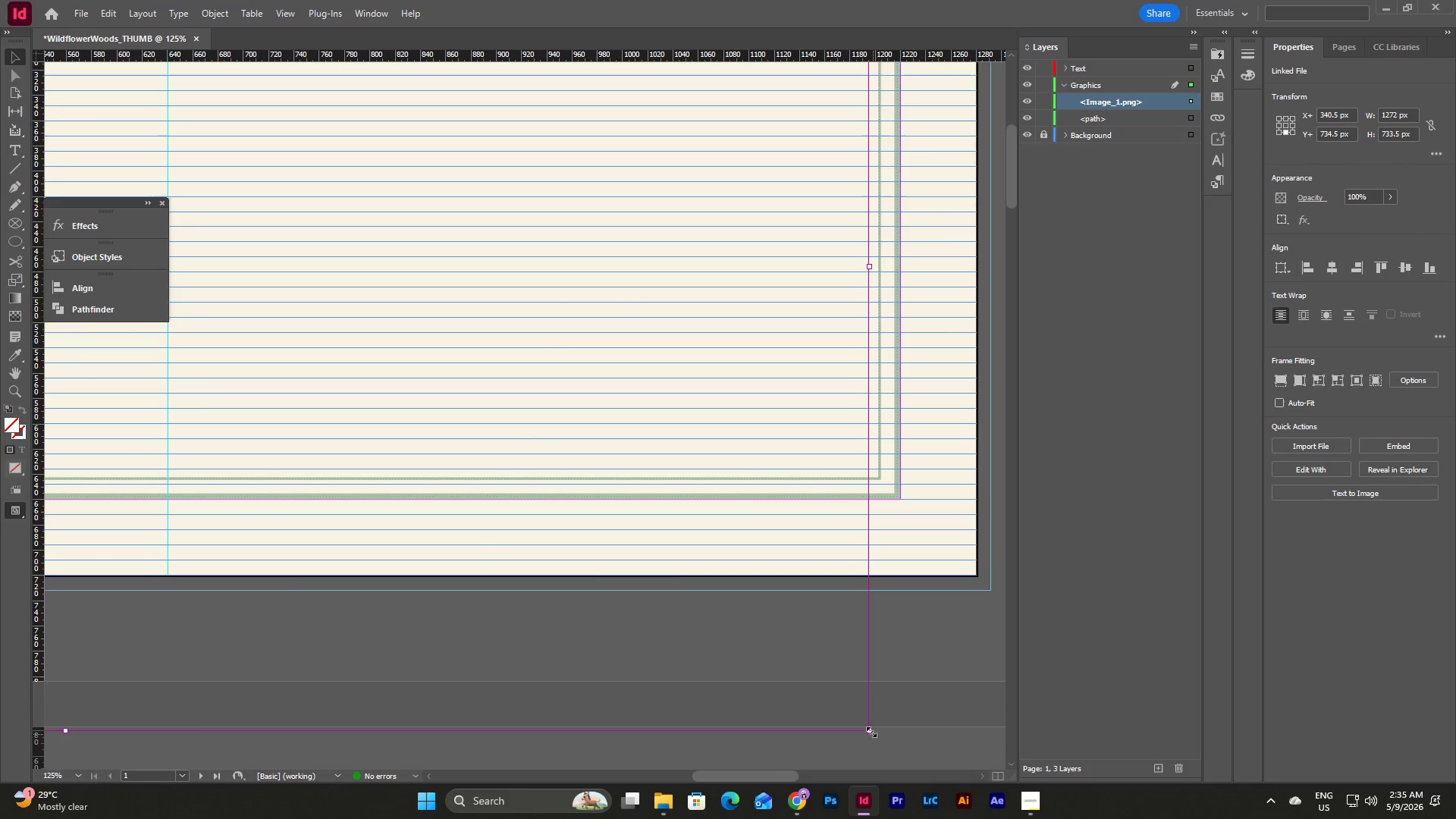 
hold_key(key=ShiftLeft, duration=1.38)
left_click_drag(start_coordinate=[871, 729], to_coordinate=[424, 428])
 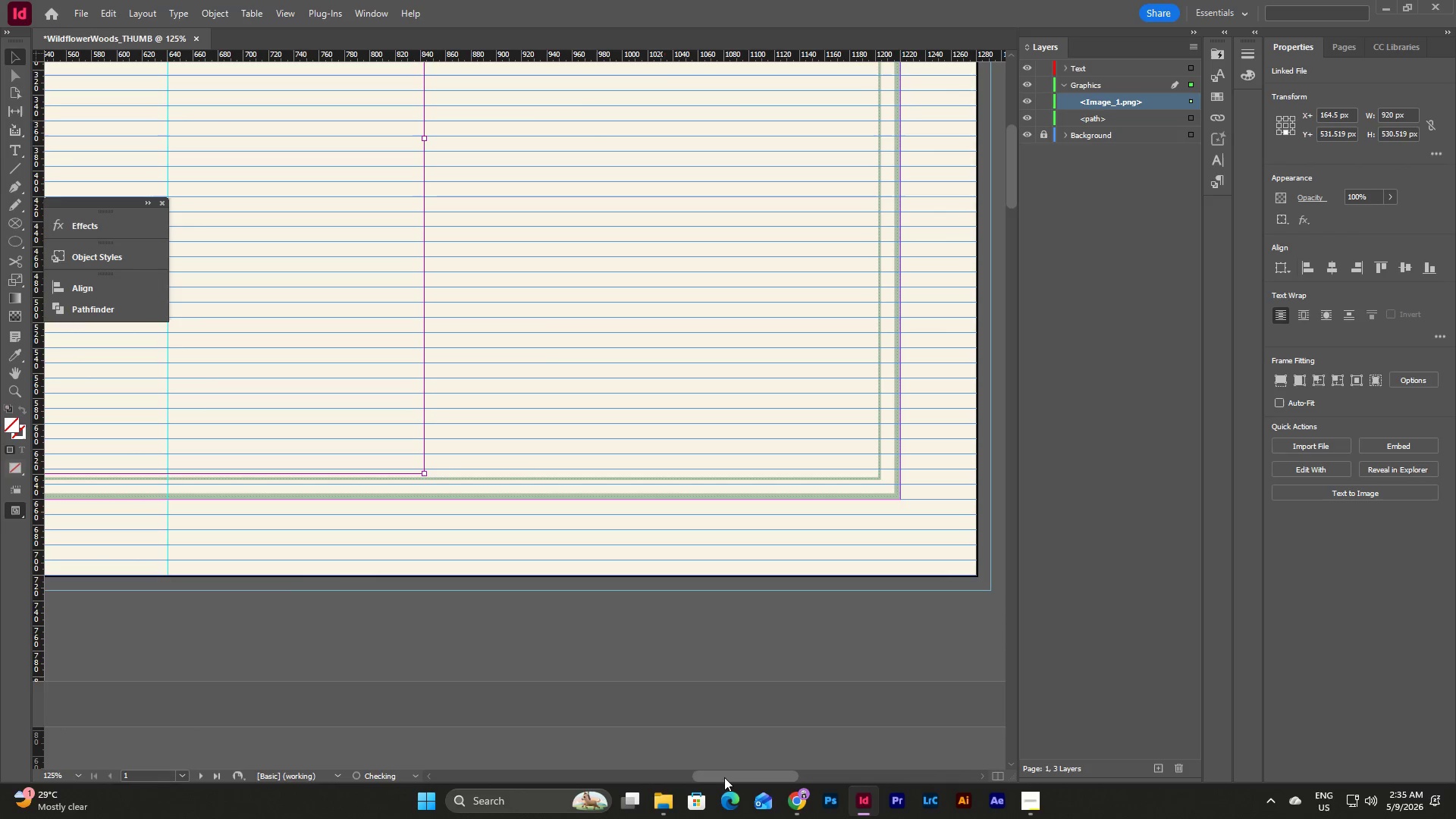 
left_click_drag(start_coordinate=[724, 777], to_coordinate=[666, 758])
 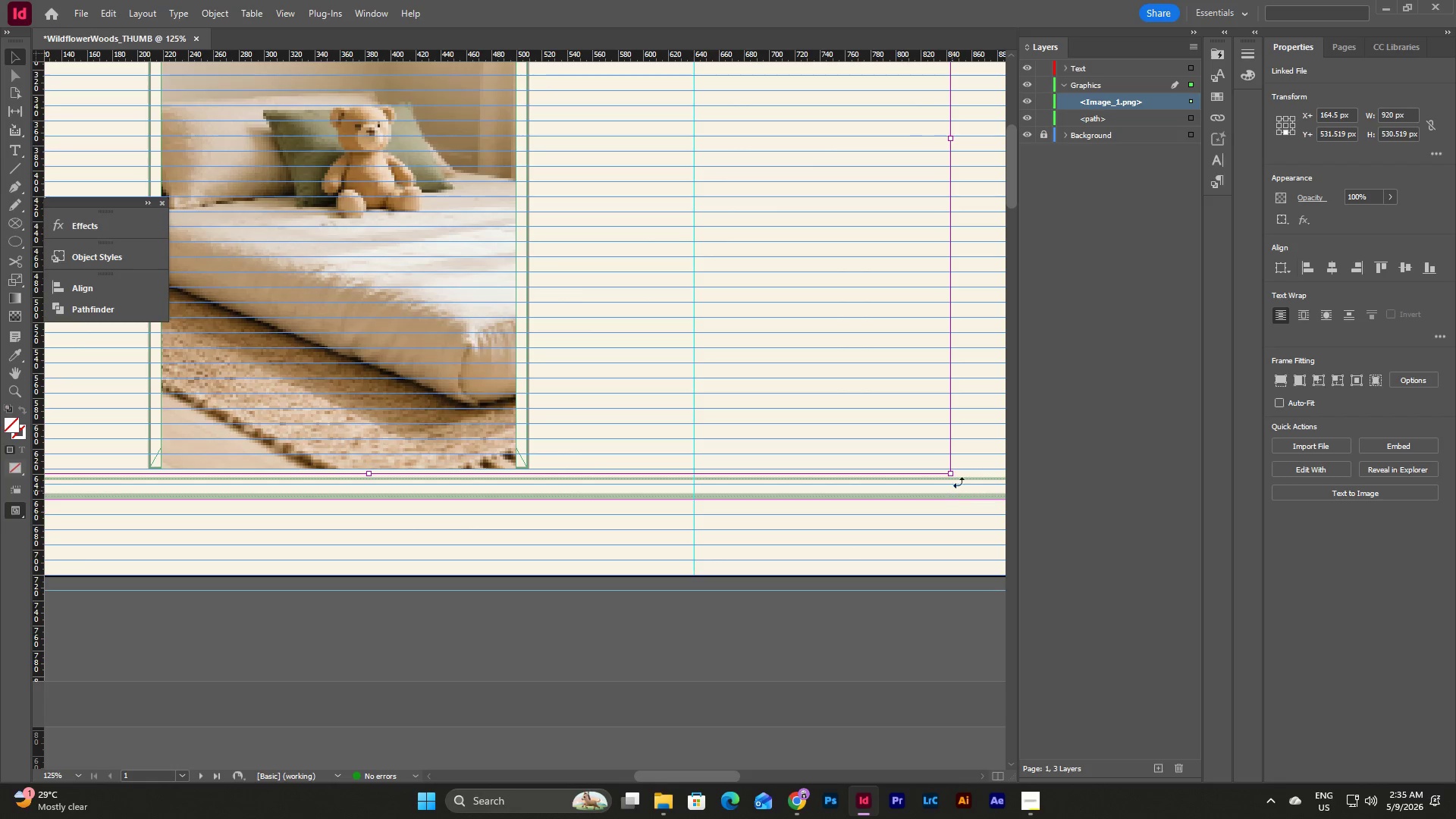 
hold_key(key=ShiftLeft, duration=2.41)
left_click_drag(start_coordinate=[950, 474], to_coordinate=[937, 468])
 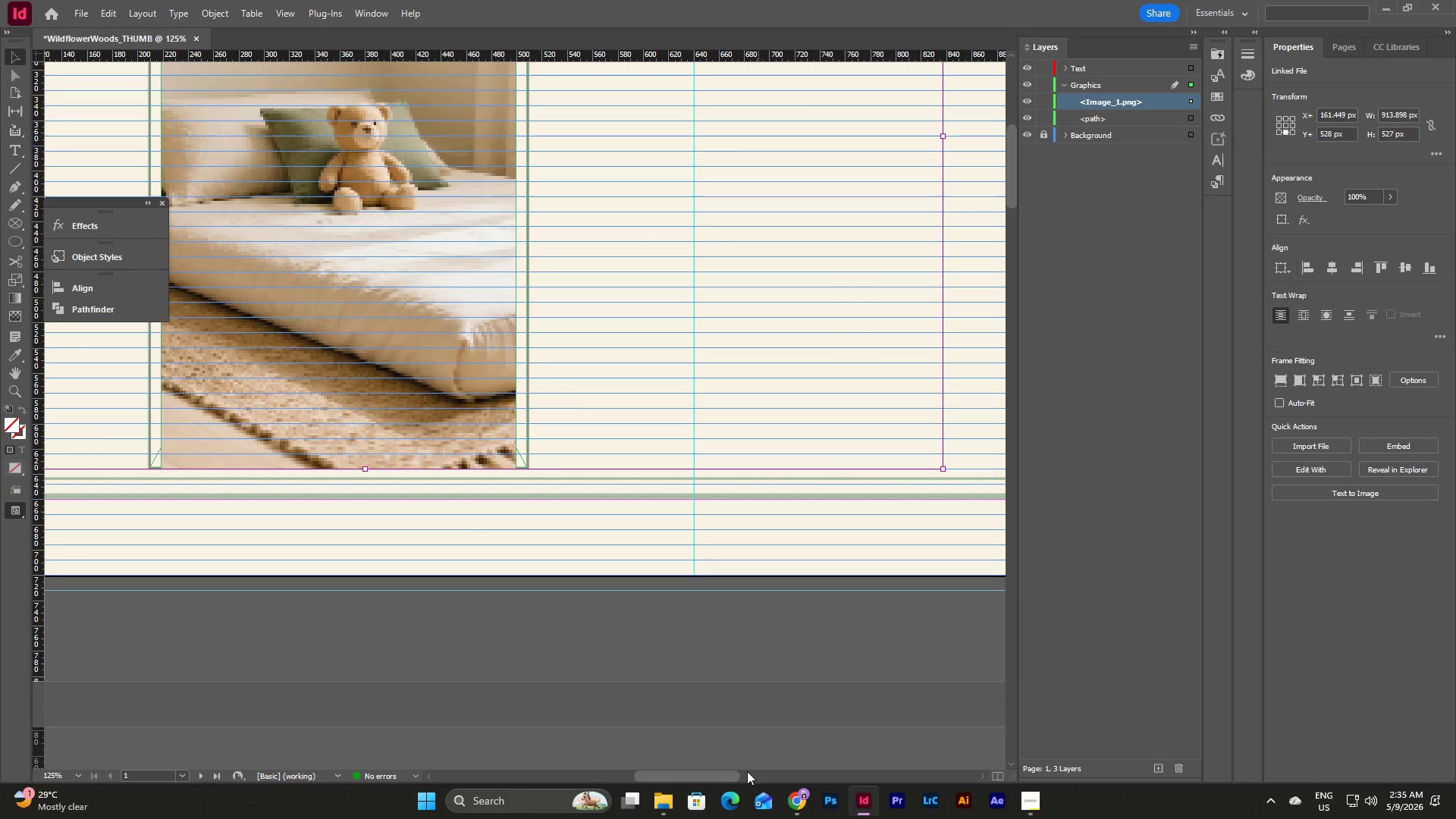 
left_click_drag(start_coordinate=[727, 777], to_coordinate=[697, 771])
 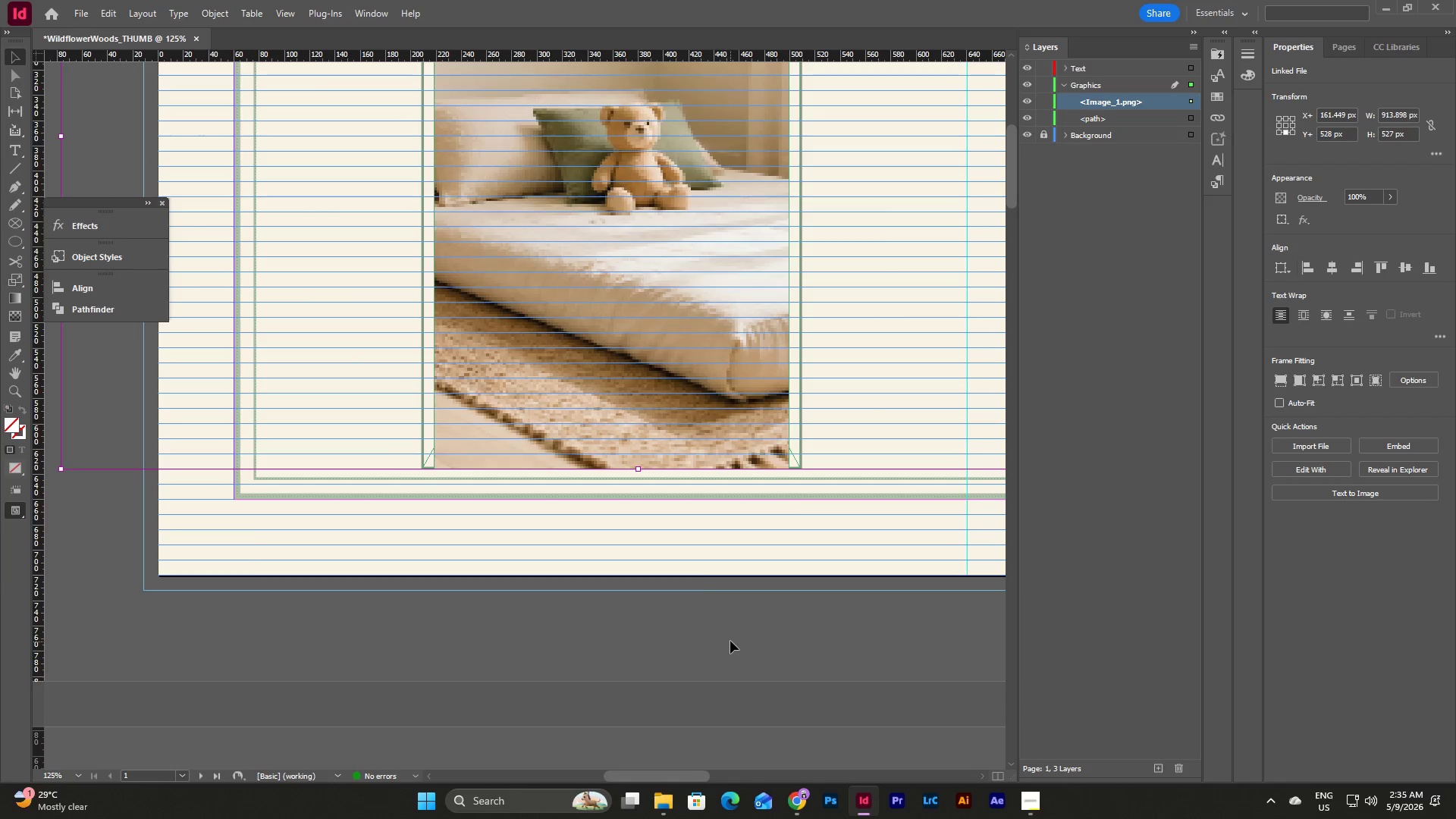 
scroll: coordinate [730, 641], scroll_direction: up, amount: 8.0
 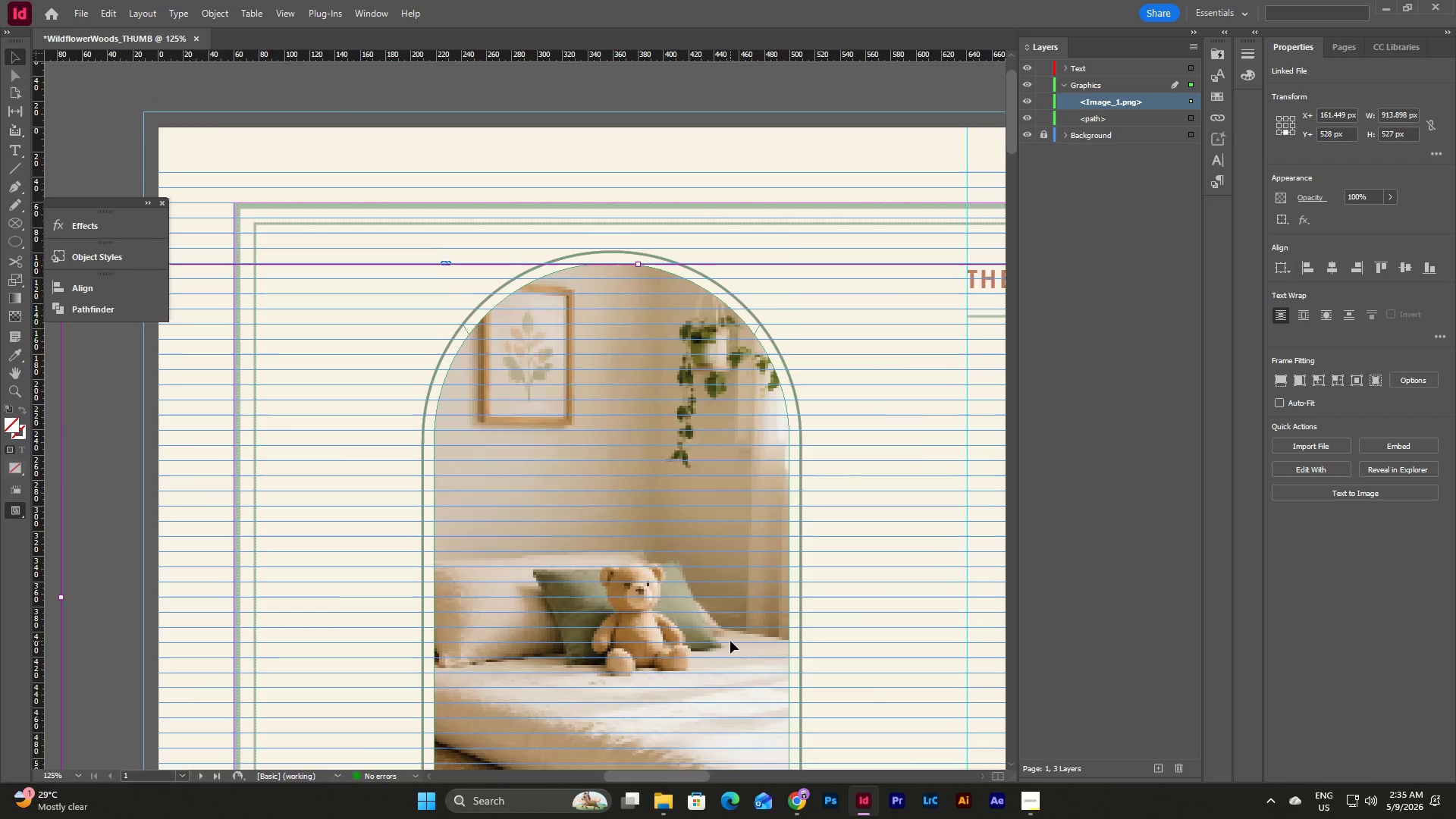 
scroll: coordinate [730, 641], scroll_direction: down, amount: 3.0
 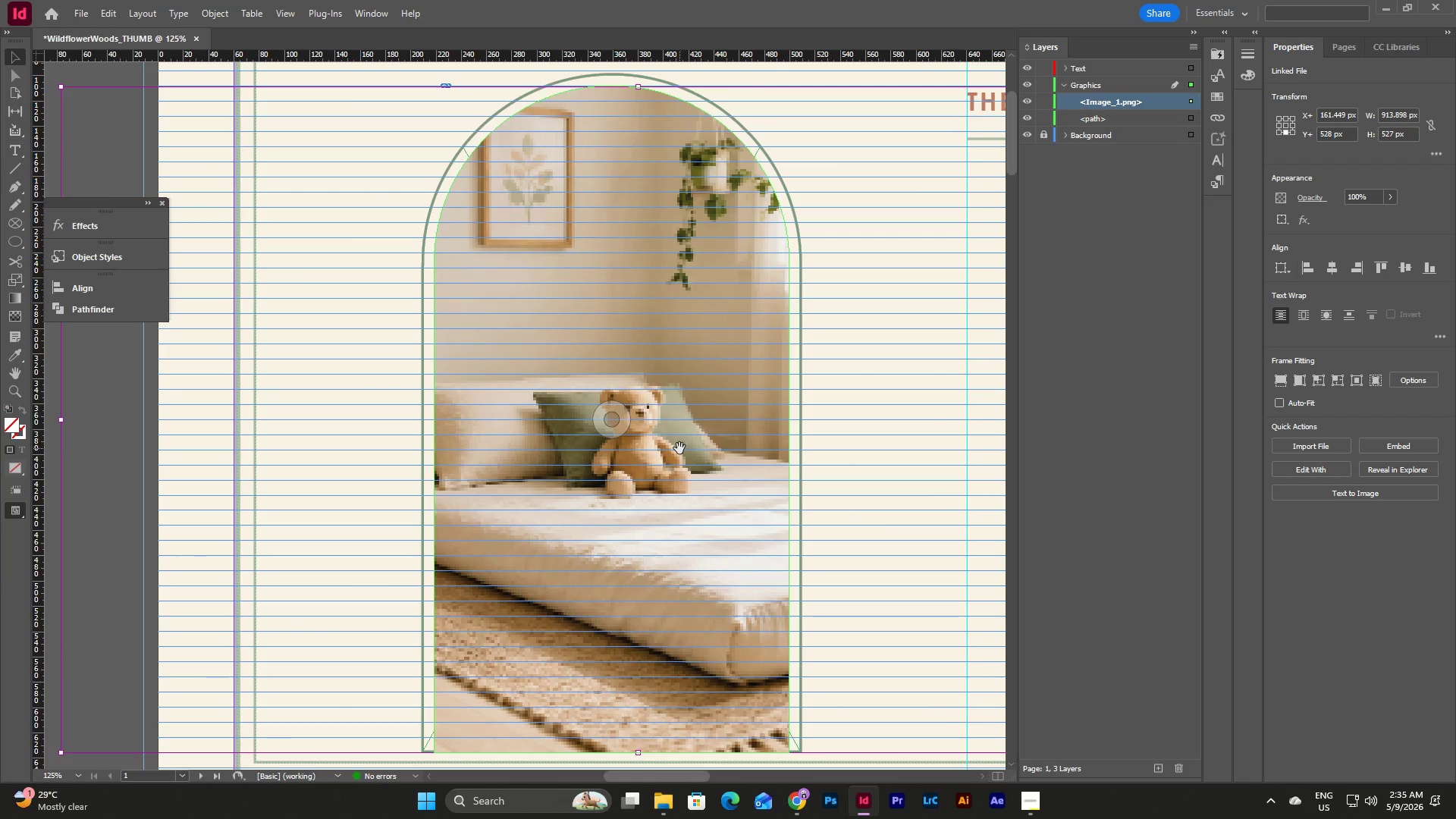 
double_click([679, 448])
 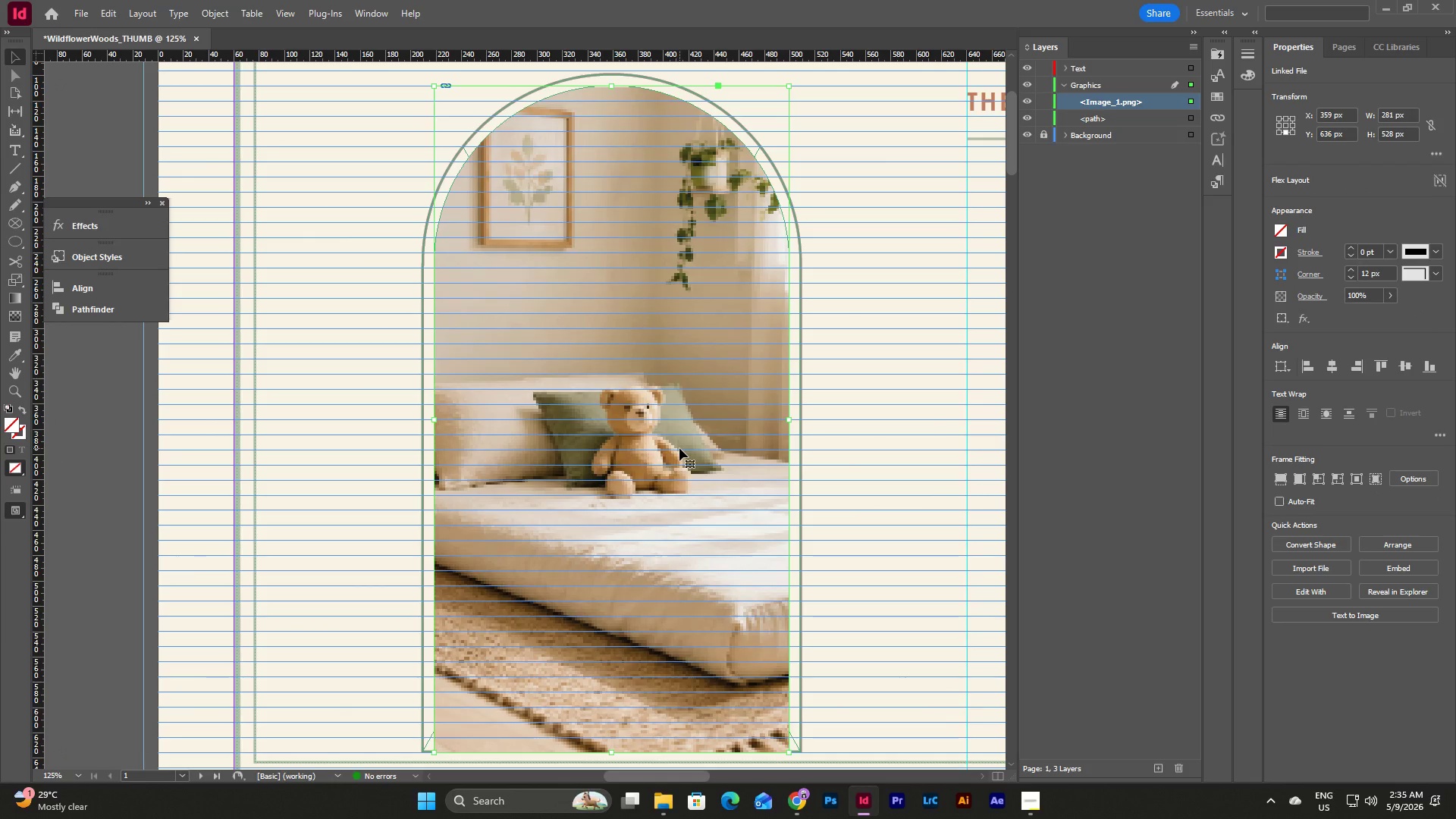 
left_click([679, 448])
 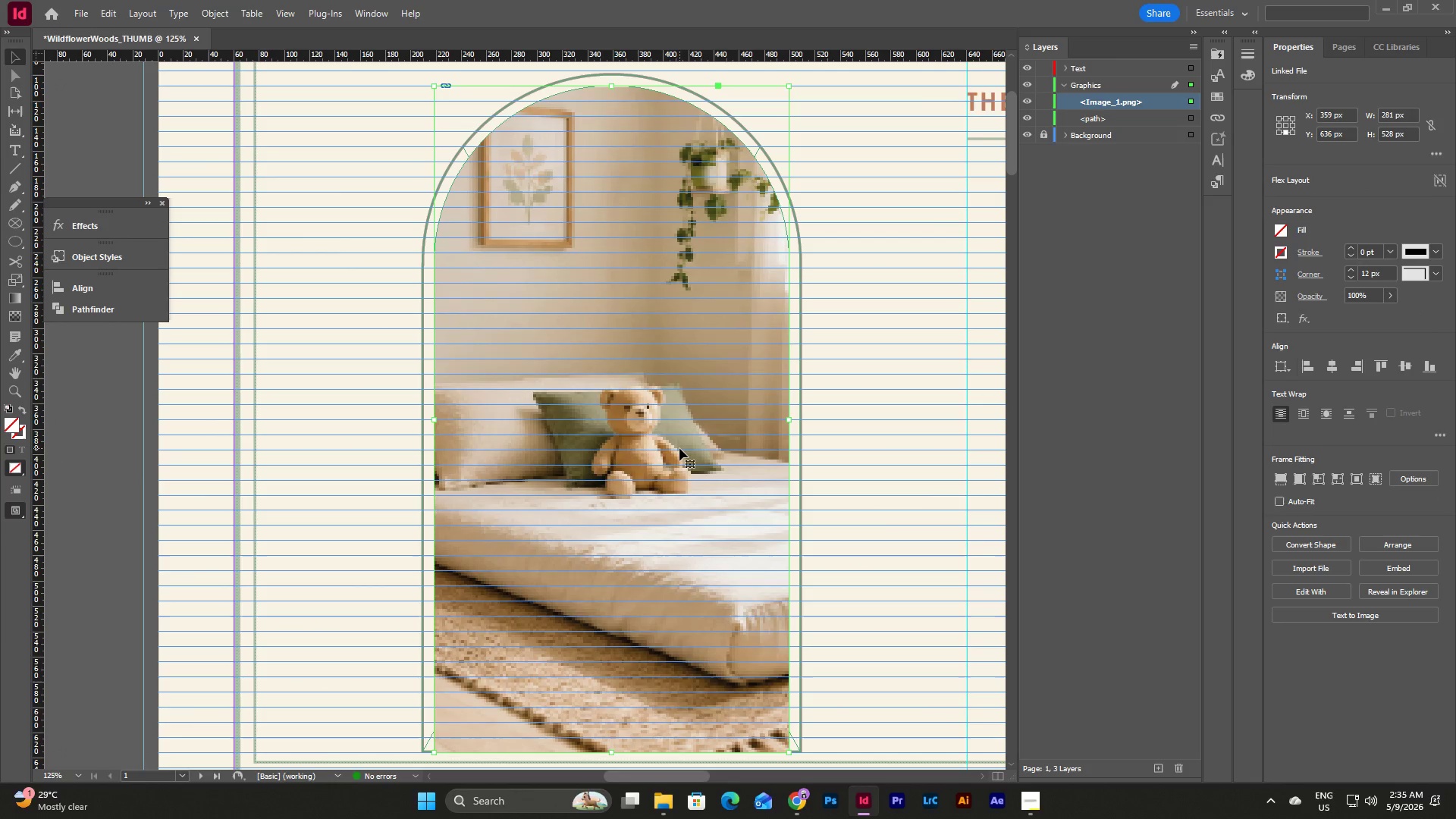 
double_click([679, 448])
 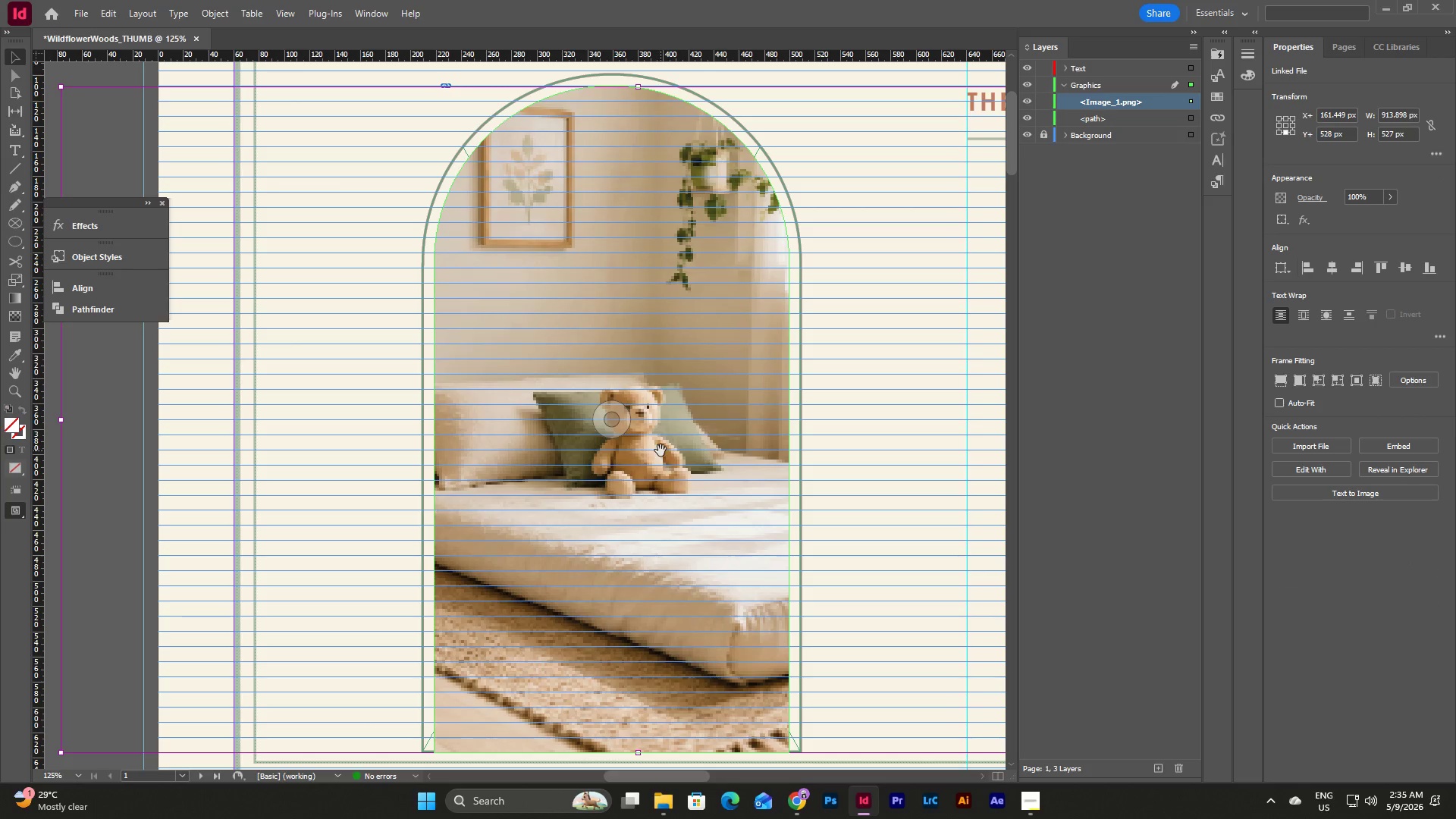 
left_click_drag(start_coordinate=[661, 450], to_coordinate=[695, 450])
 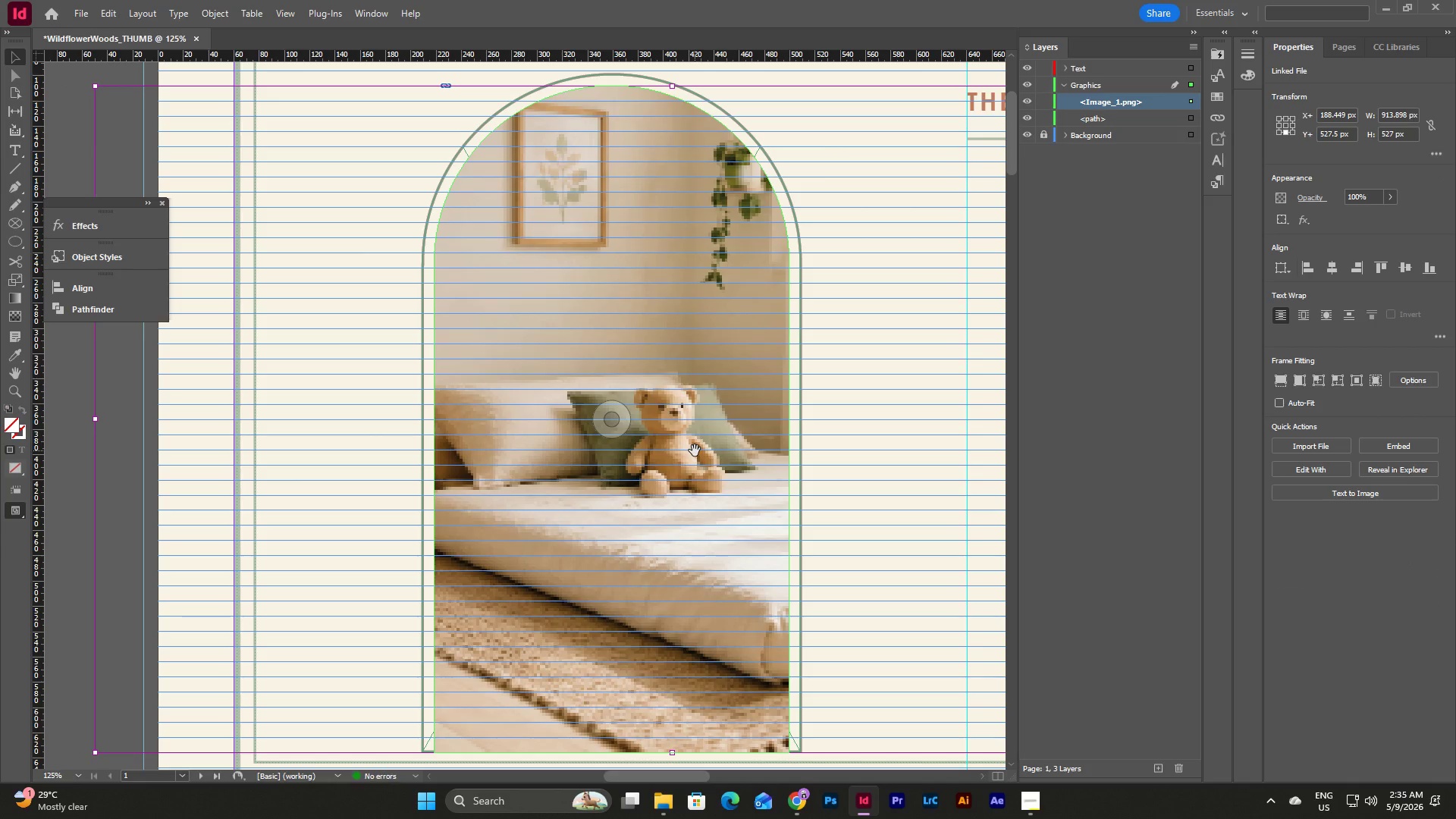 
left_click_drag(start_coordinate=[695, 450], to_coordinate=[722, 450])
 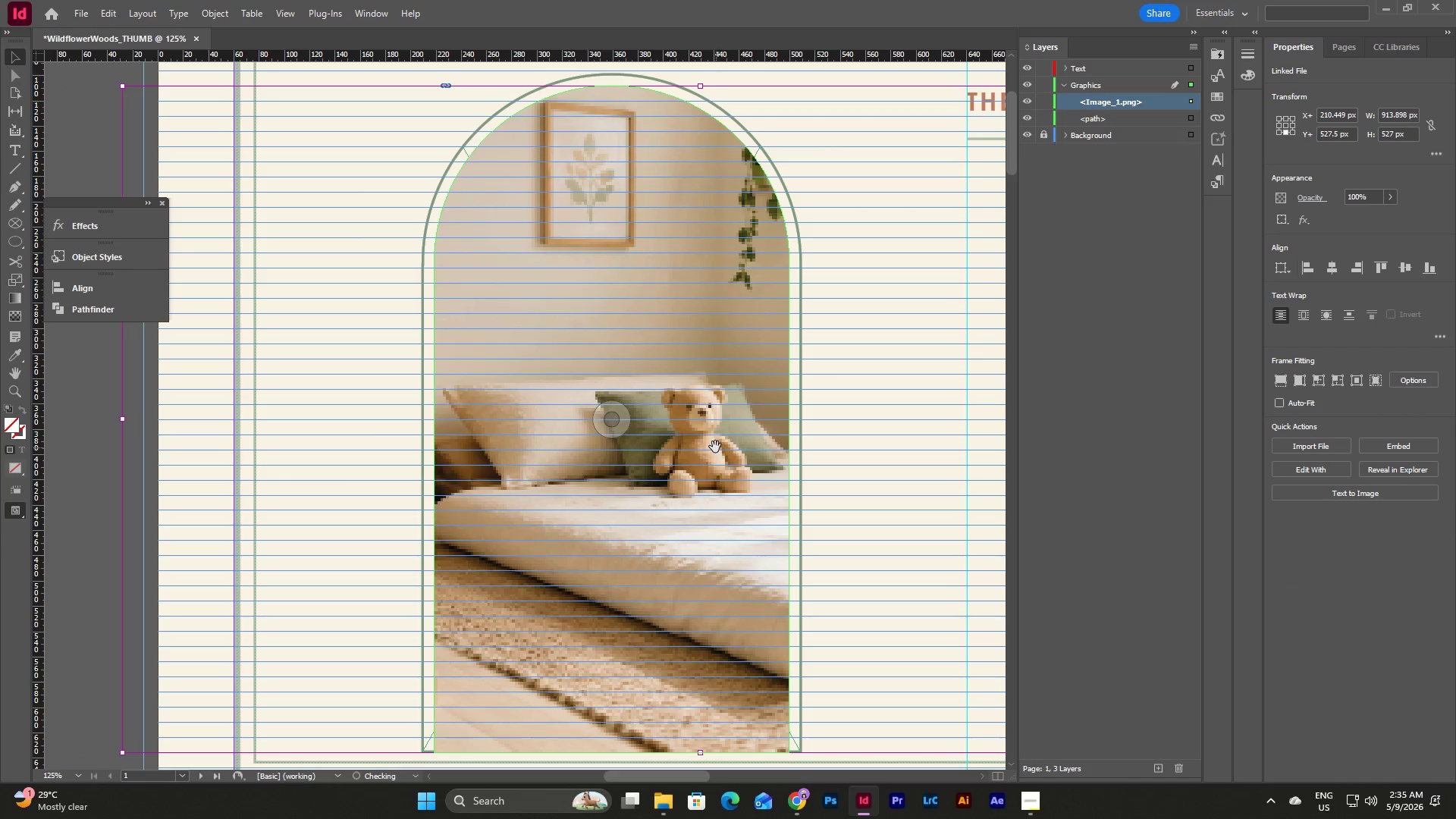 
left_click_drag(start_coordinate=[715, 447], to_coordinate=[755, 446])
 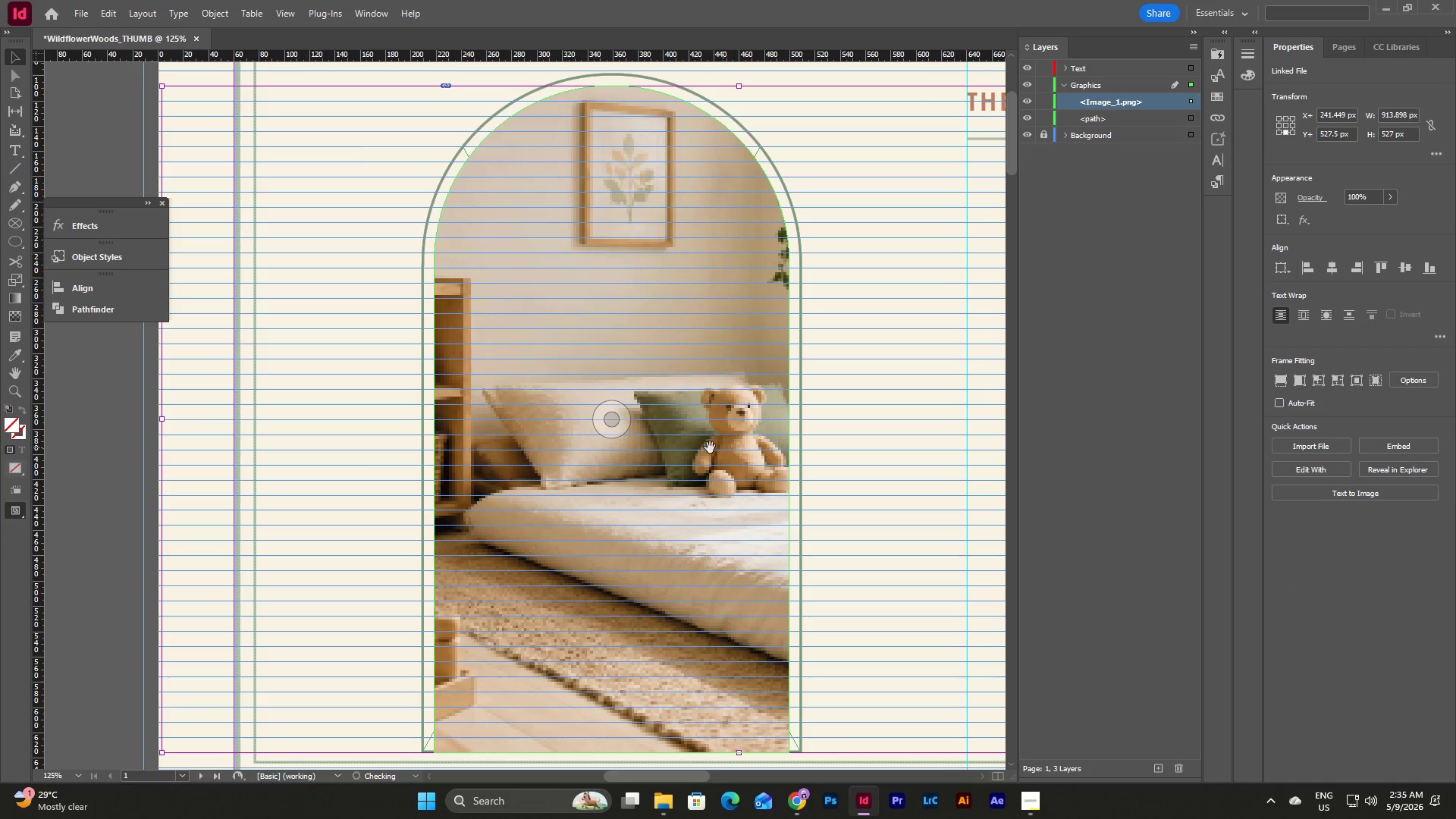 
left_click_drag(start_coordinate=[708, 447], to_coordinate=[735, 447])
 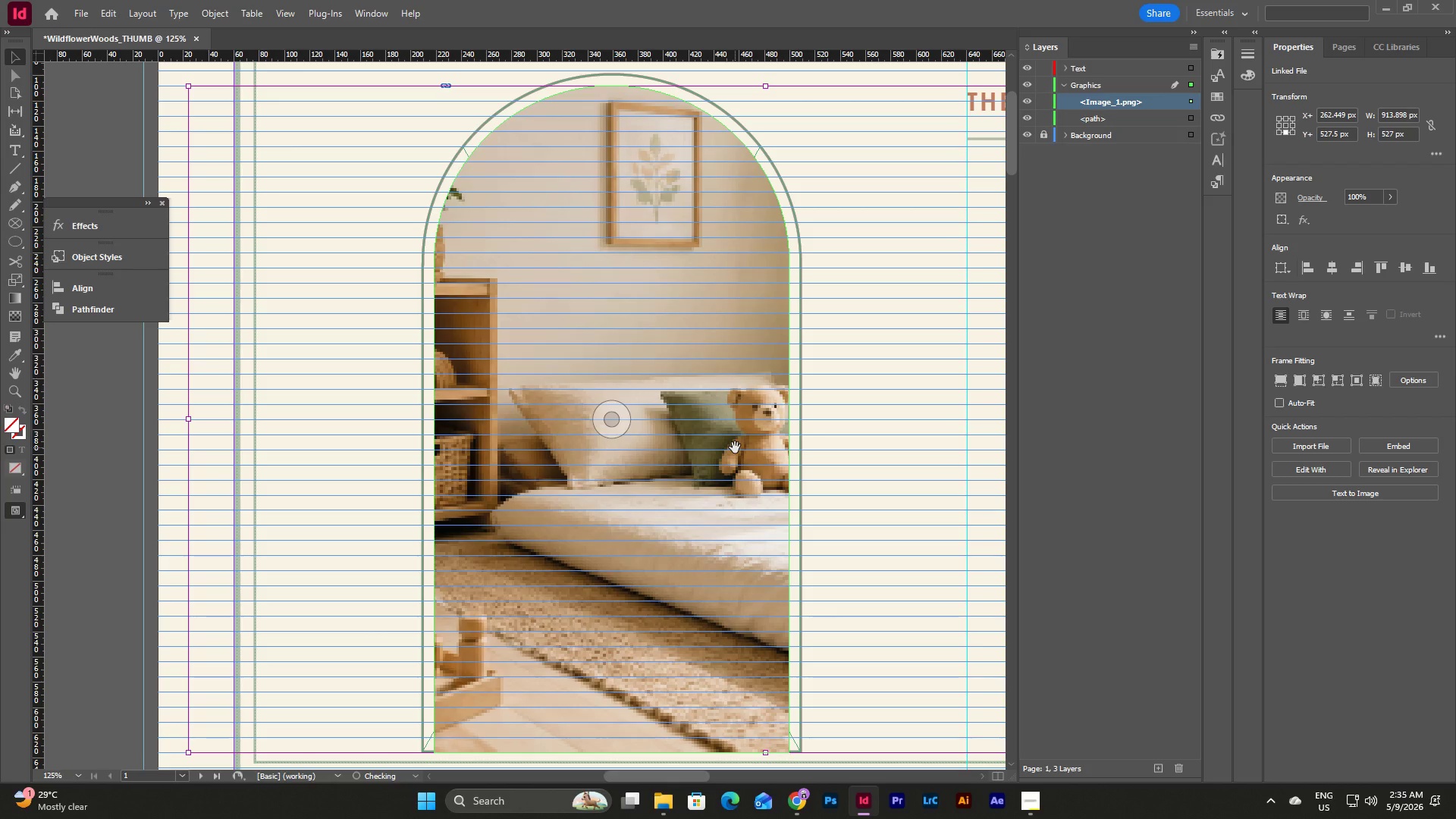 
left_click_drag(start_coordinate=[735, 447], to_coordinate=[724, 447])
 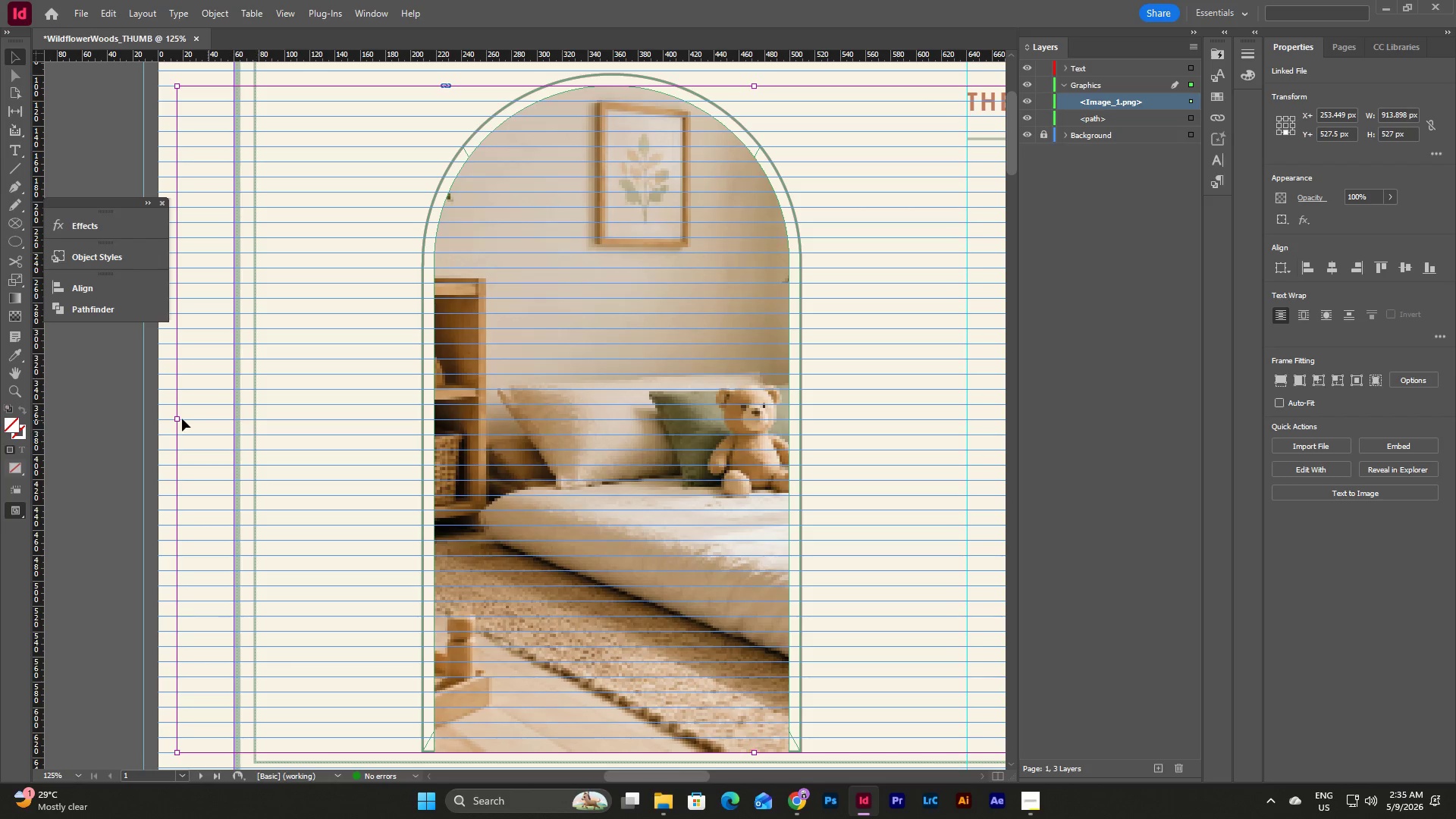 
left_click_drag(start_coordinate=[177, 416], to_coordinate=[254, 418])
 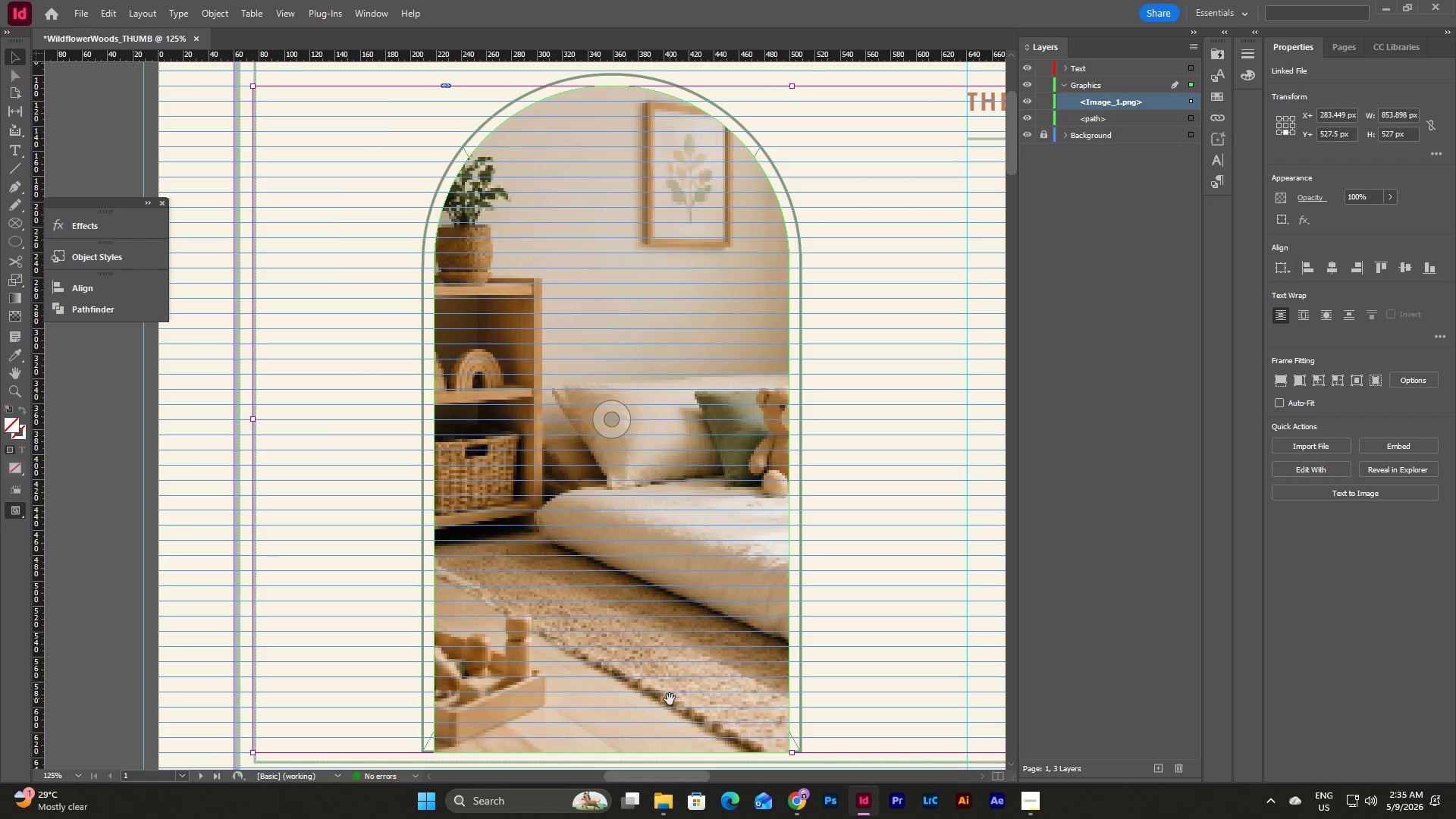 
scroll: coordinate [688, 661], scroll_direction: down, amount: 2.0
 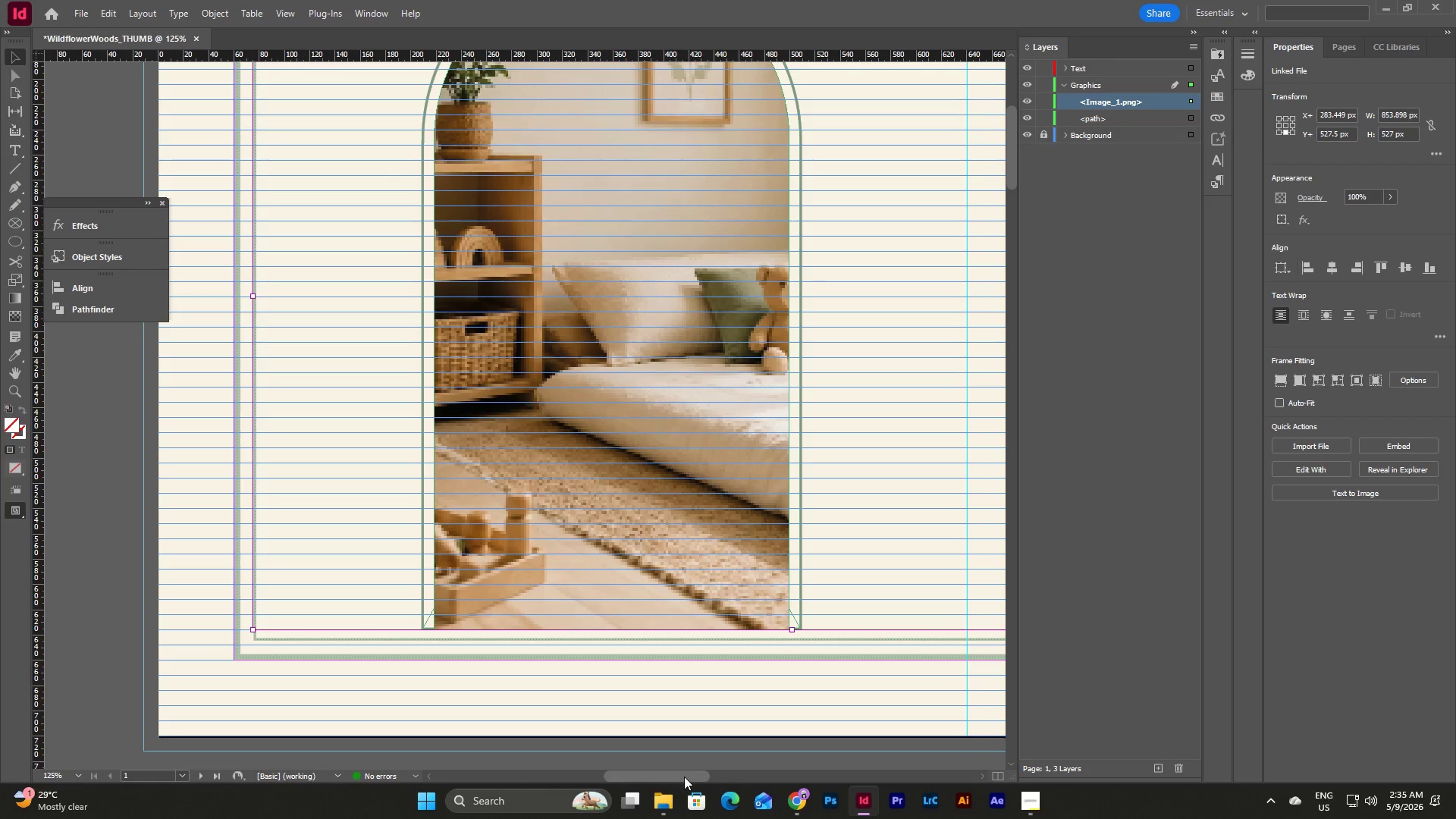 
left_click_drag(start_coordinate=[685, 778], to_coordinate=[733, 756])
 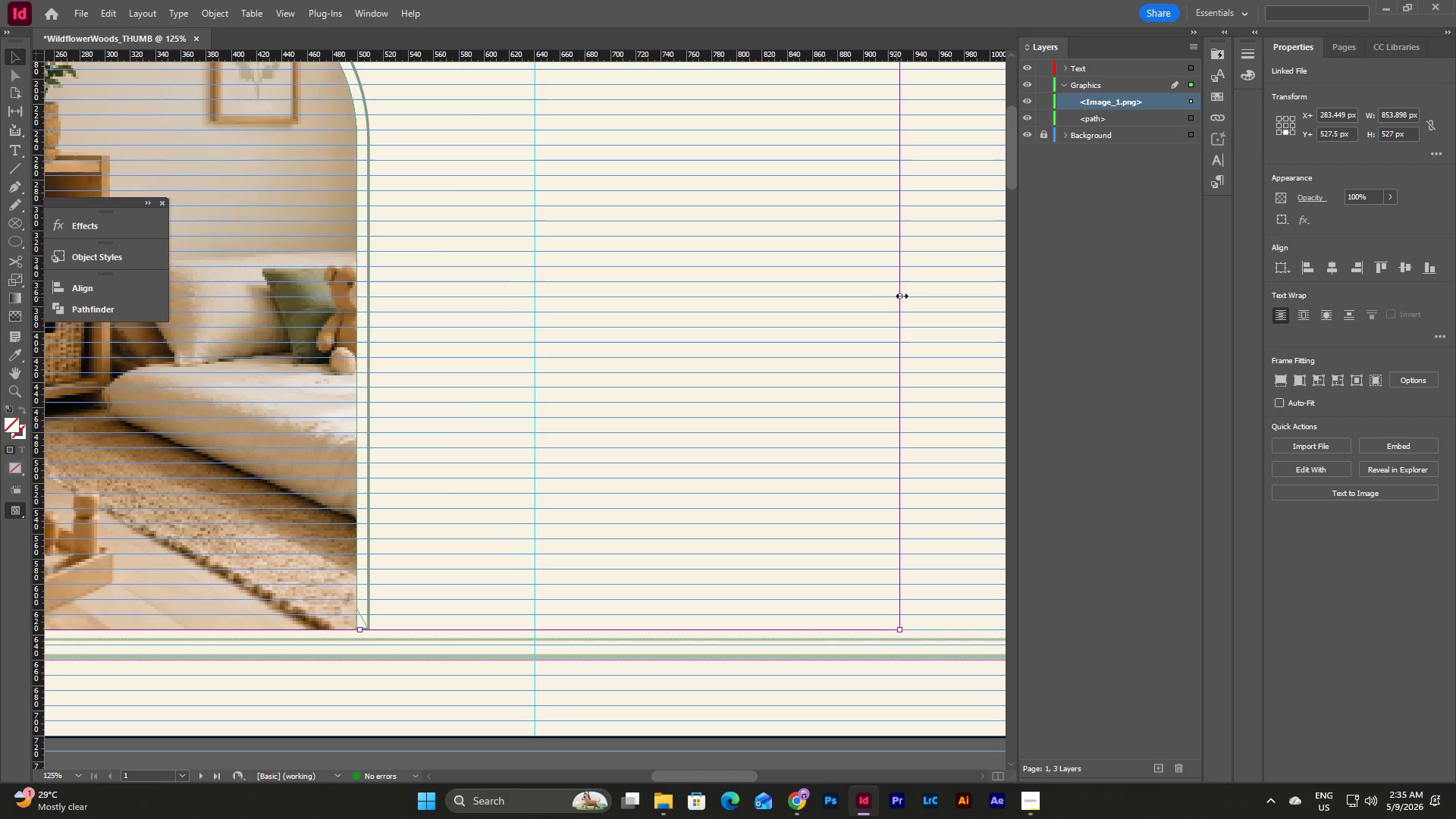 
left_click_drag(start_coordinate=[902, 296], to_coordinate=[742, 284])
 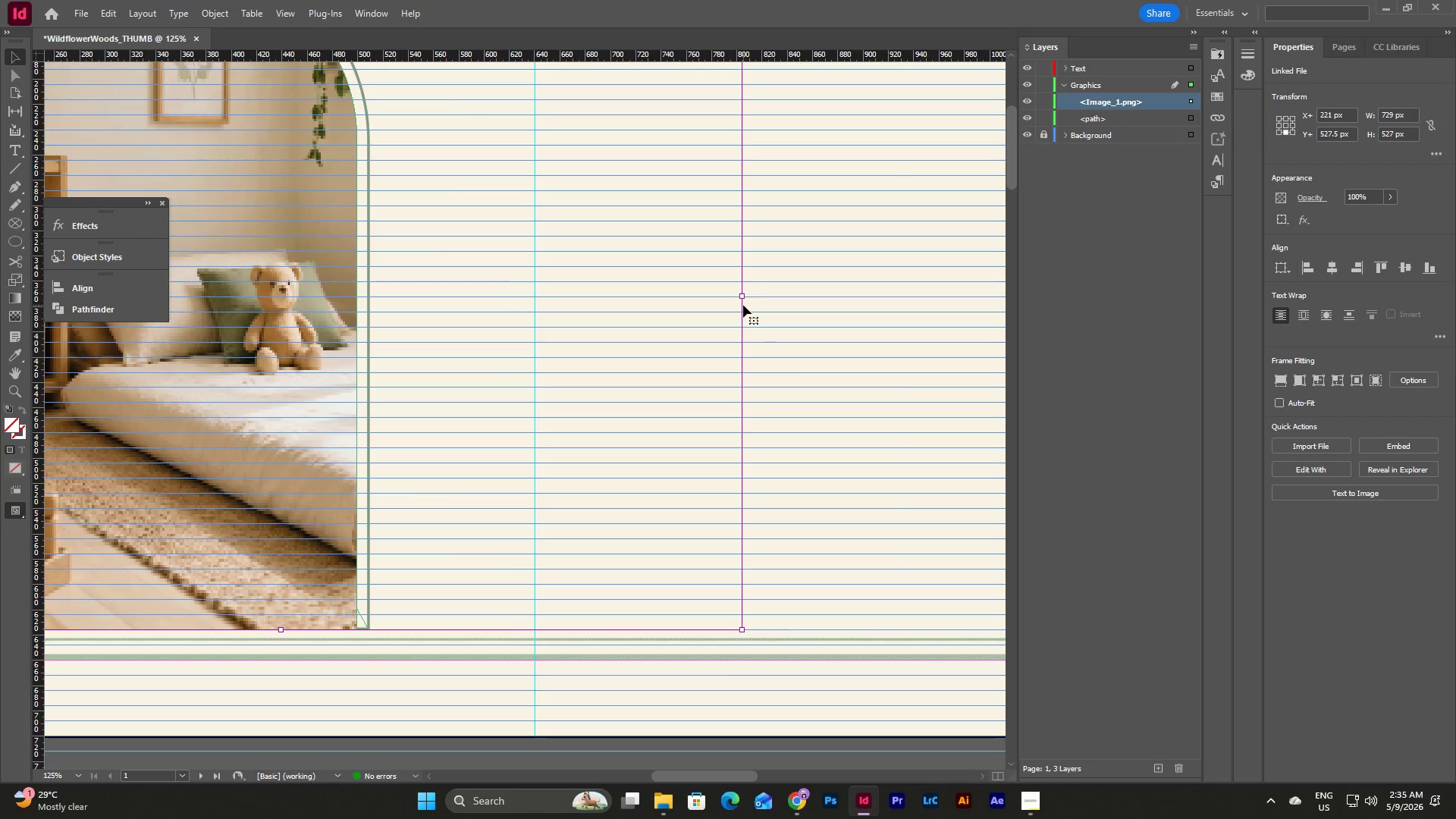 
left_click_drag(start_coordinate=[743, 297], to_coordinate=[765, 300])
 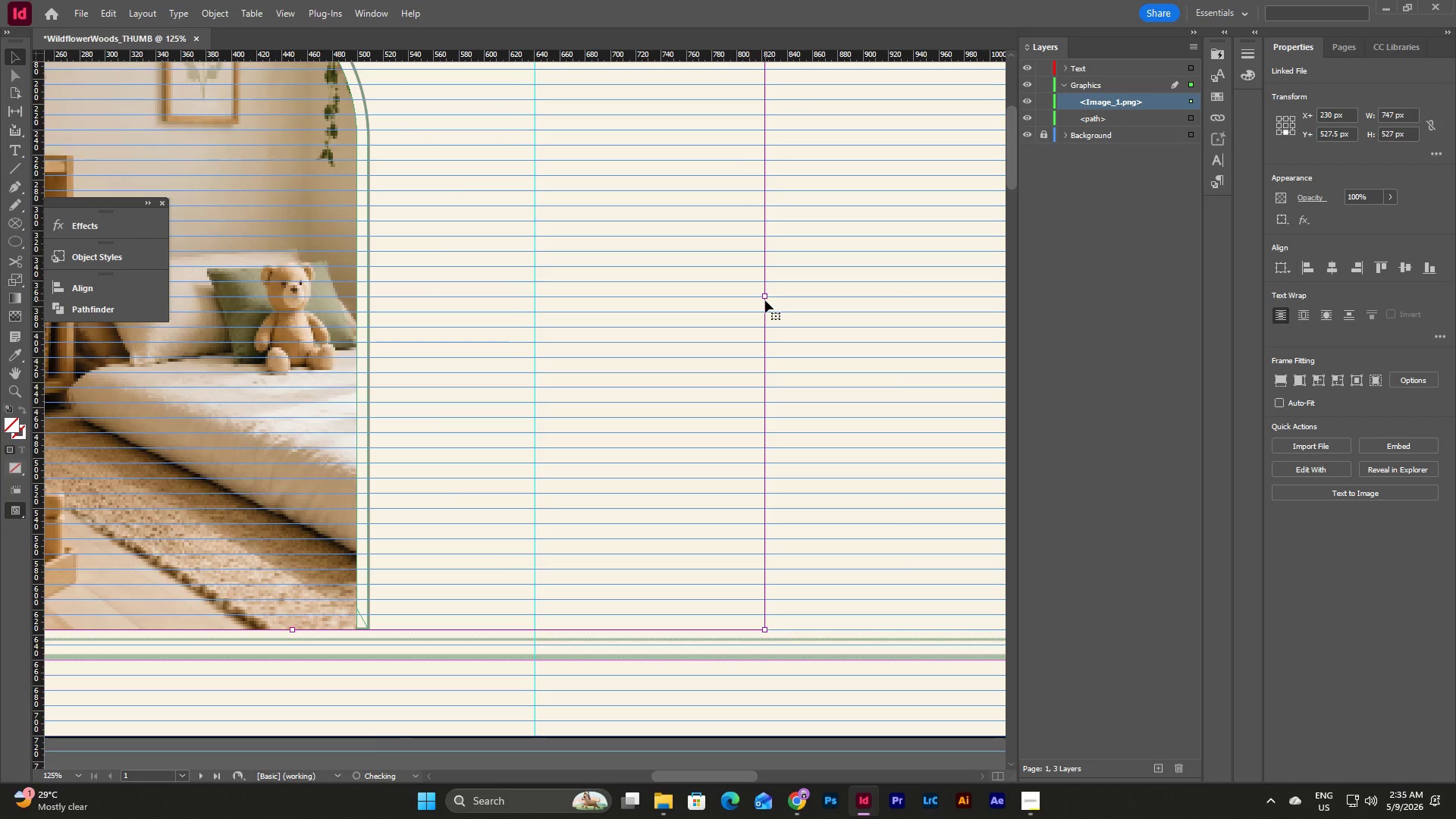 
left_click([765, 300])
 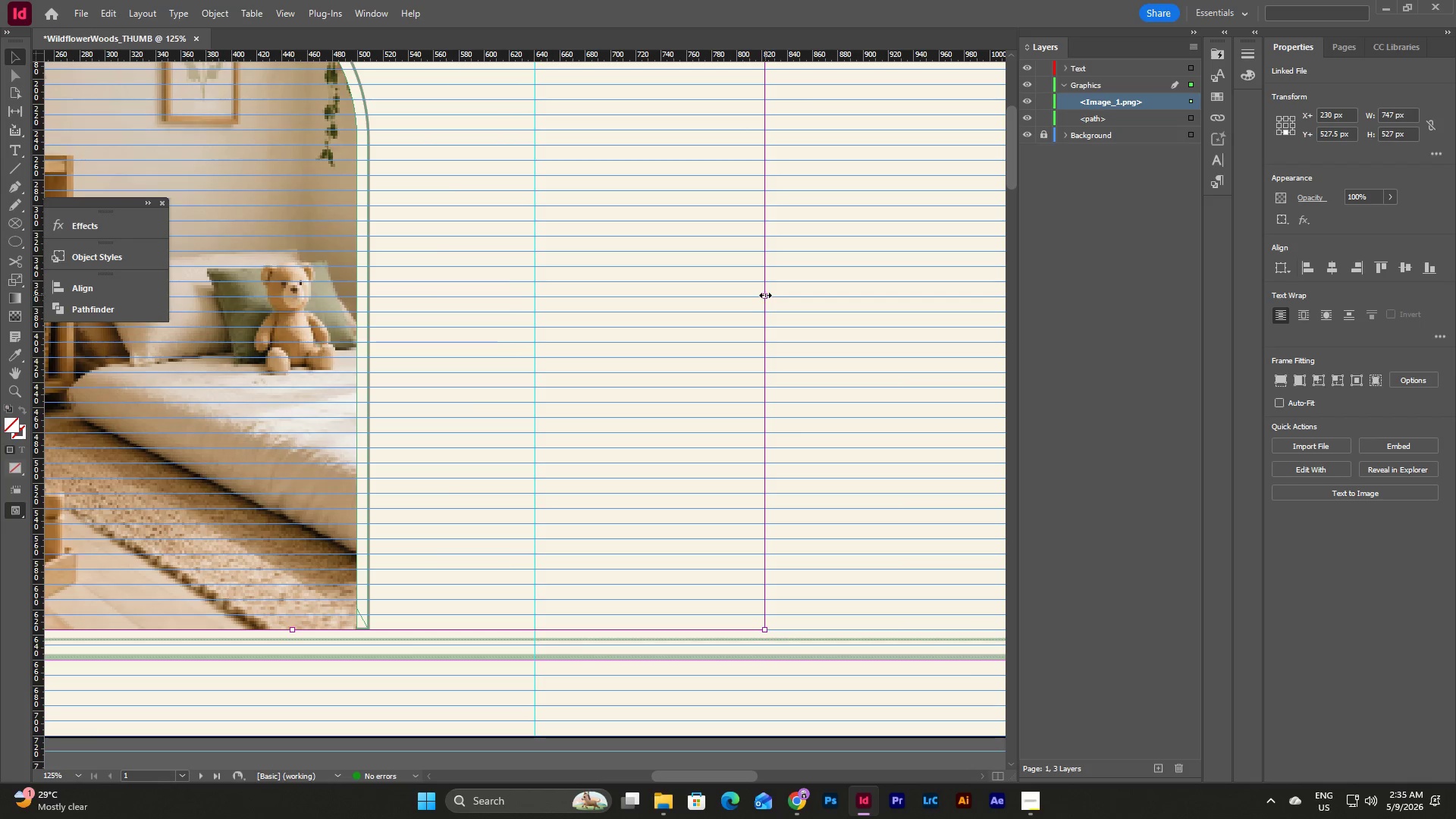 
left_click_drag(start_coordinate=[765, 295], to_coordinate=[776, 297])
 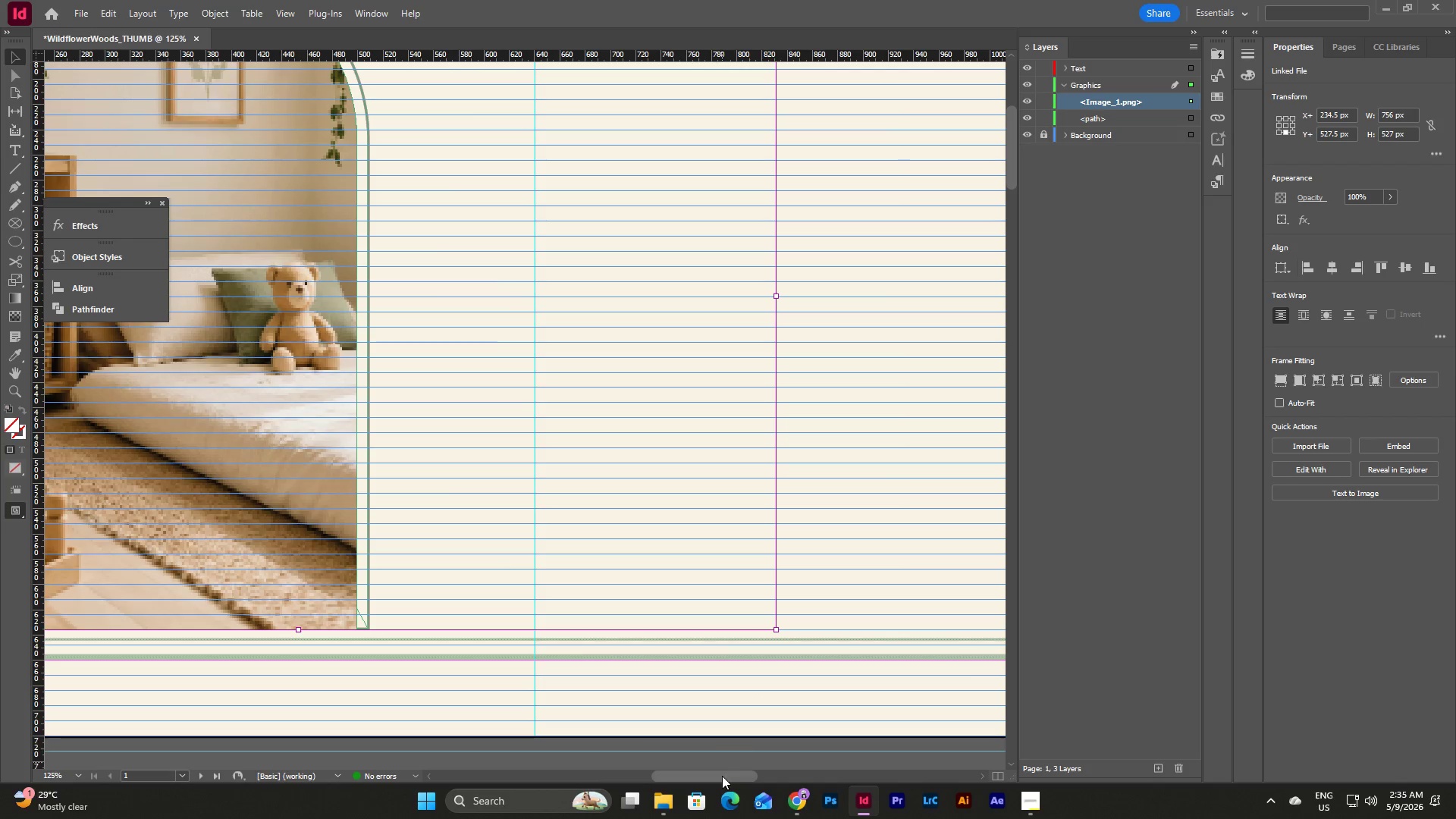 
left_click_drag(start_coordinate=[721, 774], to_coordinate=[675, 763])
 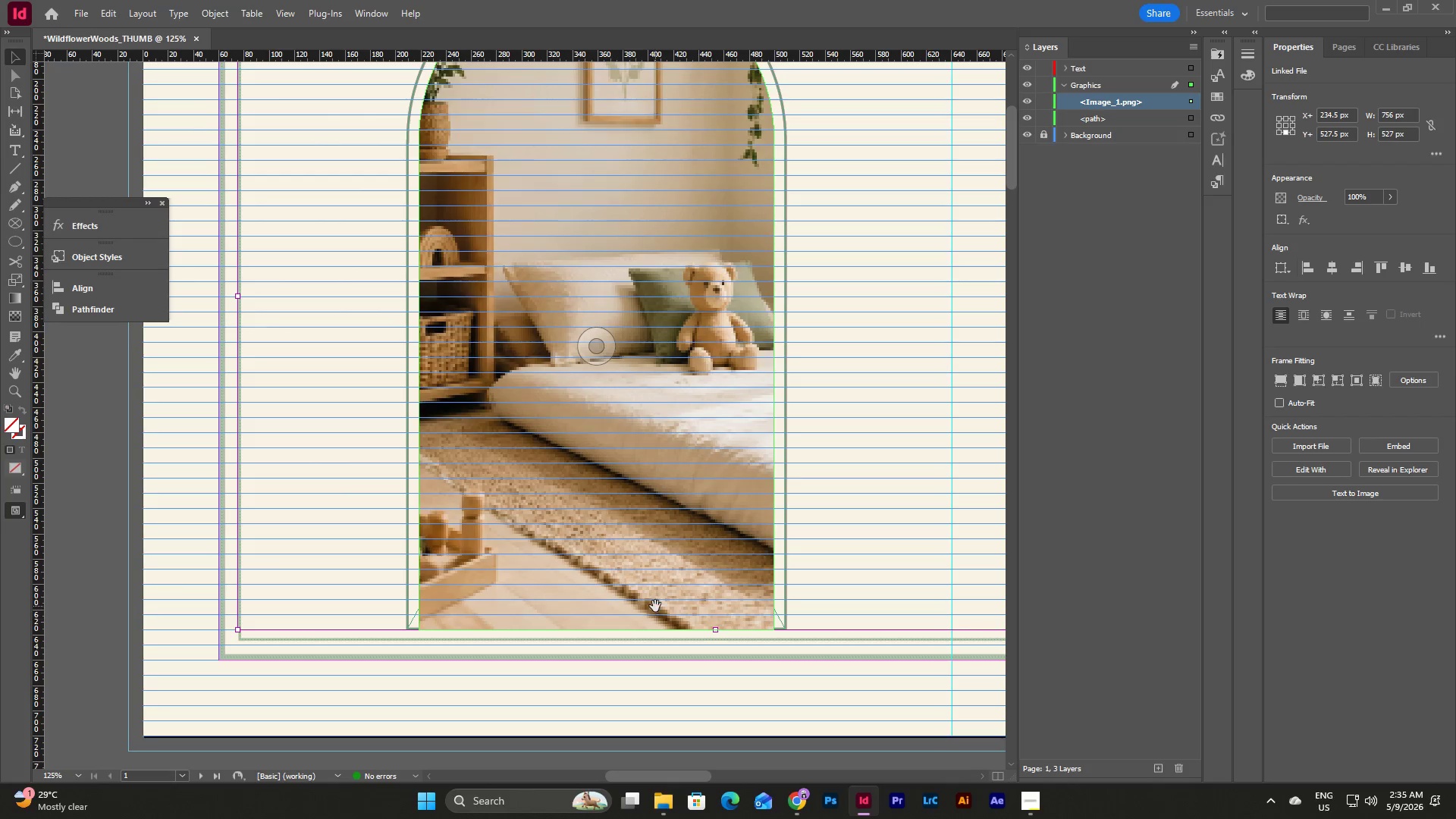 
scroll: coordinate [655, 606], scroll_direction: up, amount: 2.0
 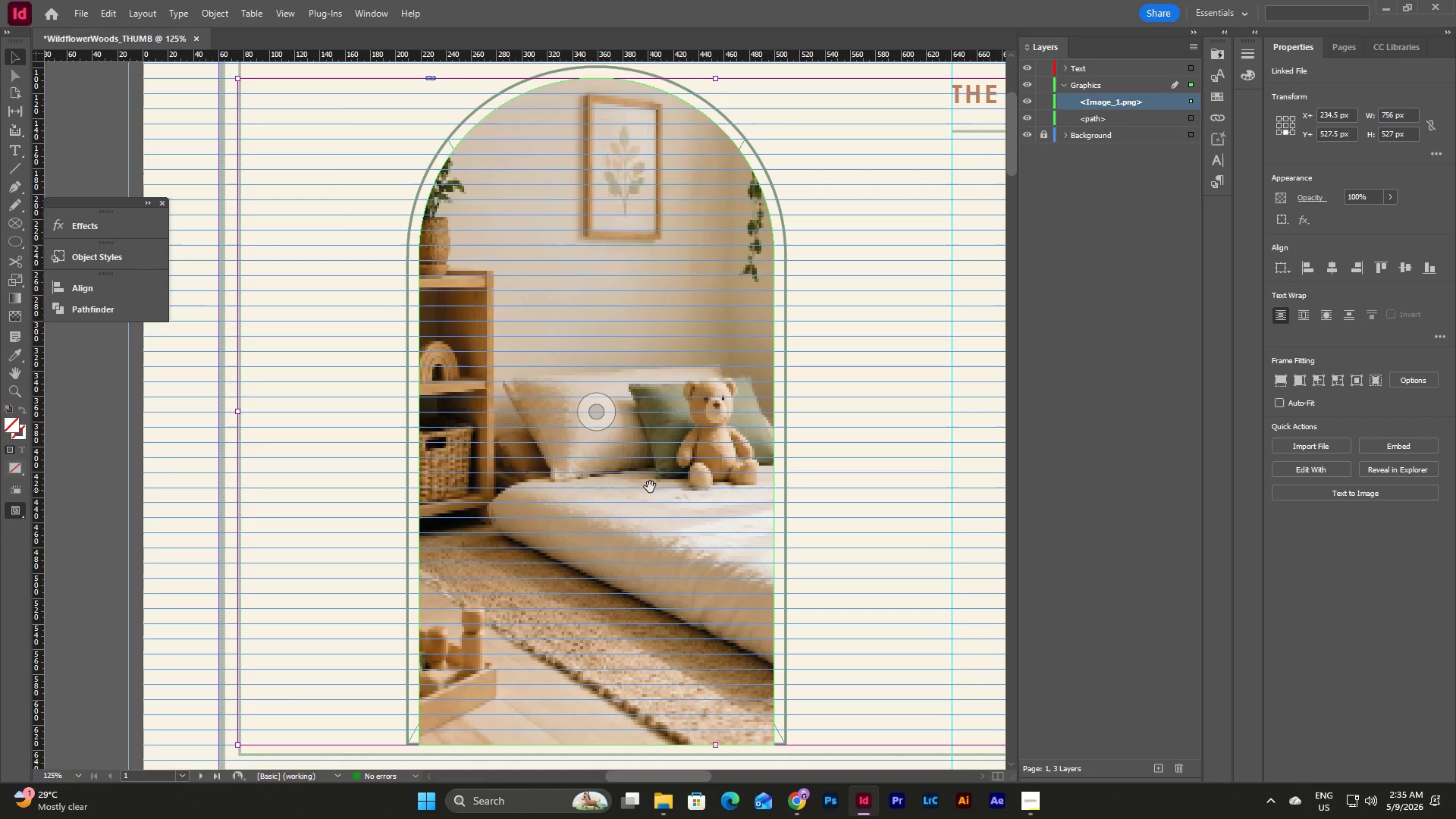 
left_click_drag(start_coordinate=[650, 484], to_coordinate=[662, 483])
 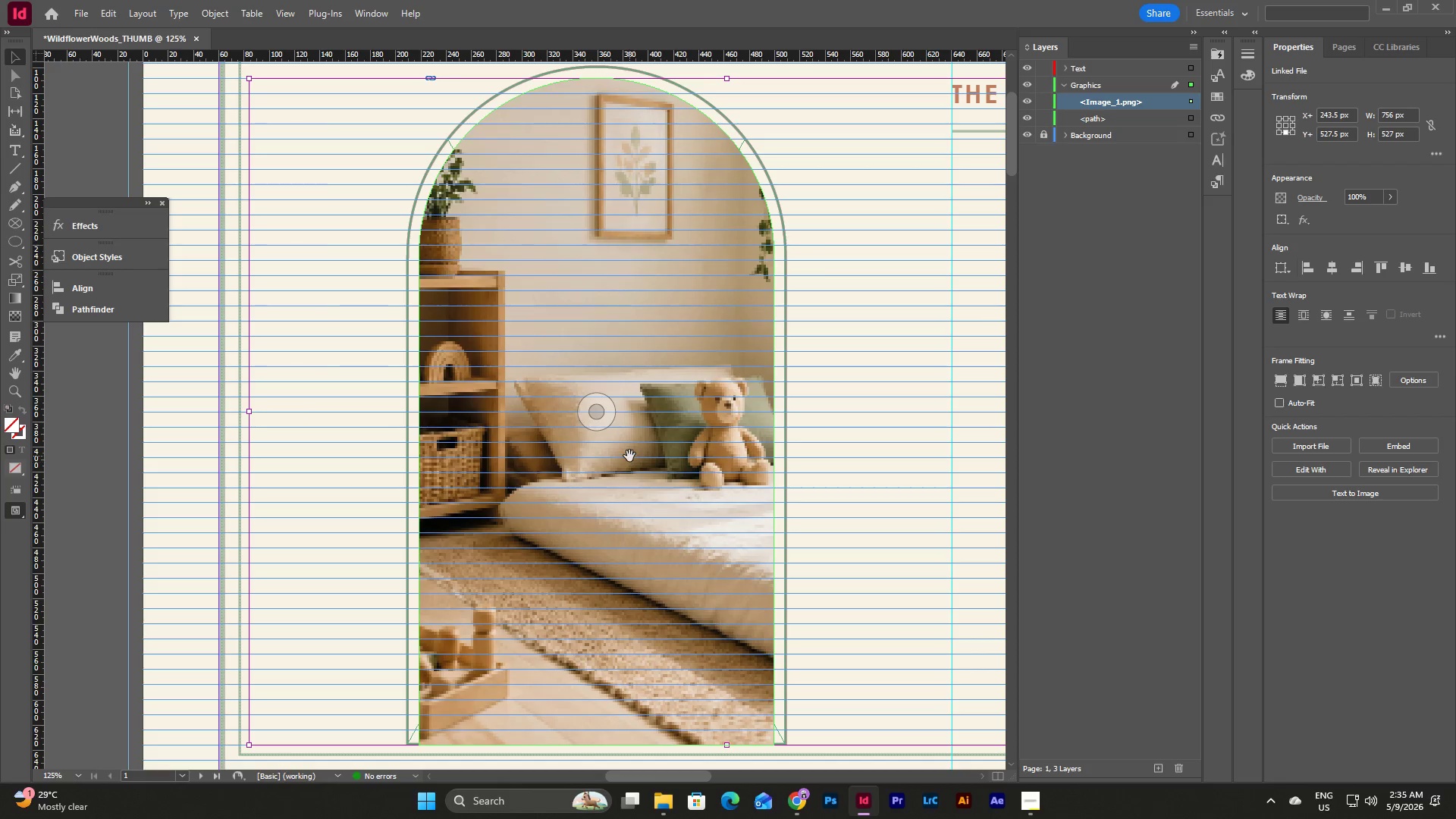 
left_click_drag(start_coordinate=[629, 456], to_coordinate=[639, 456])
 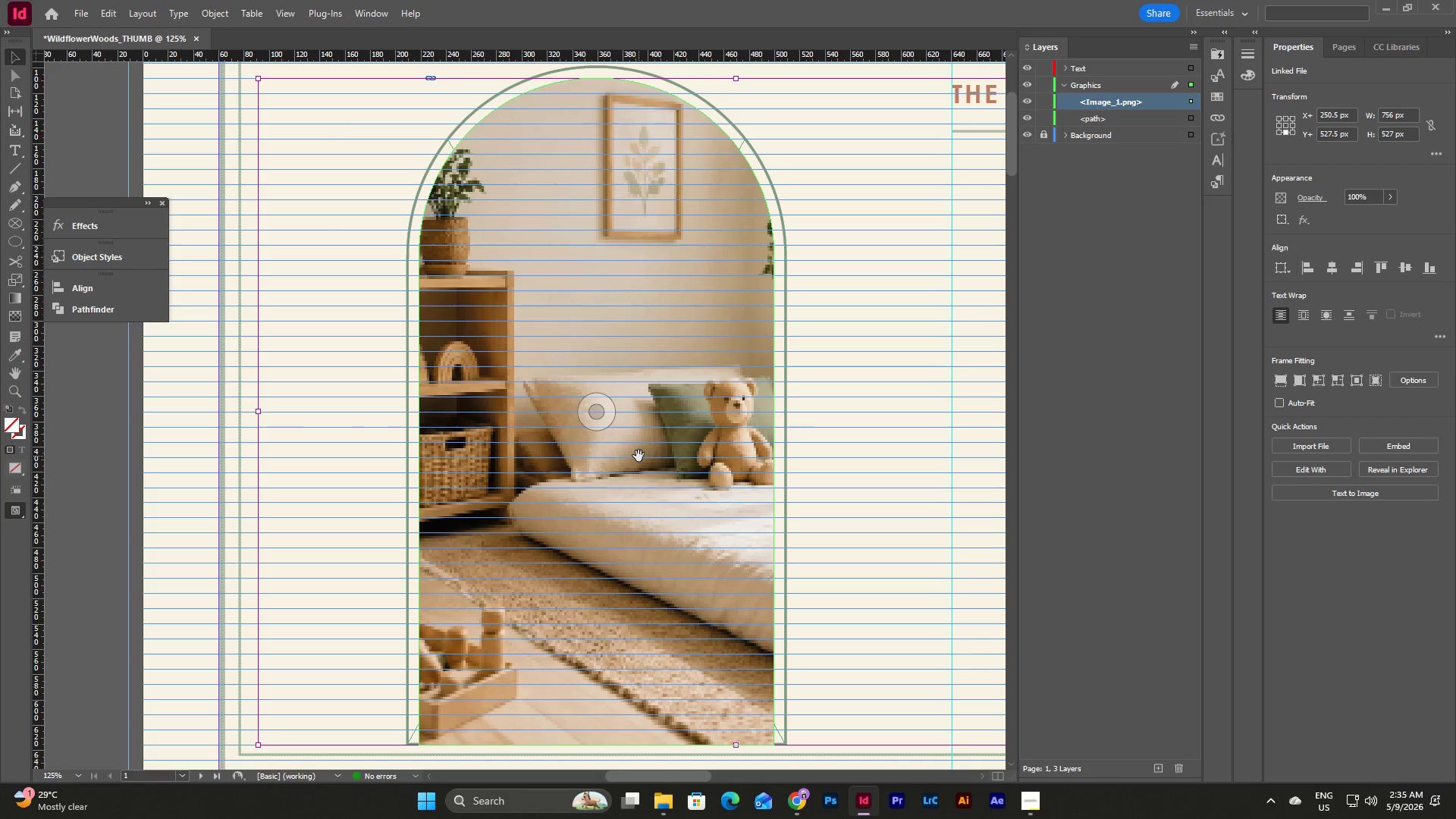 
left_click_drag(start_coordinate=[639, 456], to_coordinate=[627, 453])
 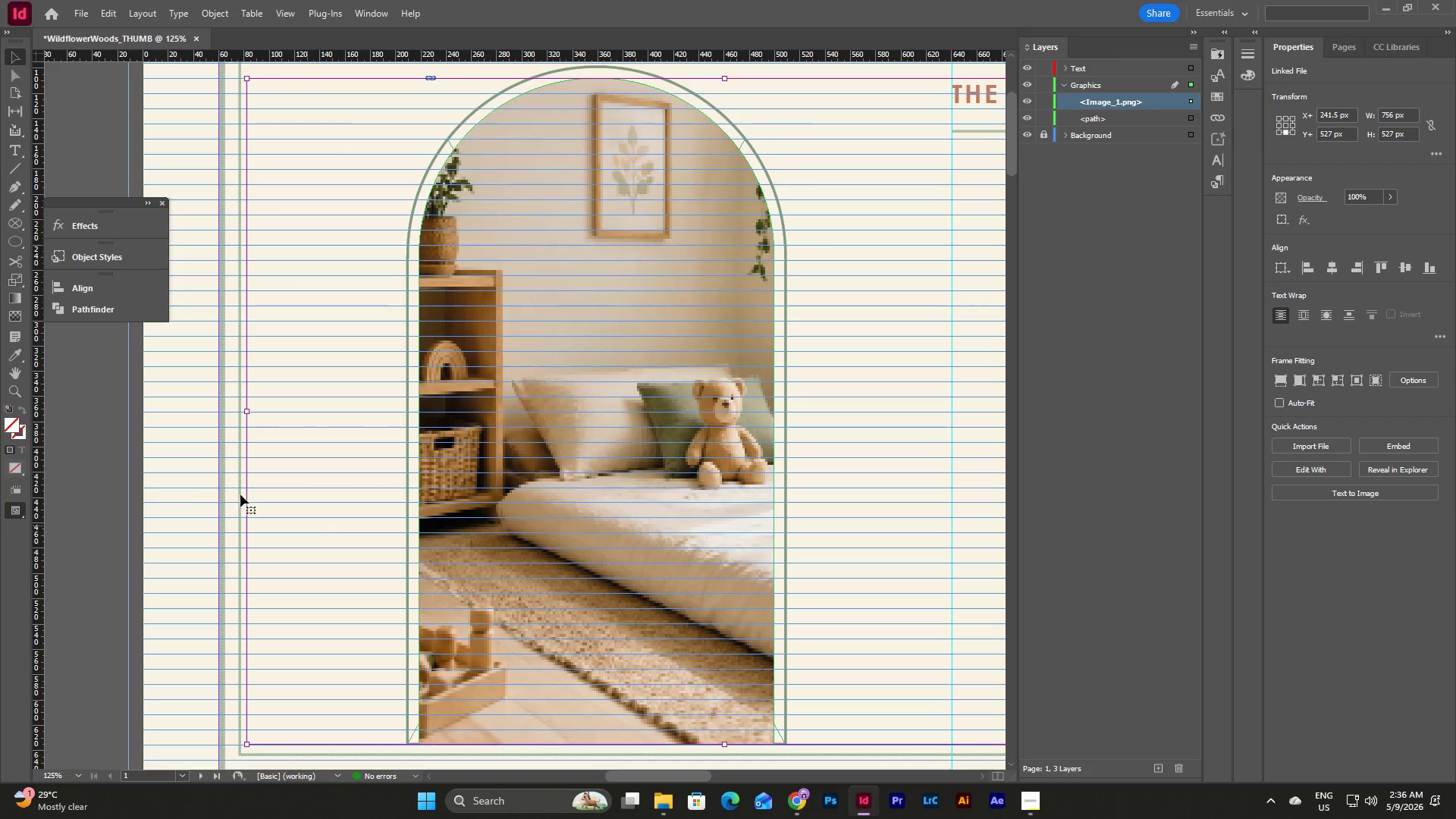 
left_click([115, 478])
 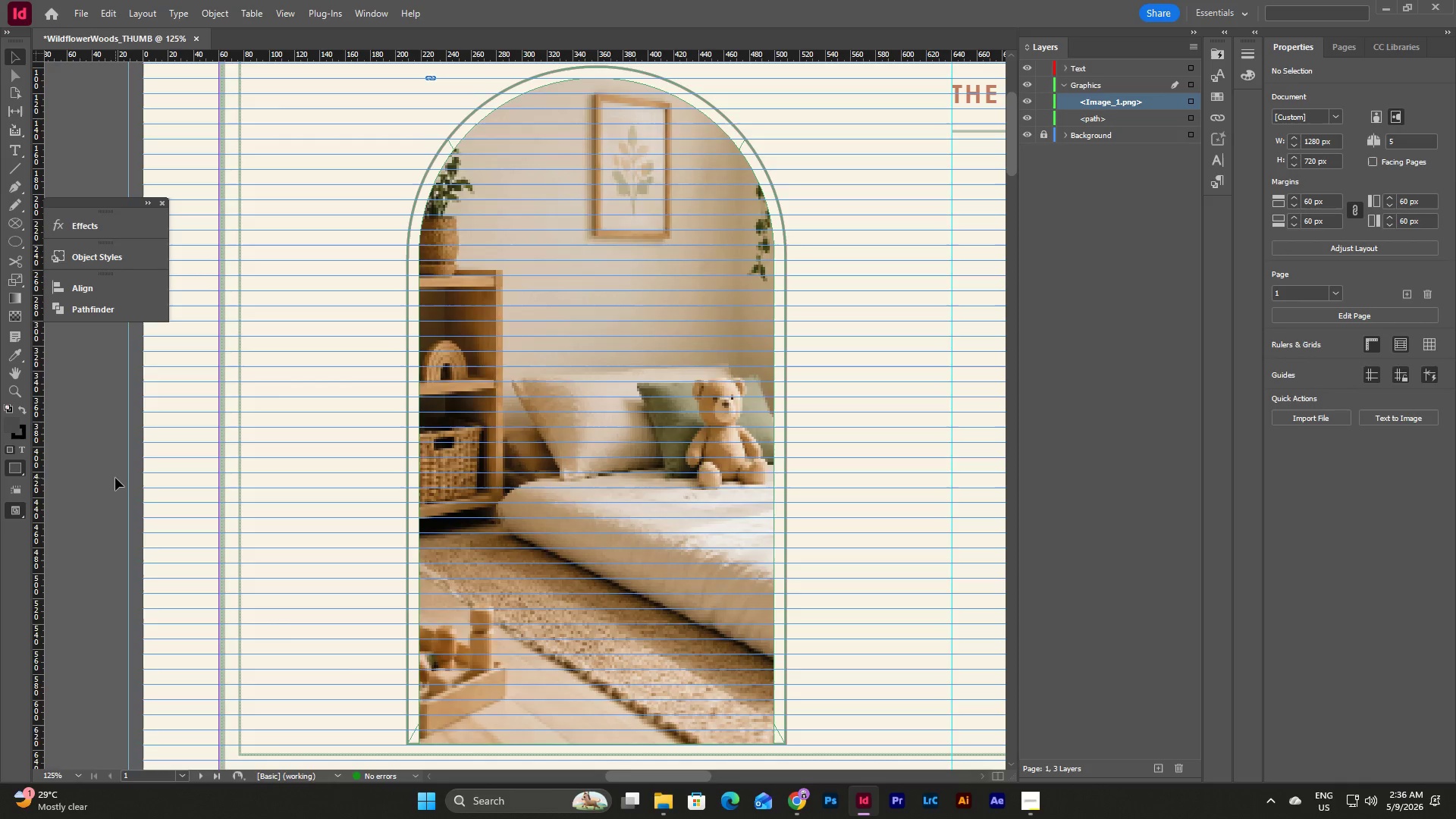 
key(W)
 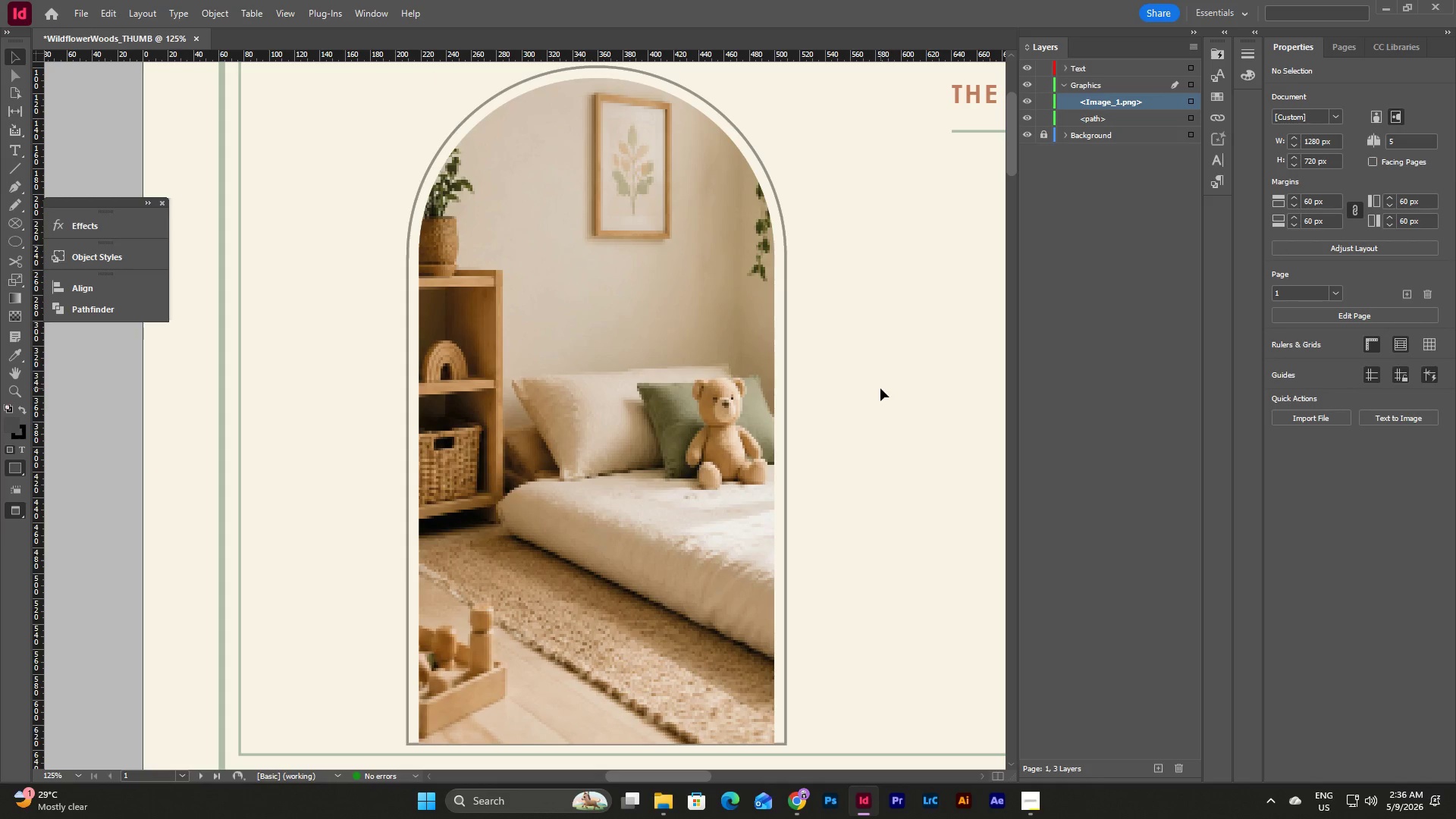 
scroll: coordinate [880, 388], scroll_direction: up, amount: 3.0
 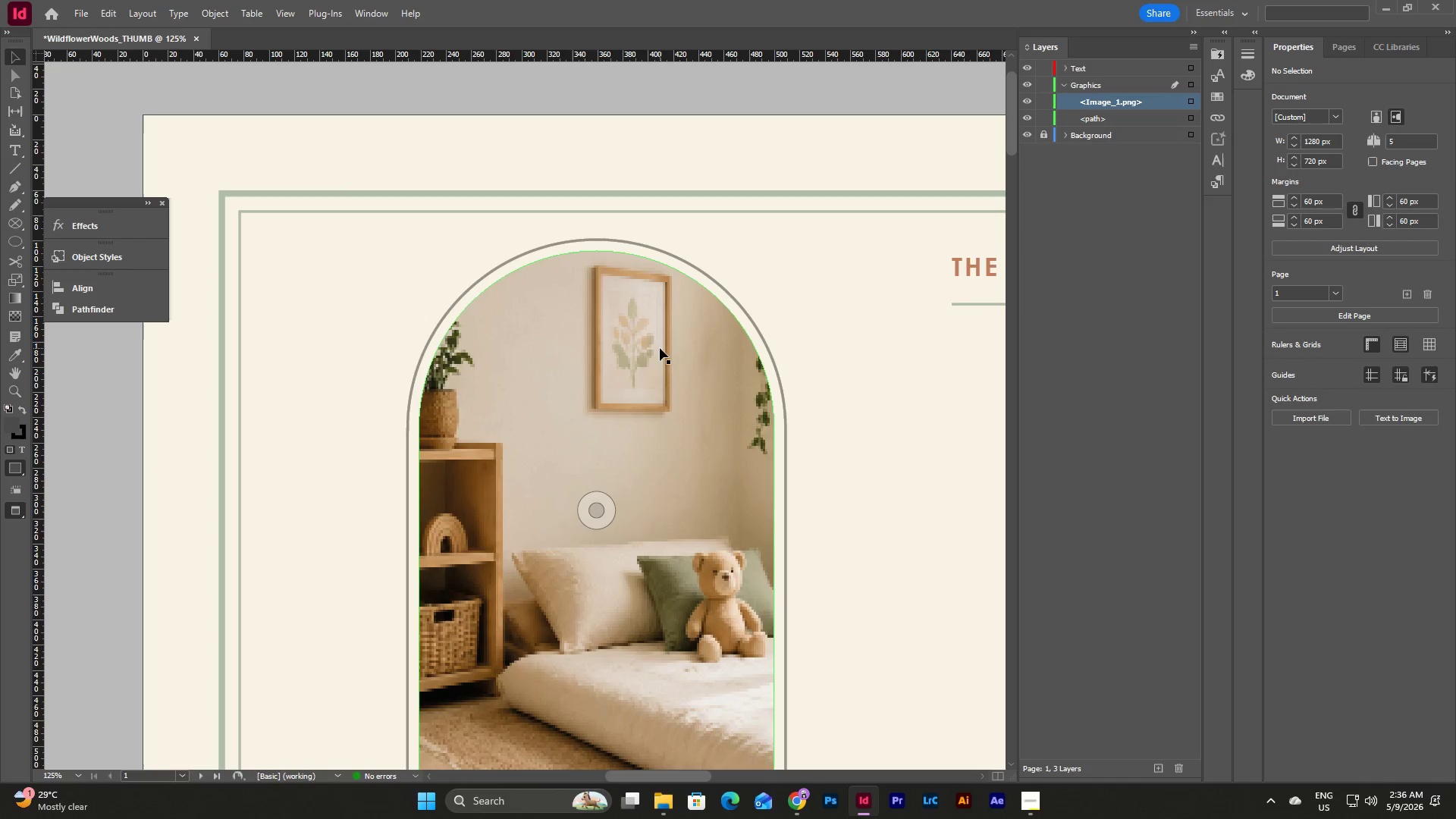 
left_click([660, 348])
 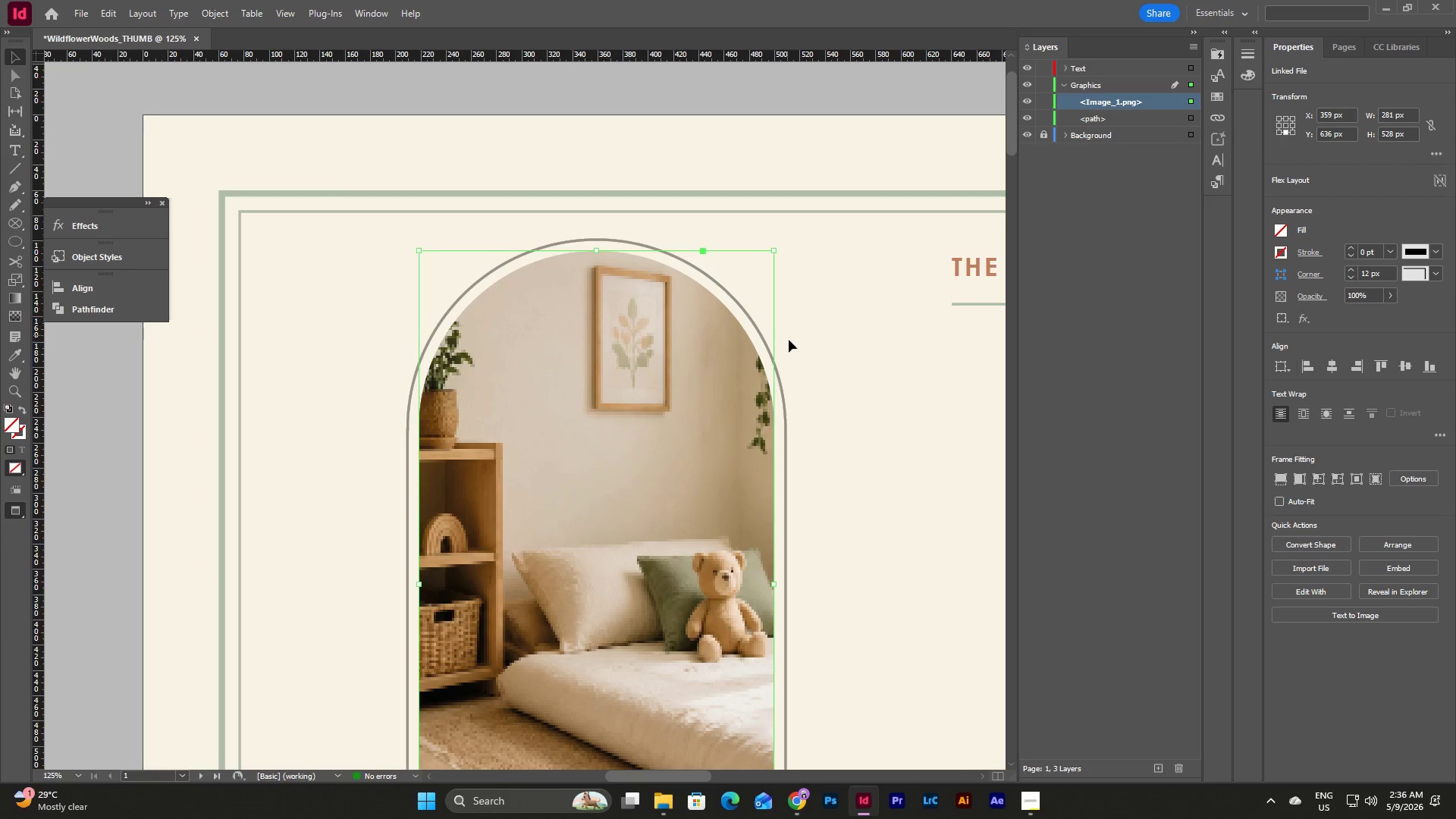 
left_click([780, 377])
 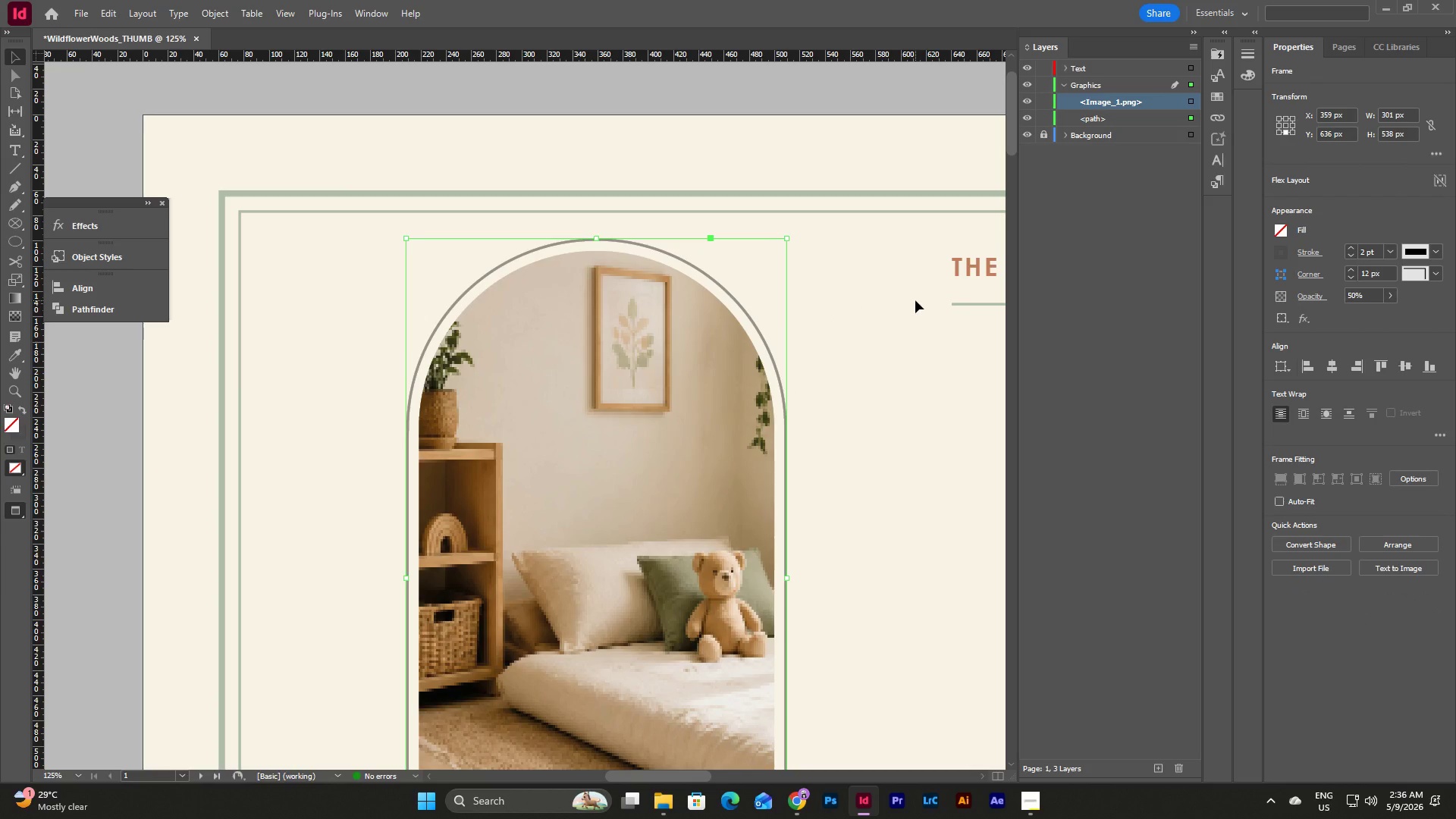 
scroll: coordinate [915, 300], scroll_direction: down, amount: 4.0
 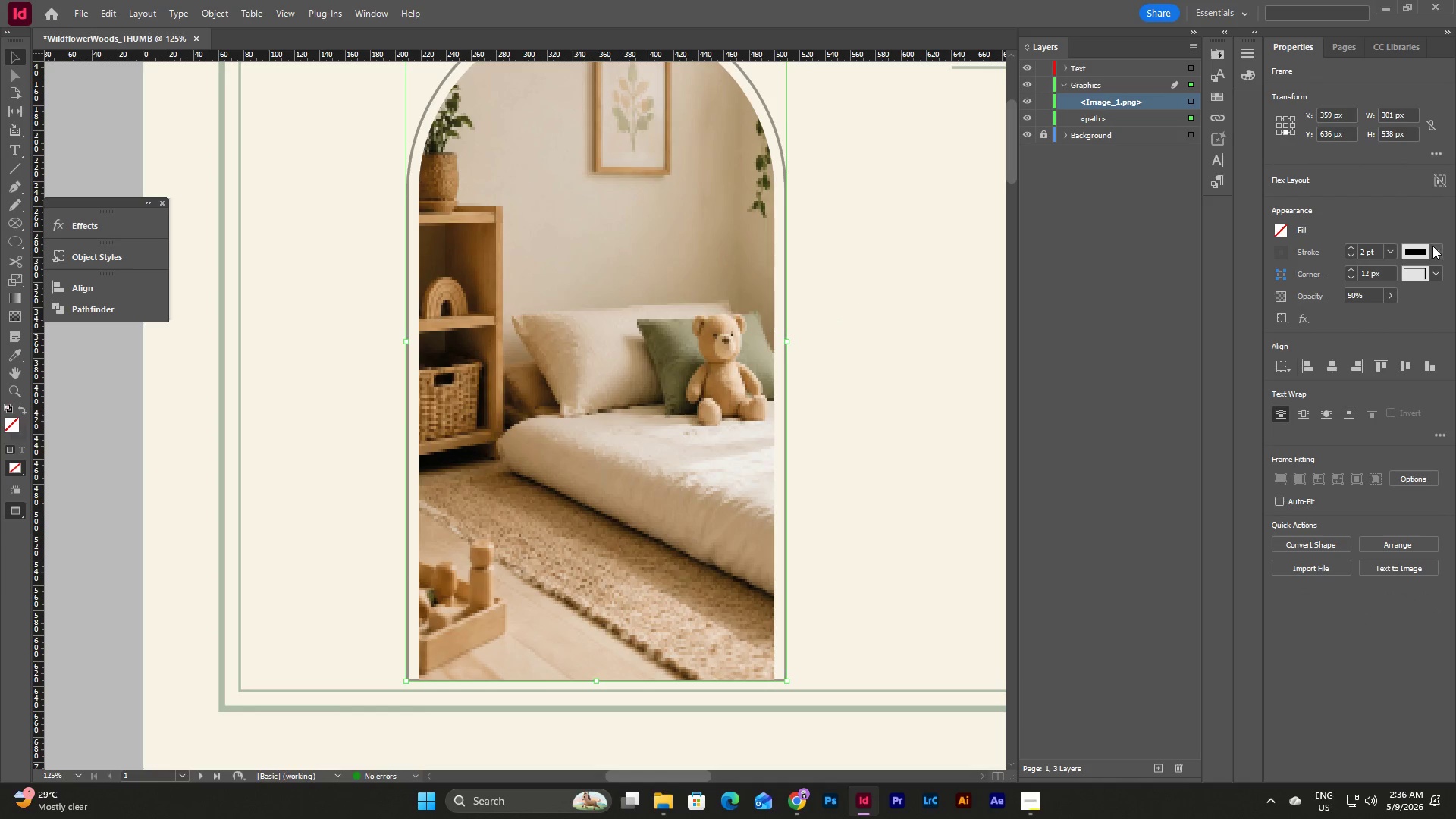 
double_click([1369, 290])
 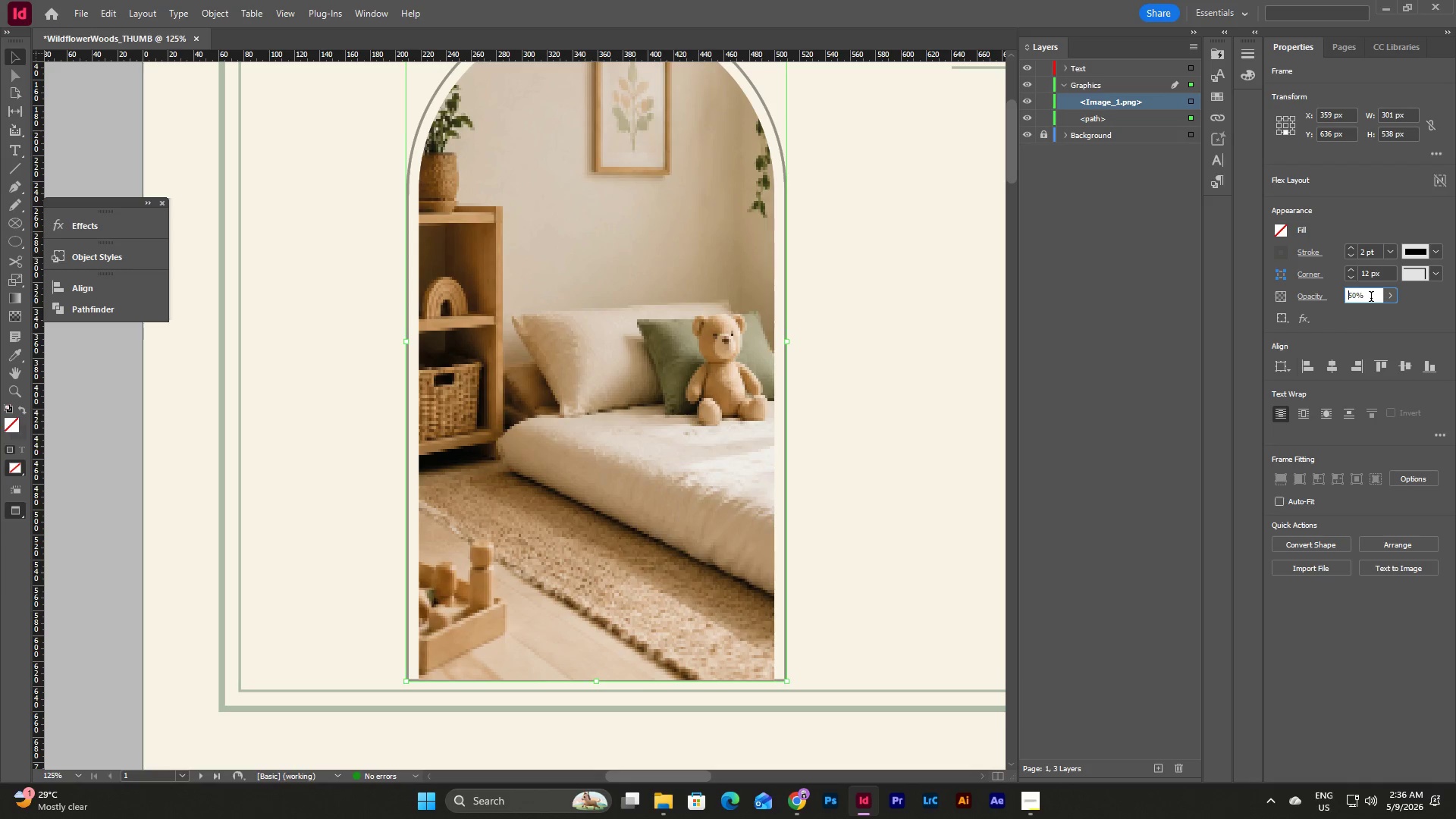 
left_click_drag(start_coordinate=[1370, 298], to_coordinate=[1323, 297])
 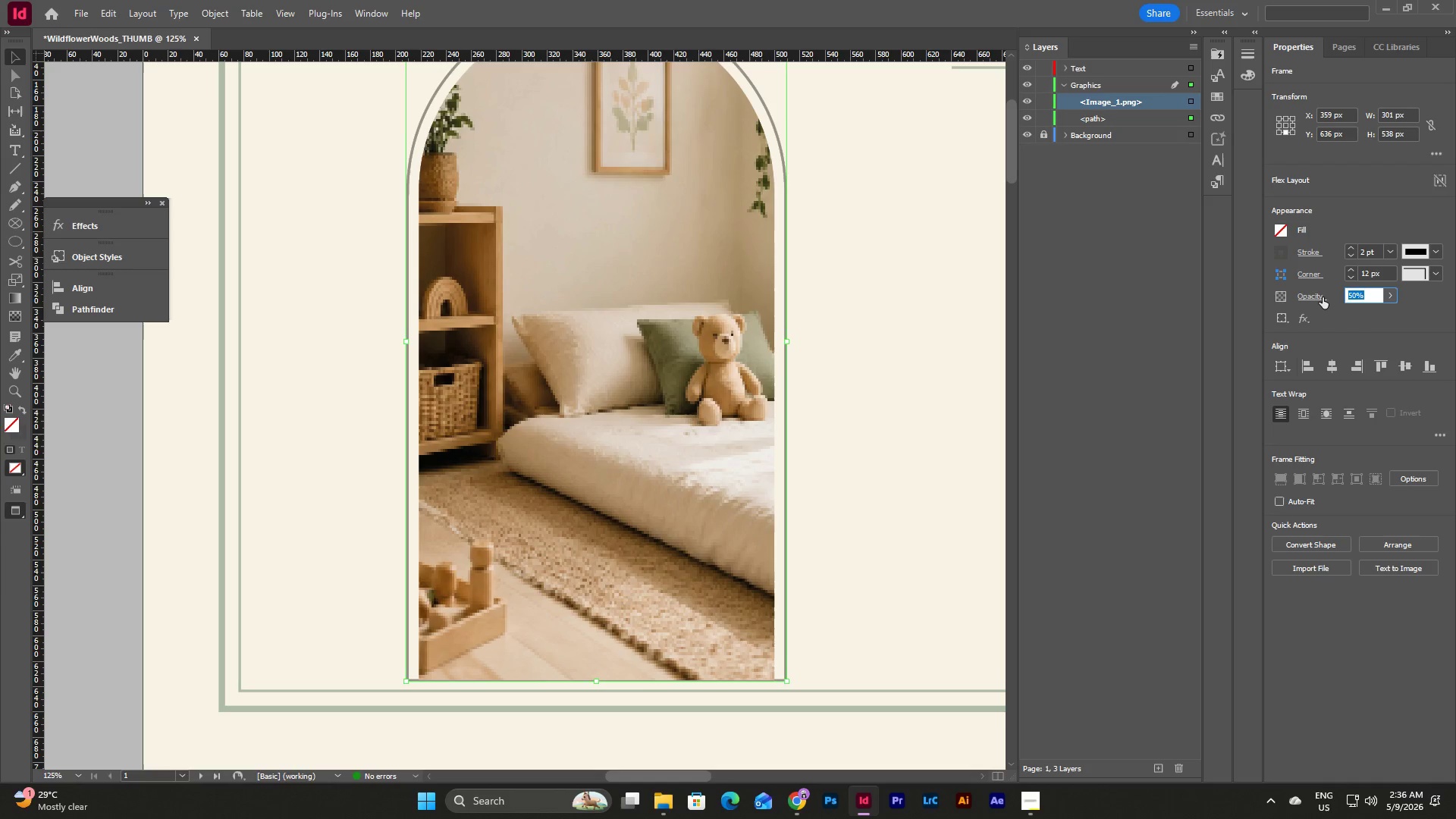 
key(Numpad2)
 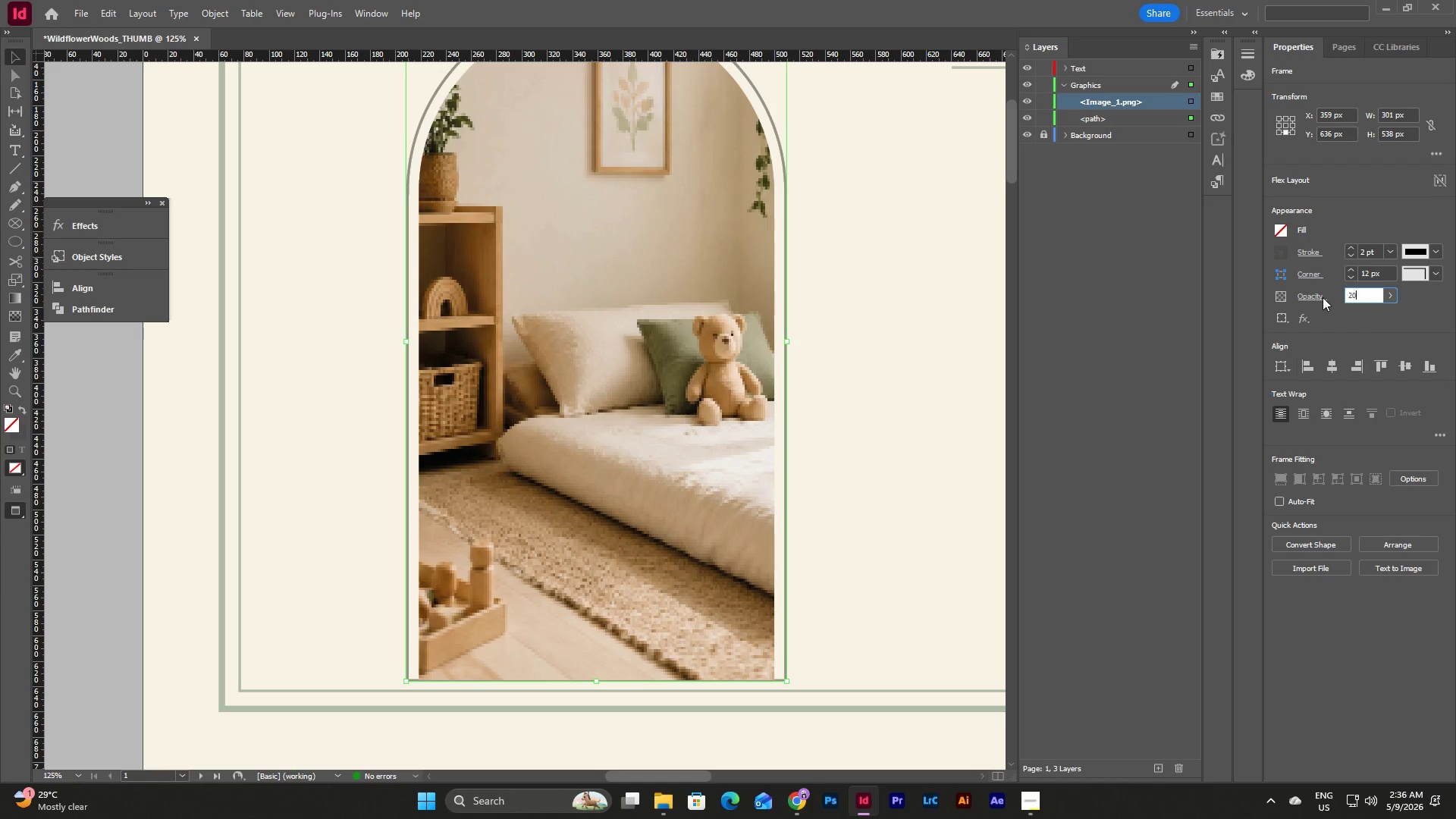 
key(Numpad0)
 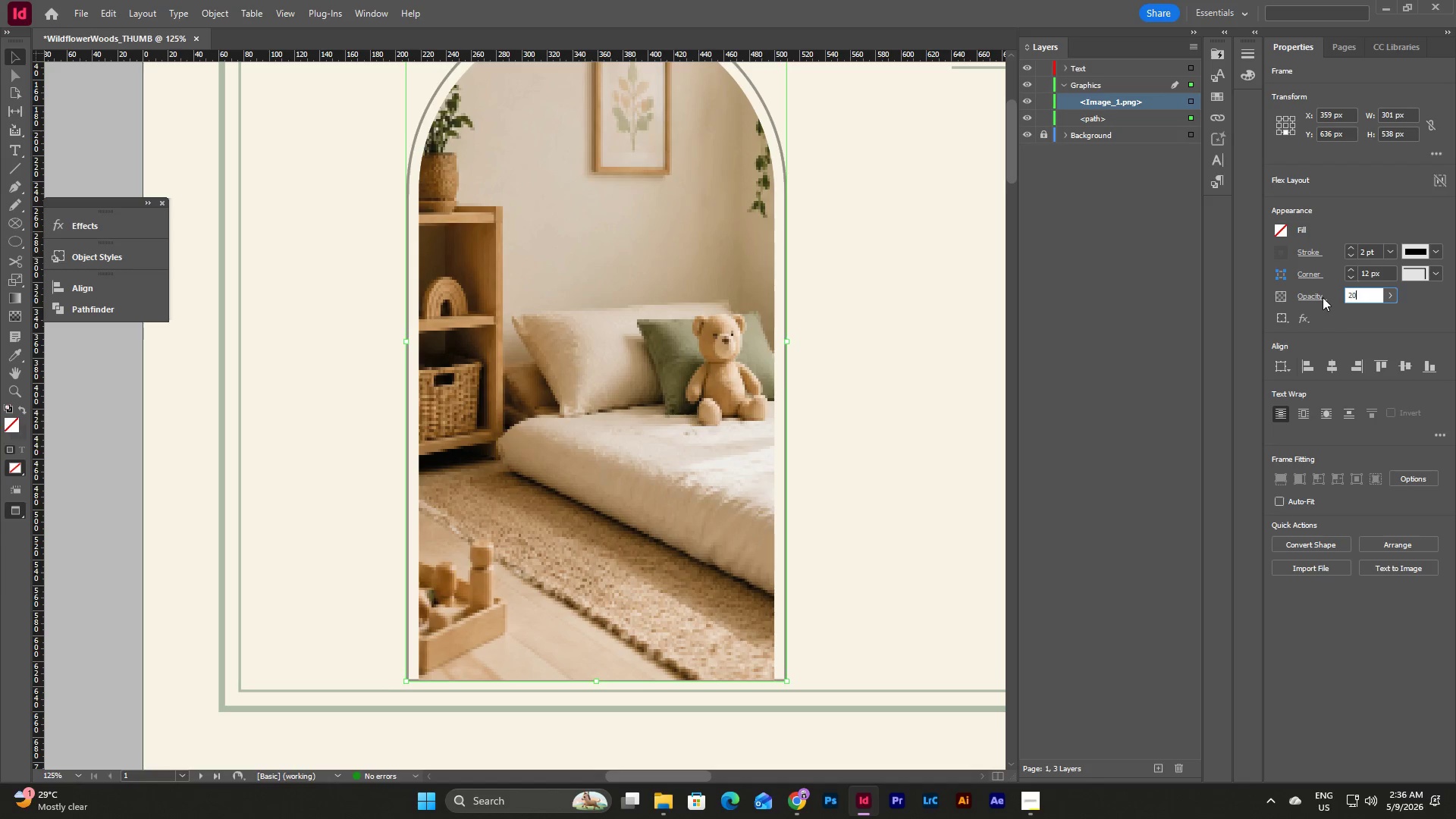 
key(NumpadEnter)
 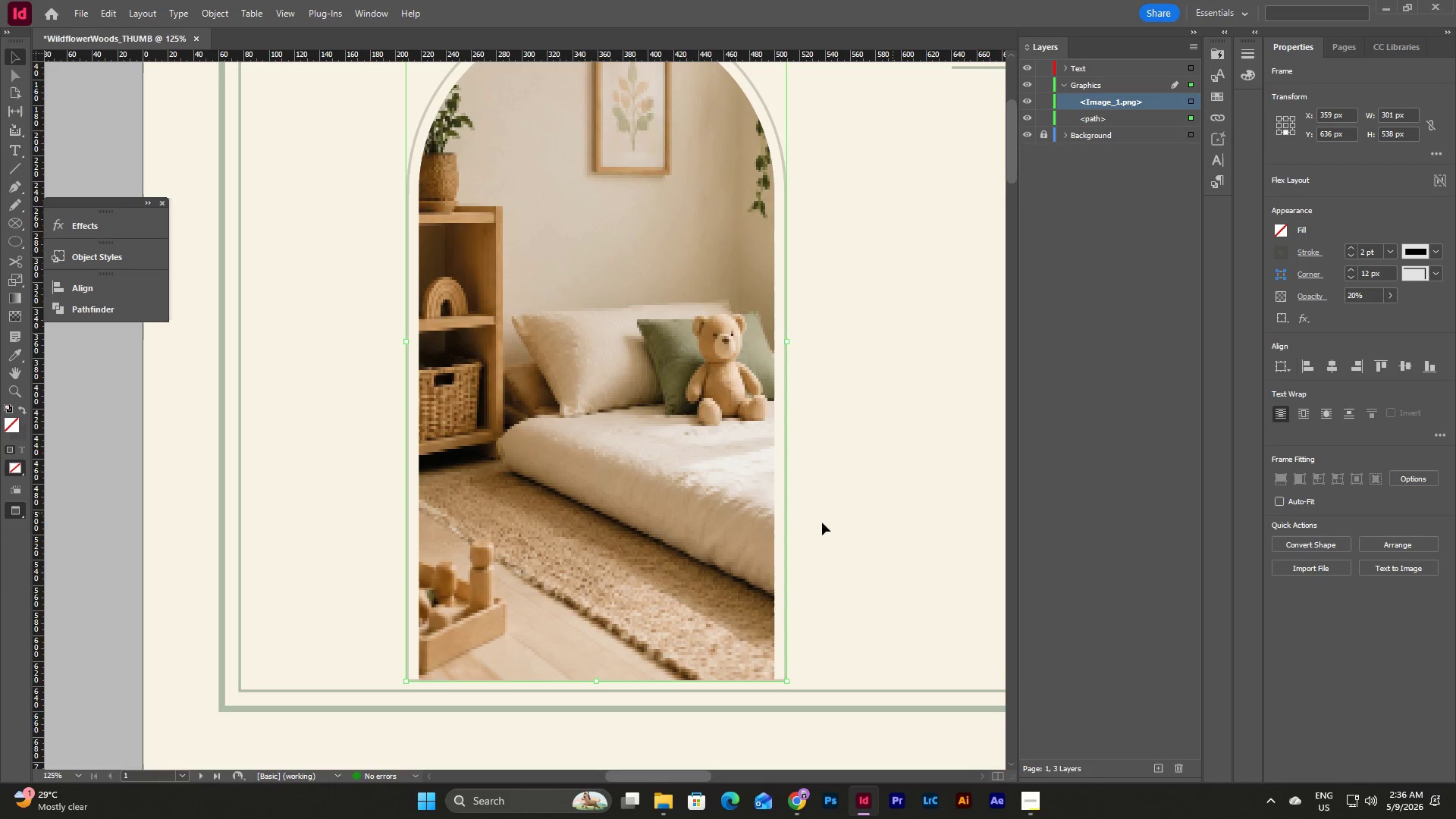 
left_click([811, 526])
 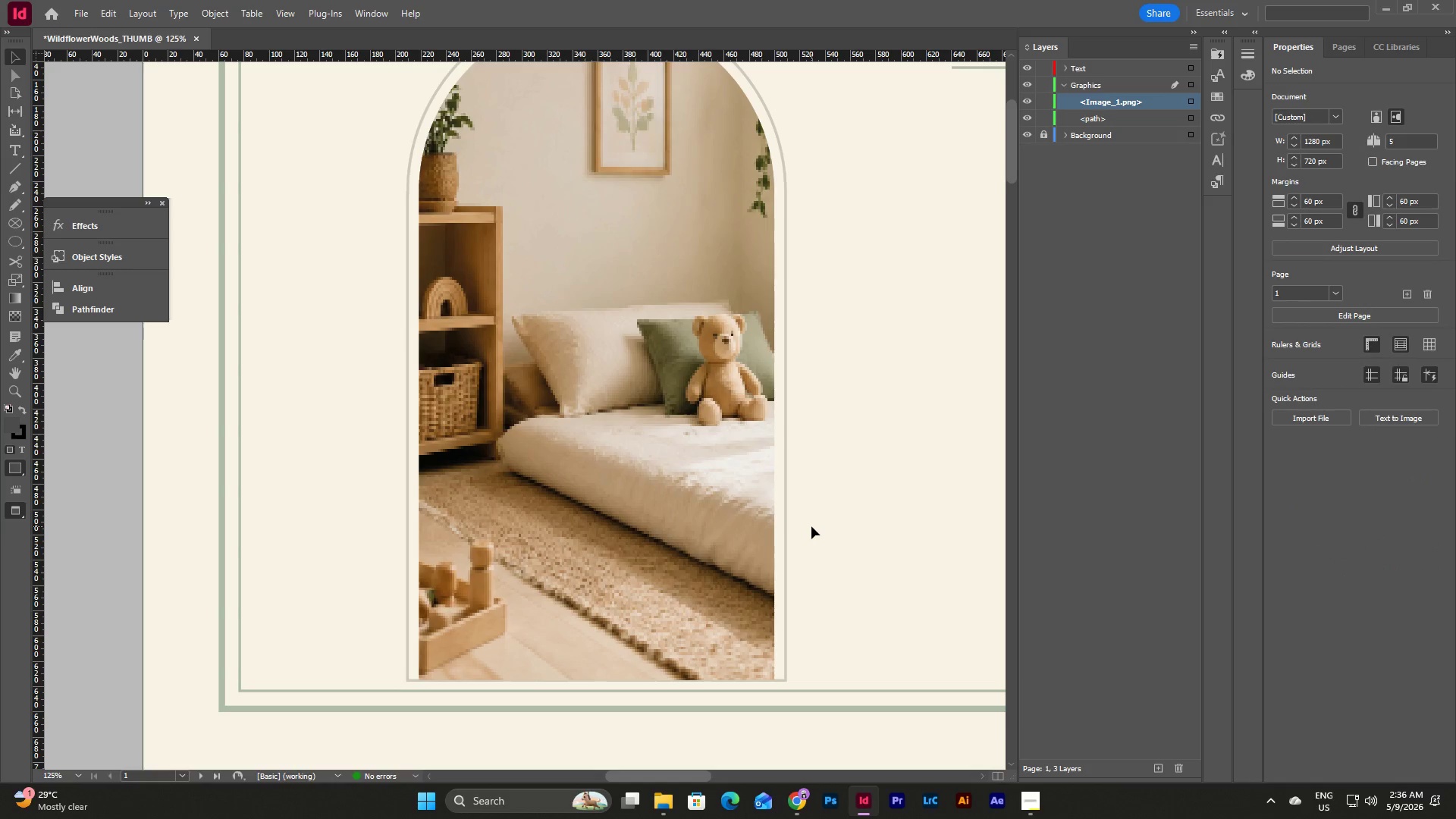 
type(ww)
 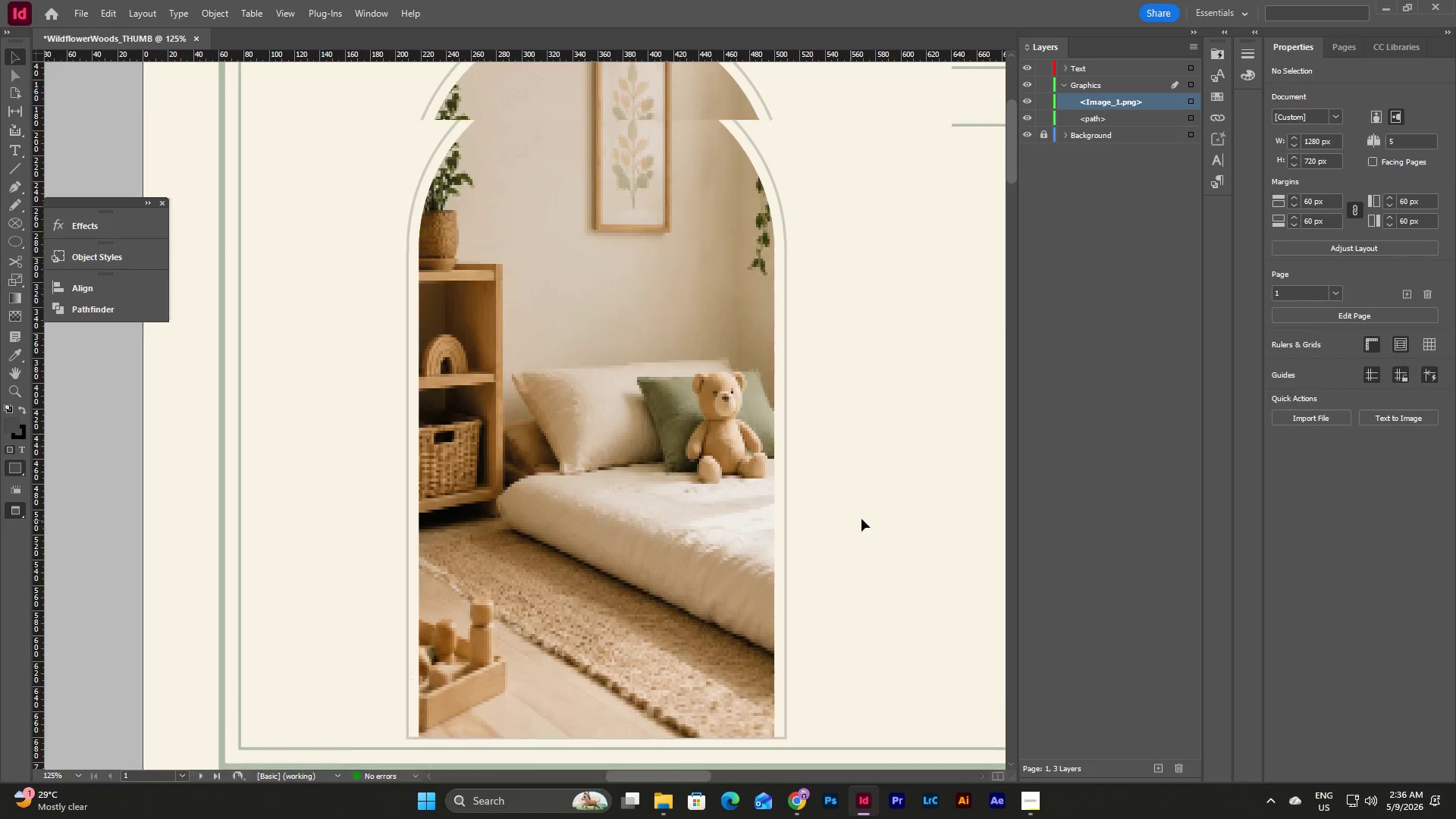 
scroll: coordinate [861, 519], scroll_direction: up, amount: 5.0
 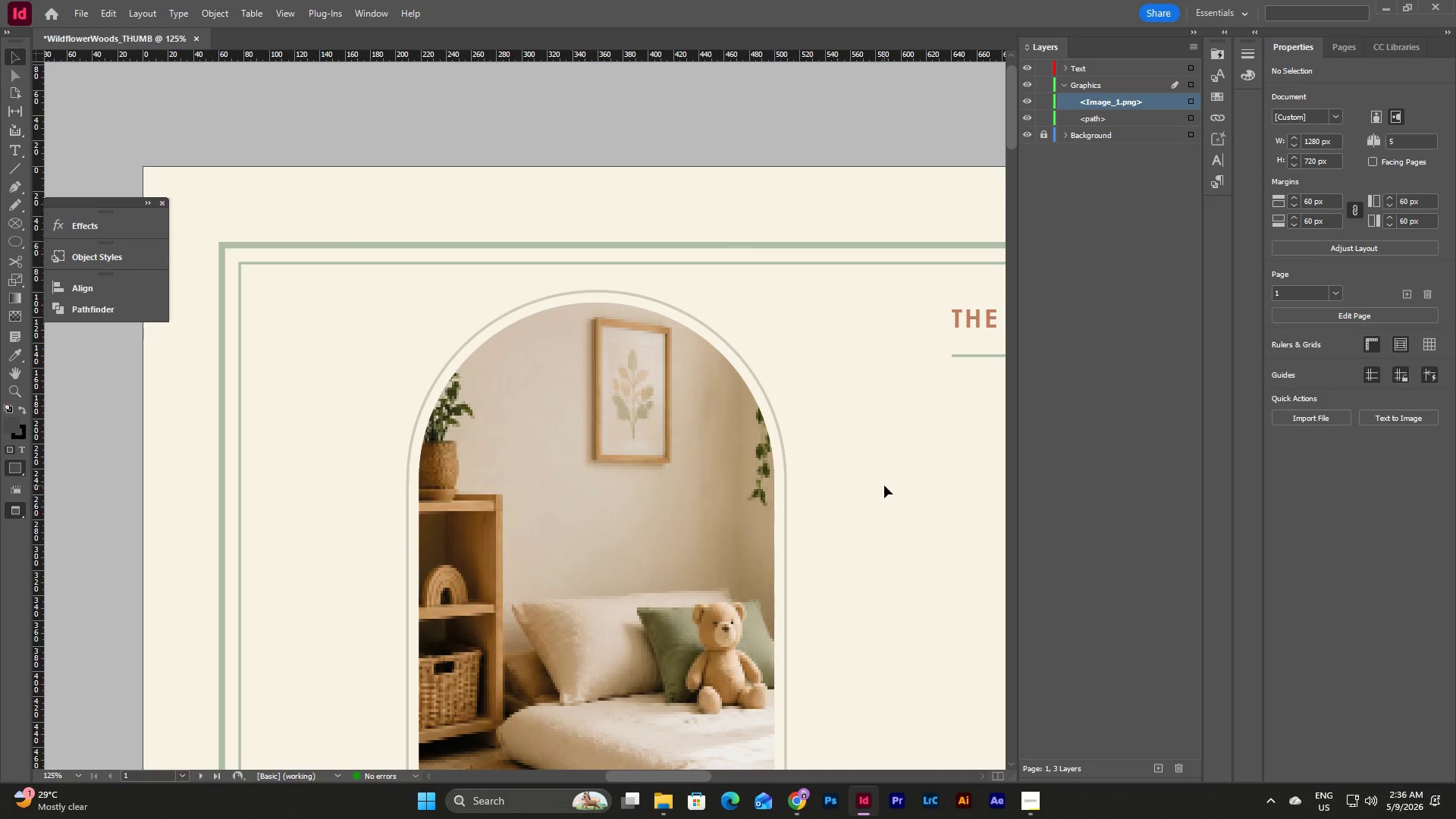 
scroll: coordinate [884, 485], scroll_direction: down, amount: 5.0
 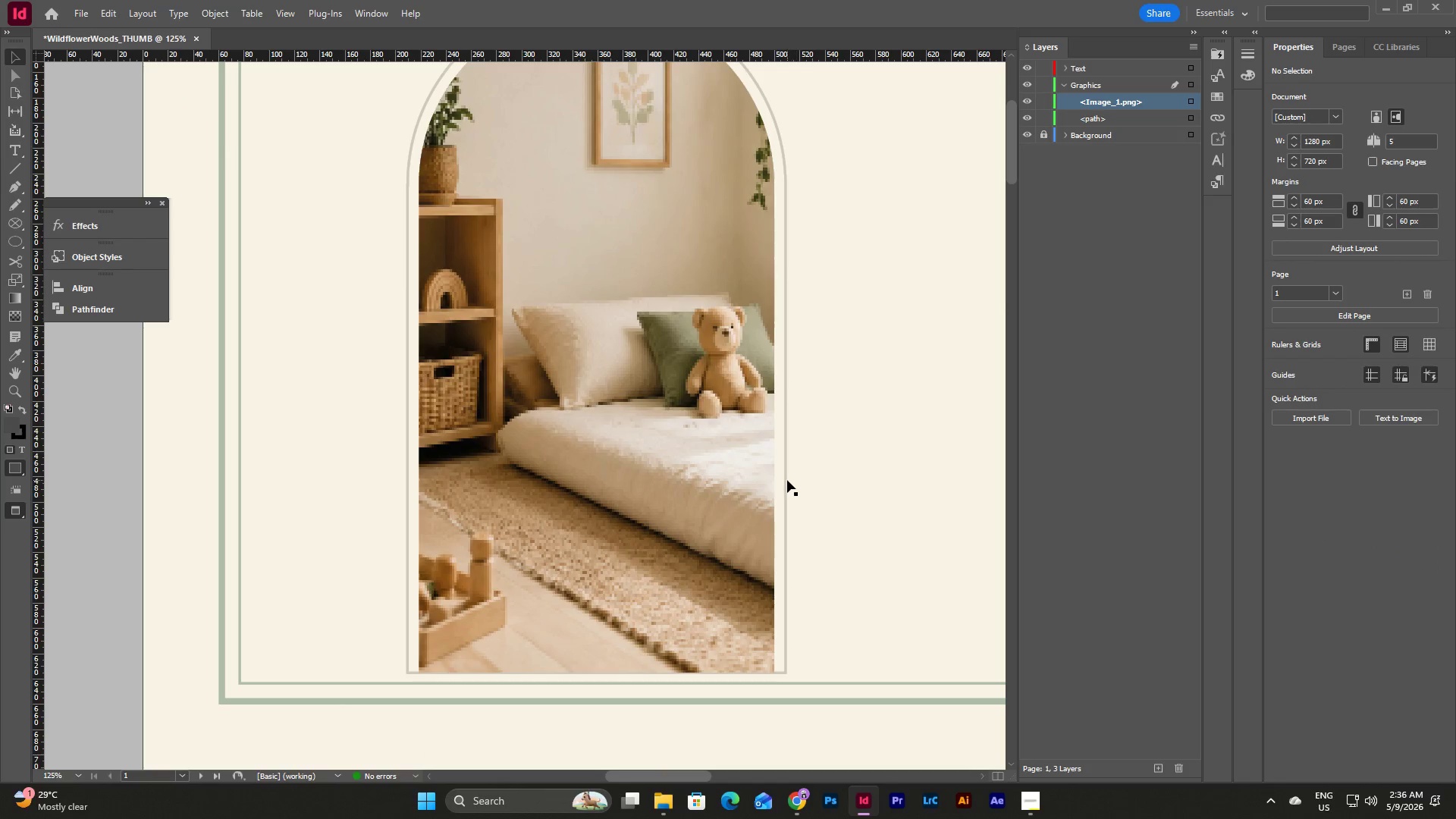 
left_click([787, 480])
 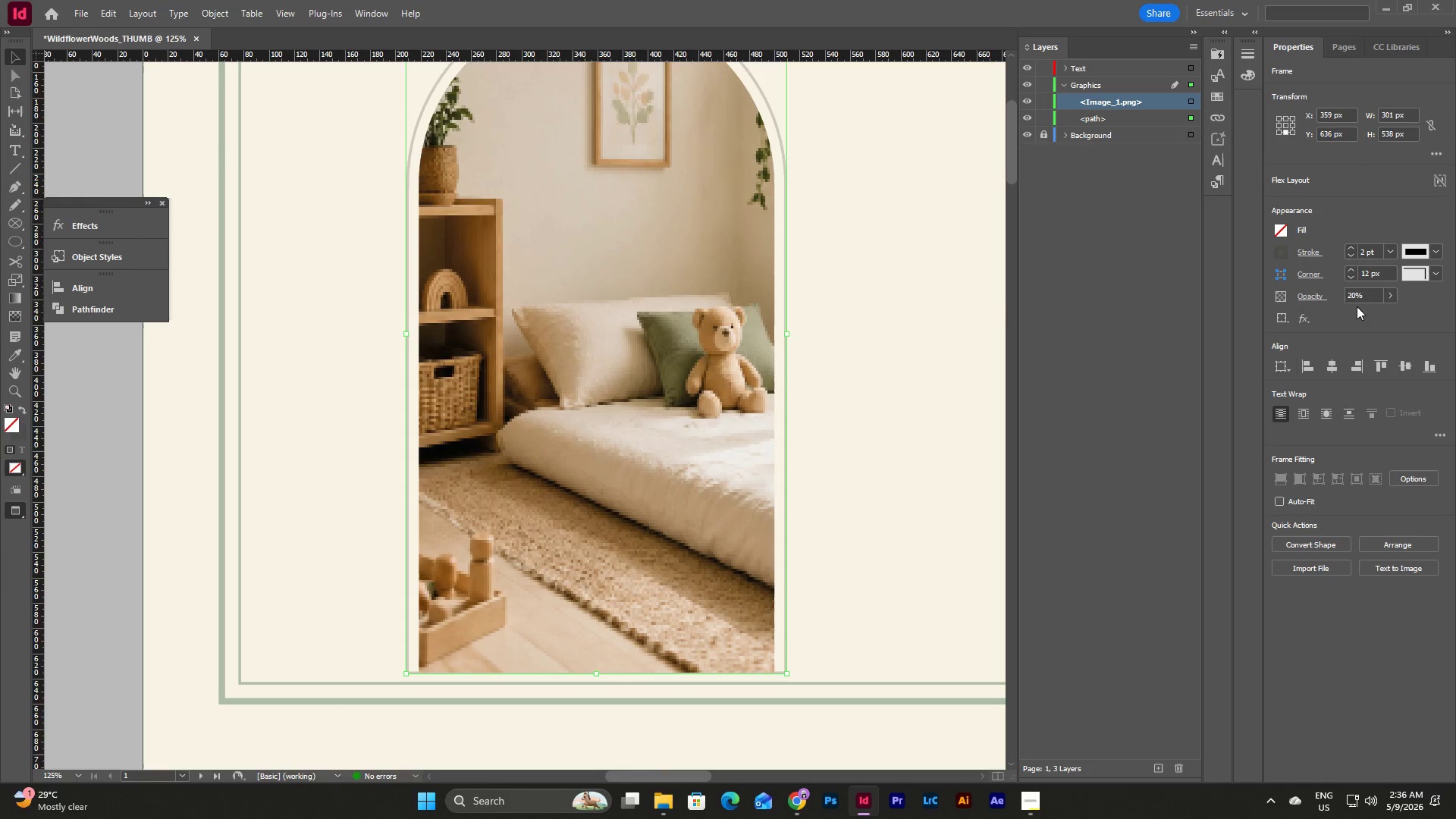 
double_click([1362, 293])
 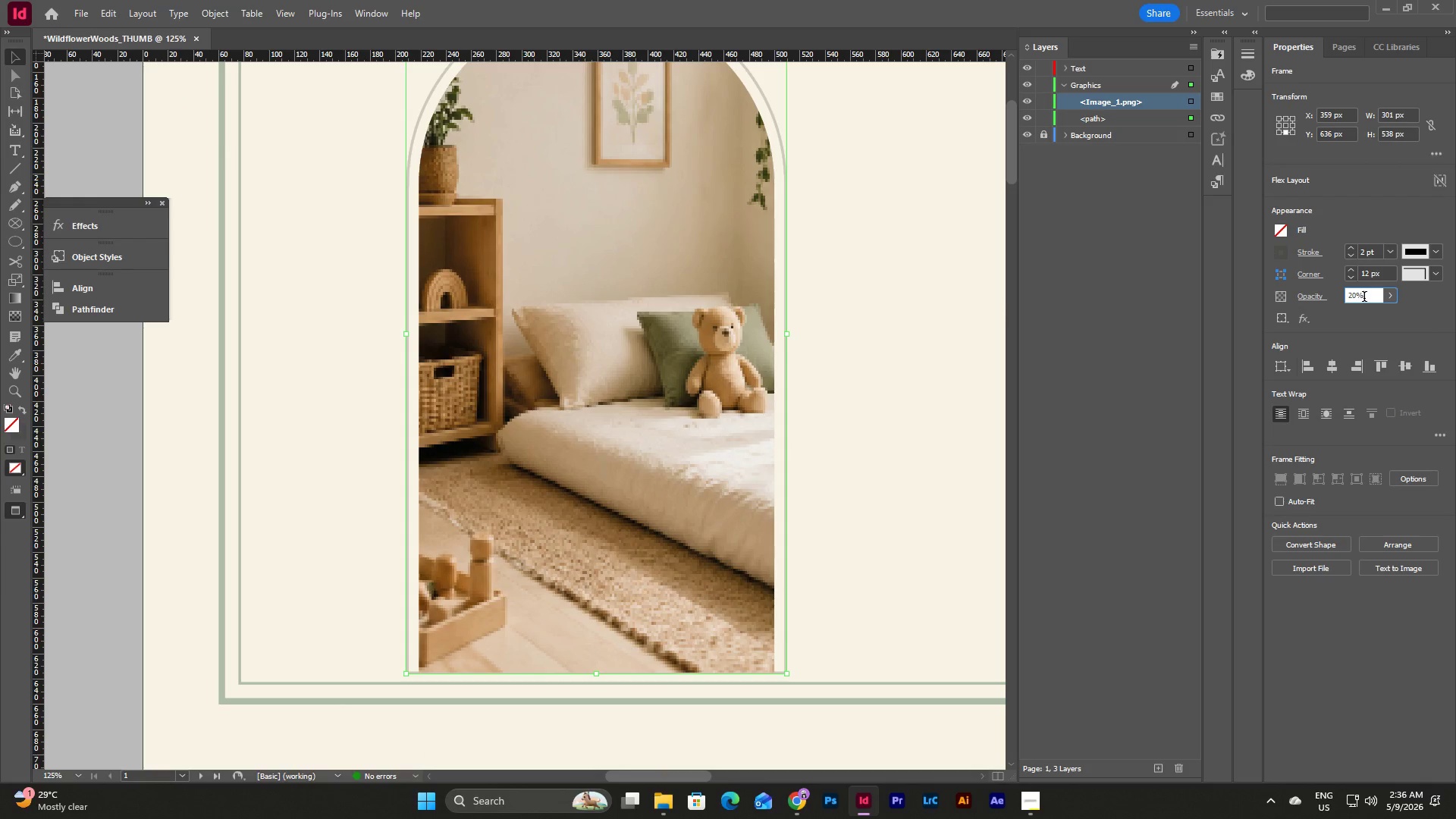 
left_click_drag(start_coordinate=[1364, 298], to_coordinate=[1321, 300])
 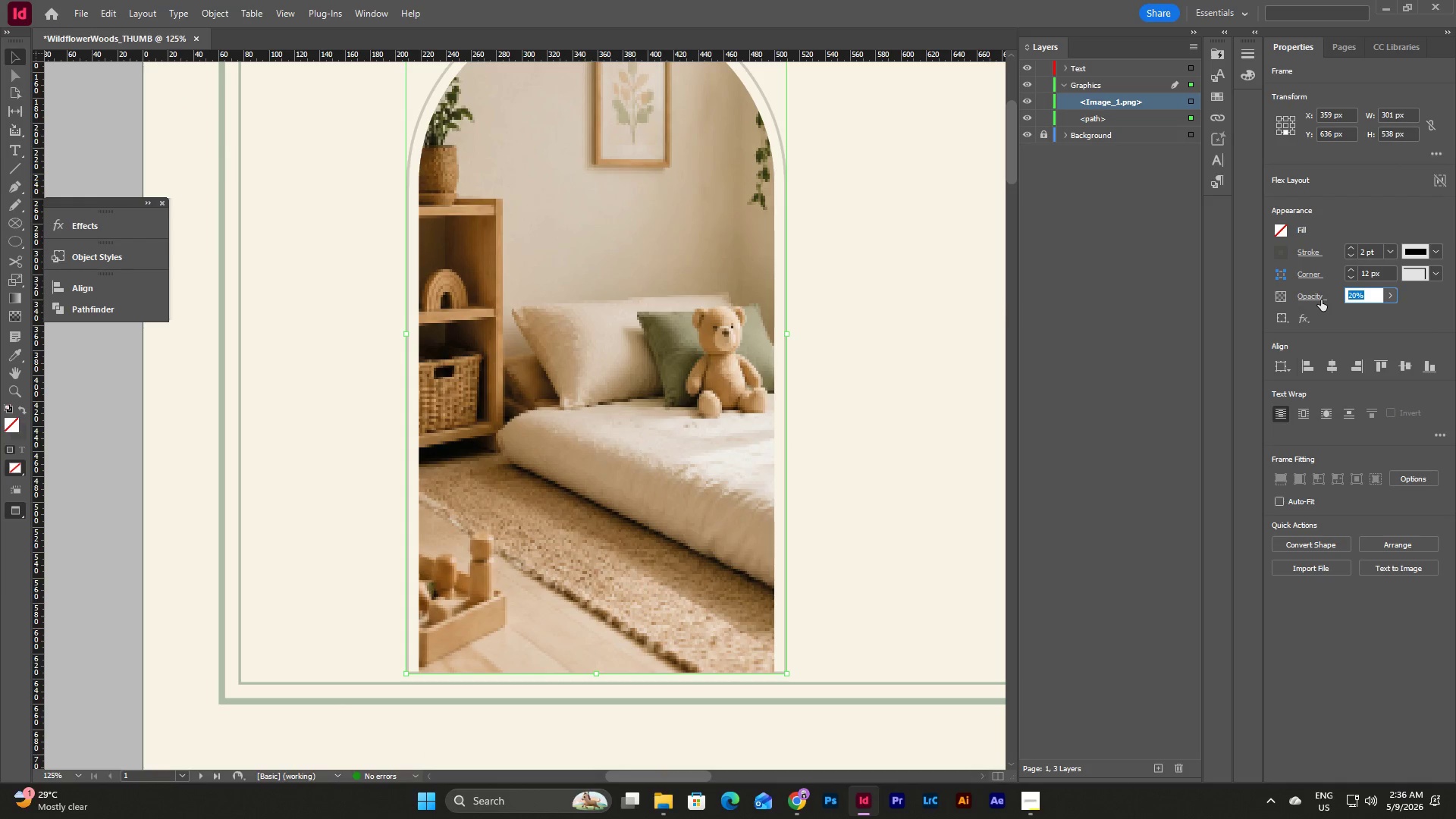 
key(Numpad3)
 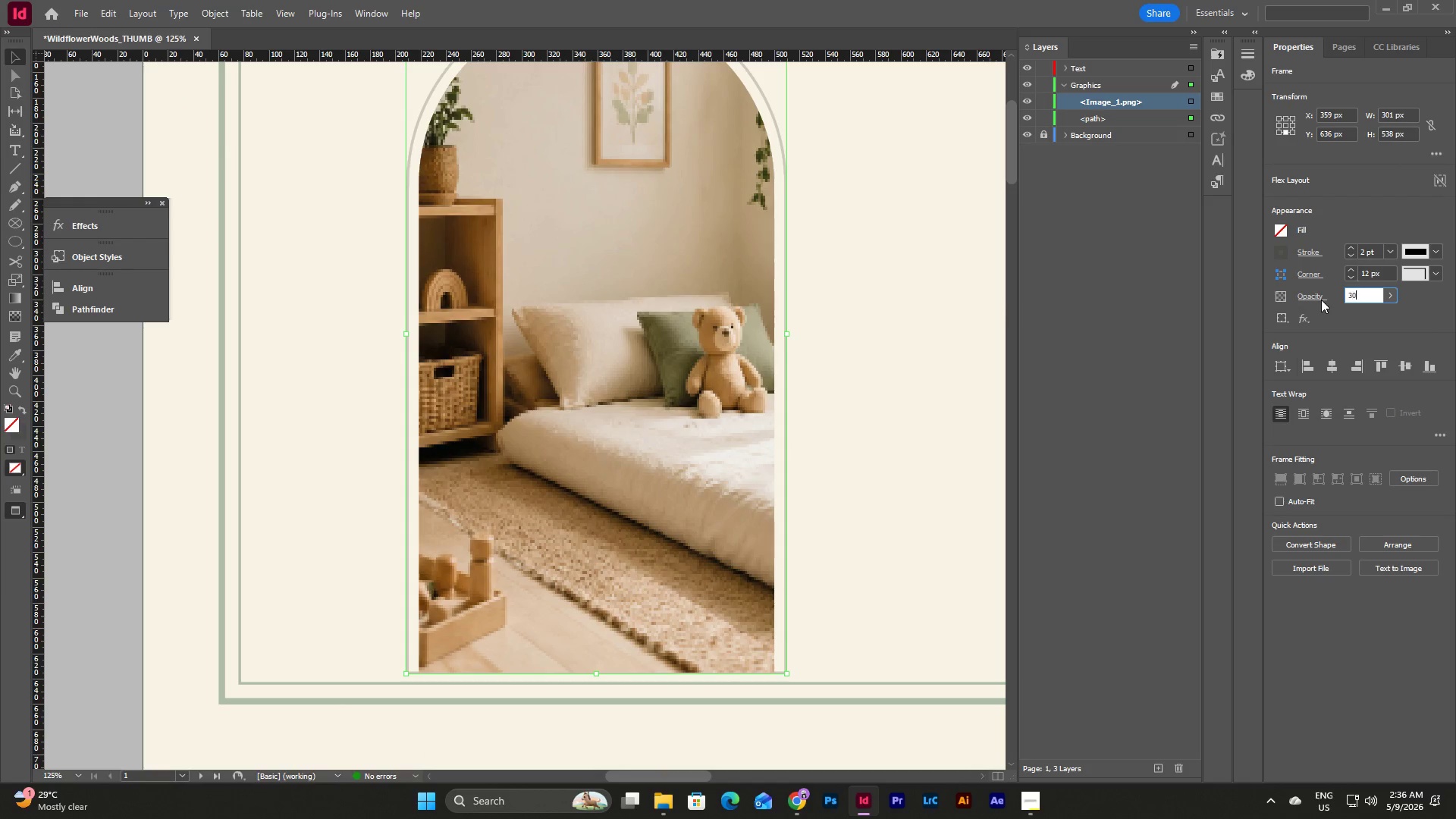 
key(Numpad0)
 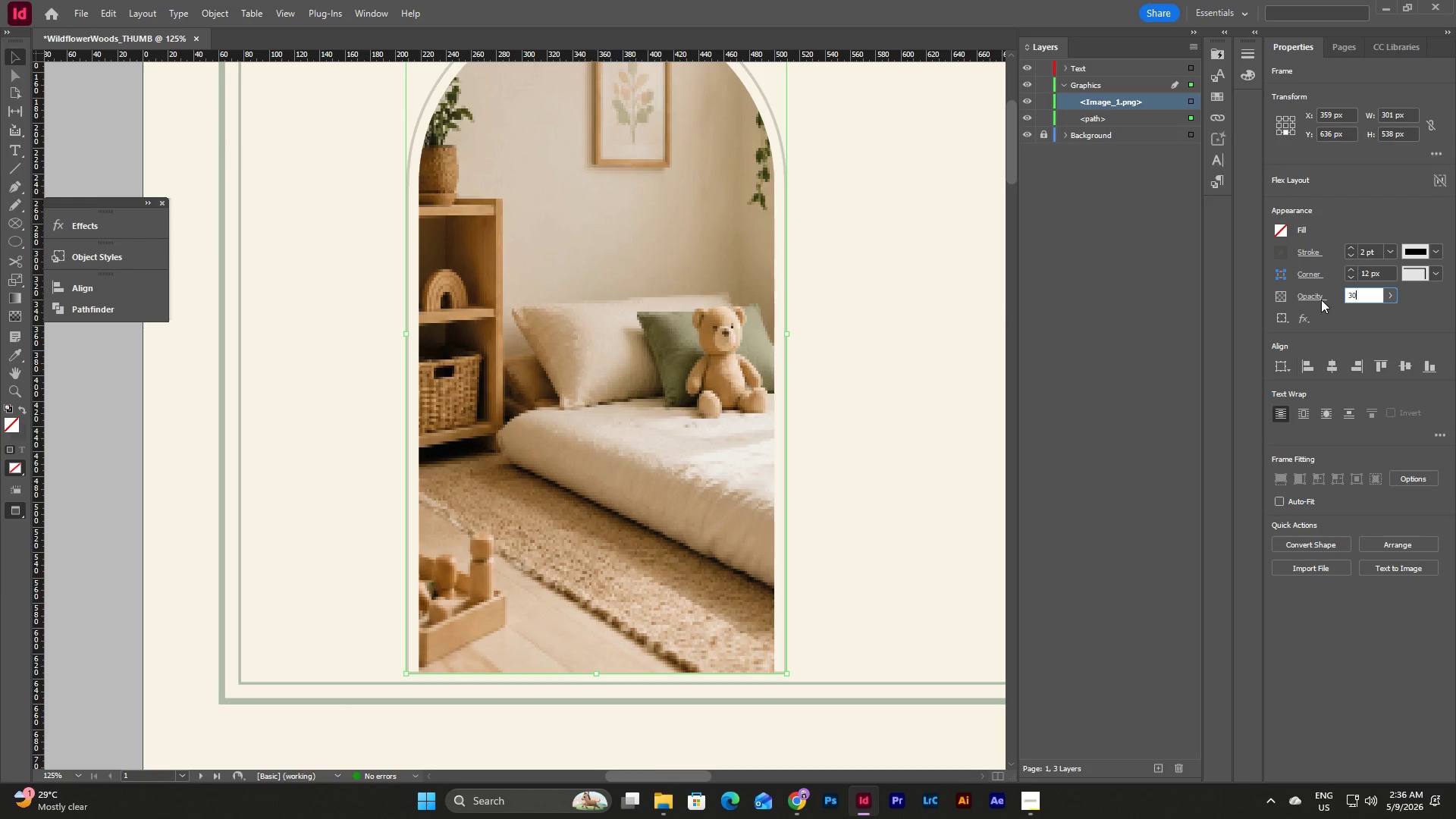 
key(NumpadEnter)
 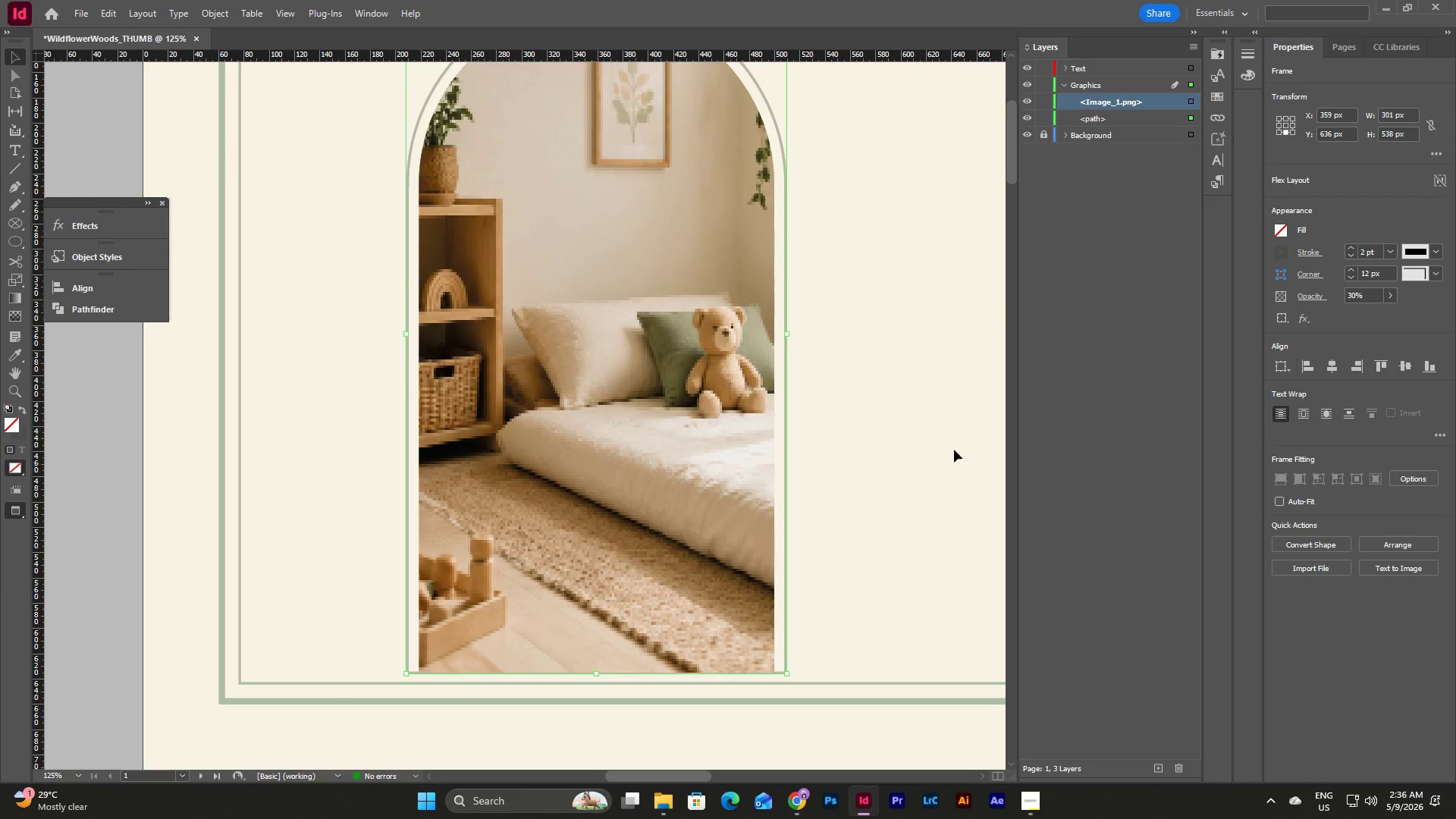 
left_click([897, 460])
 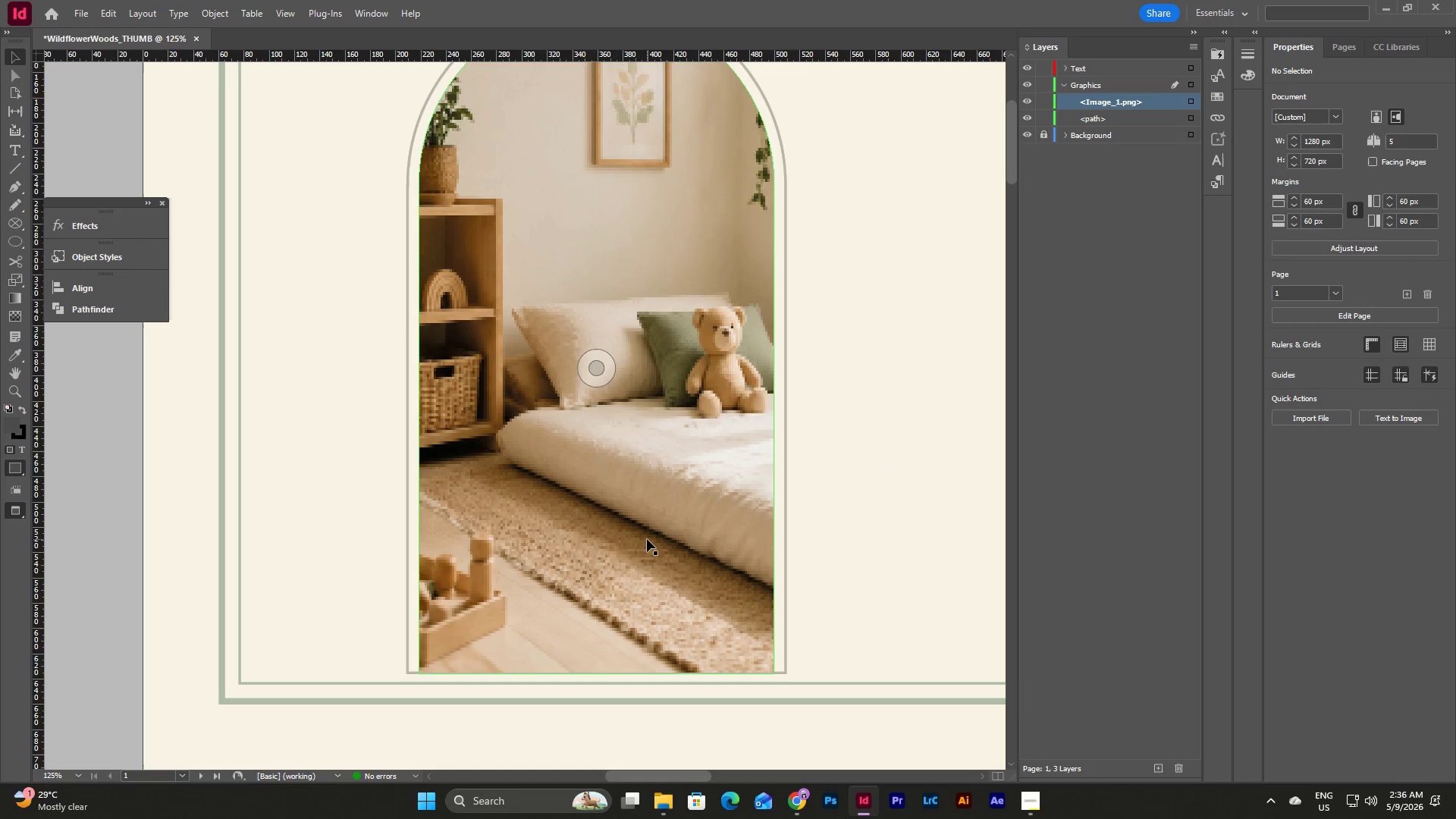 
left_click([902, 515])
 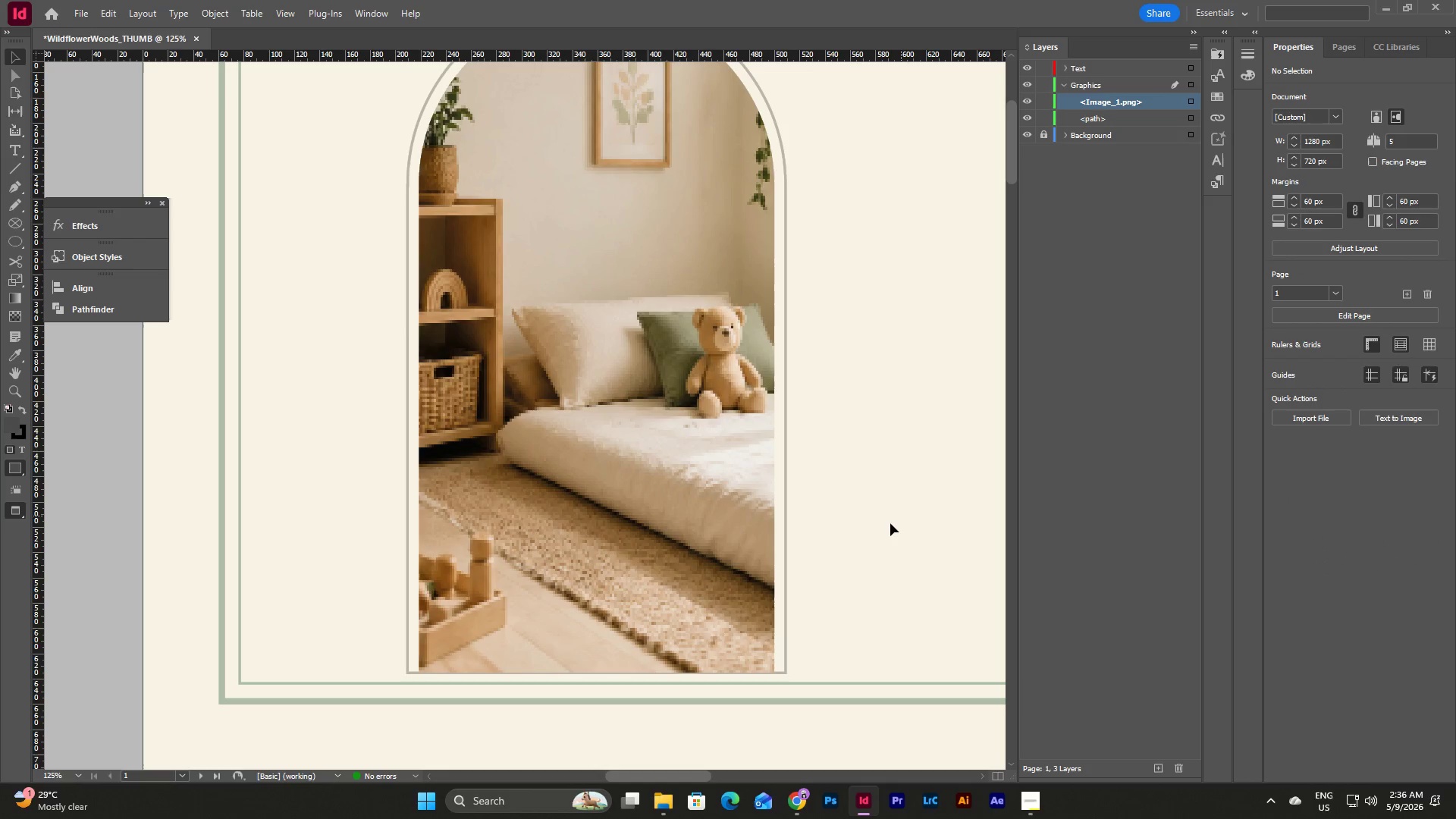 
left_click([650, 585])
 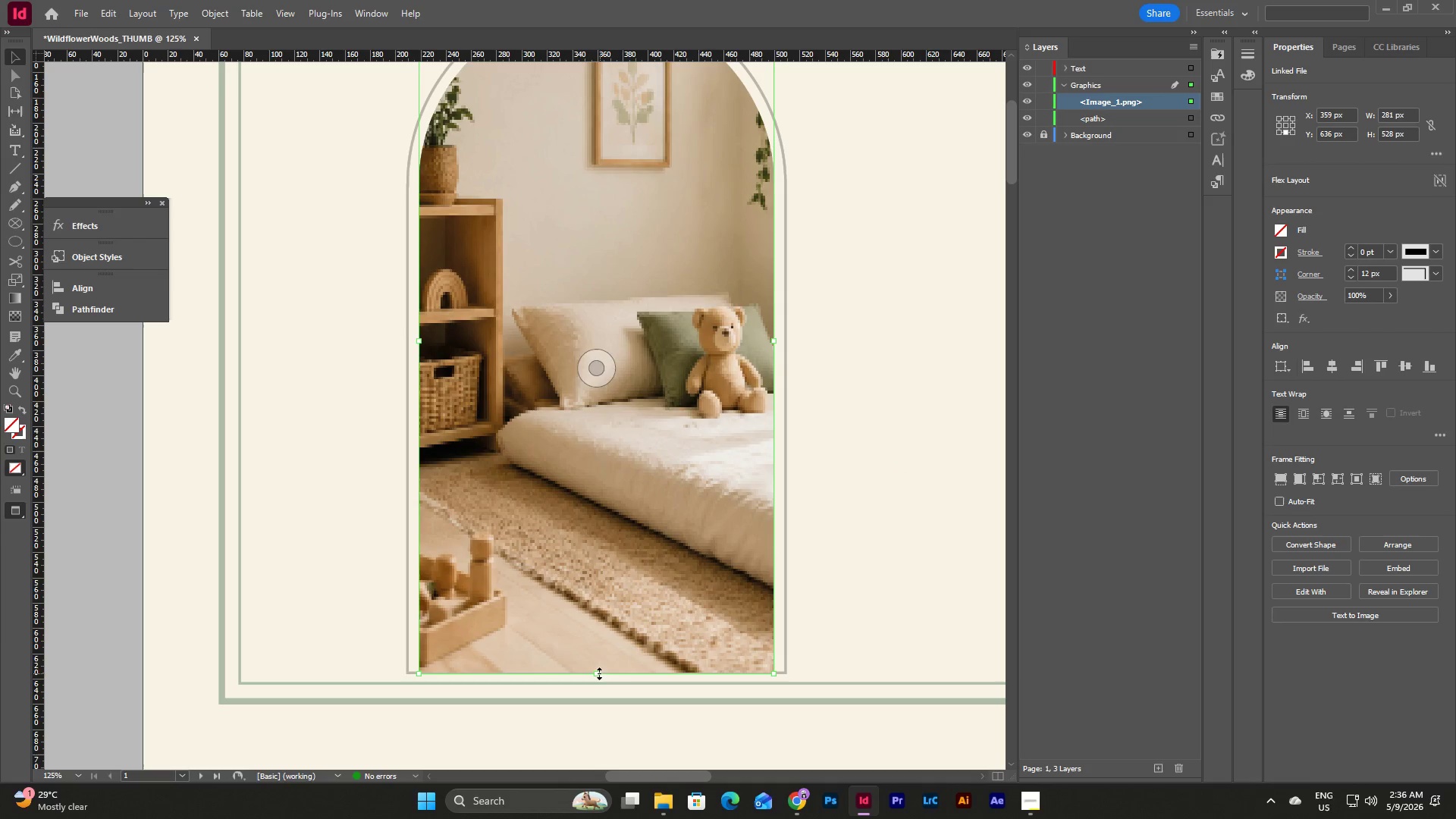 
left_click_drag(start_coordinate=[596, 670], to_coordinate=[596, 661])
 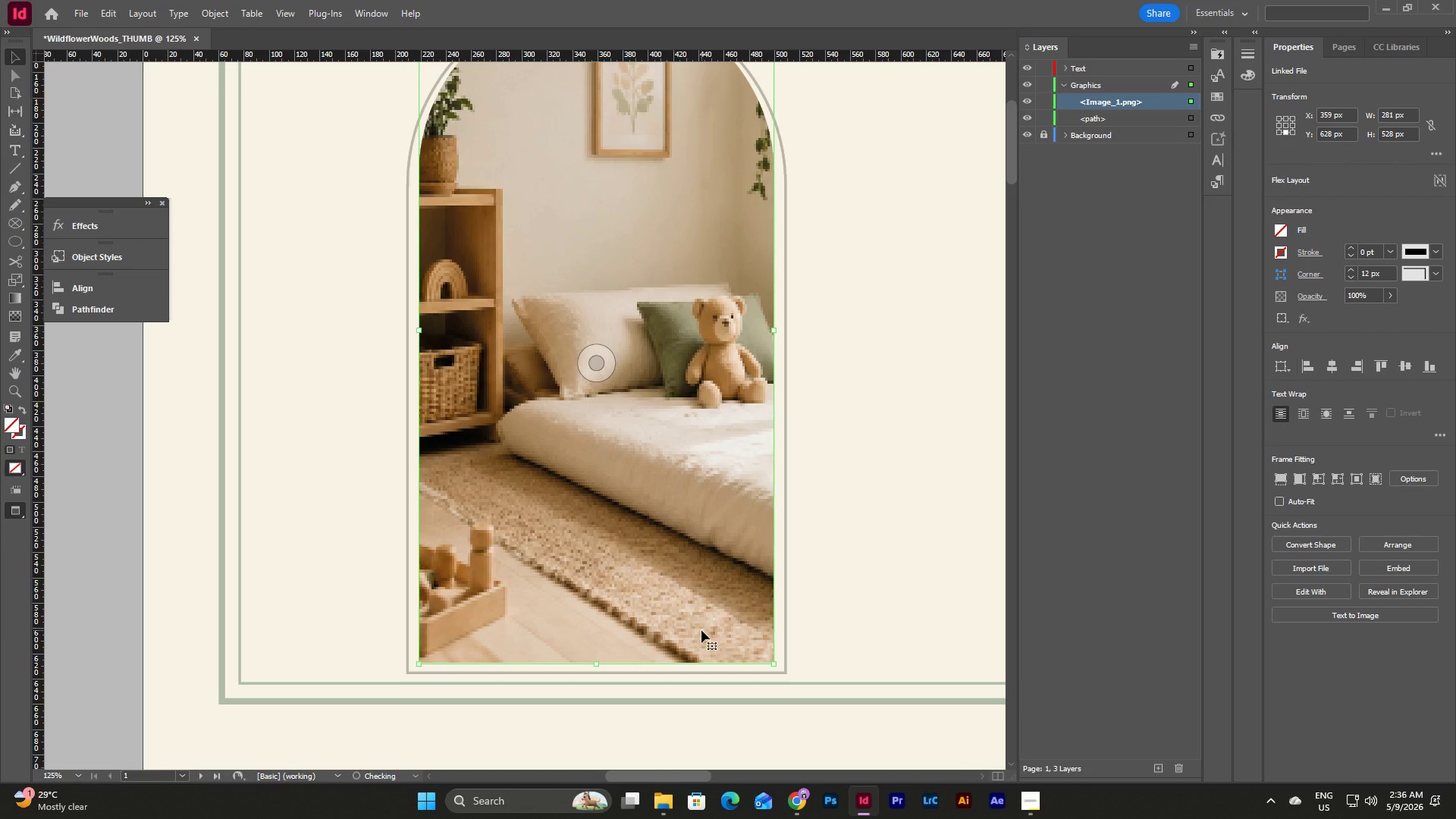 
key(Control+Z)
 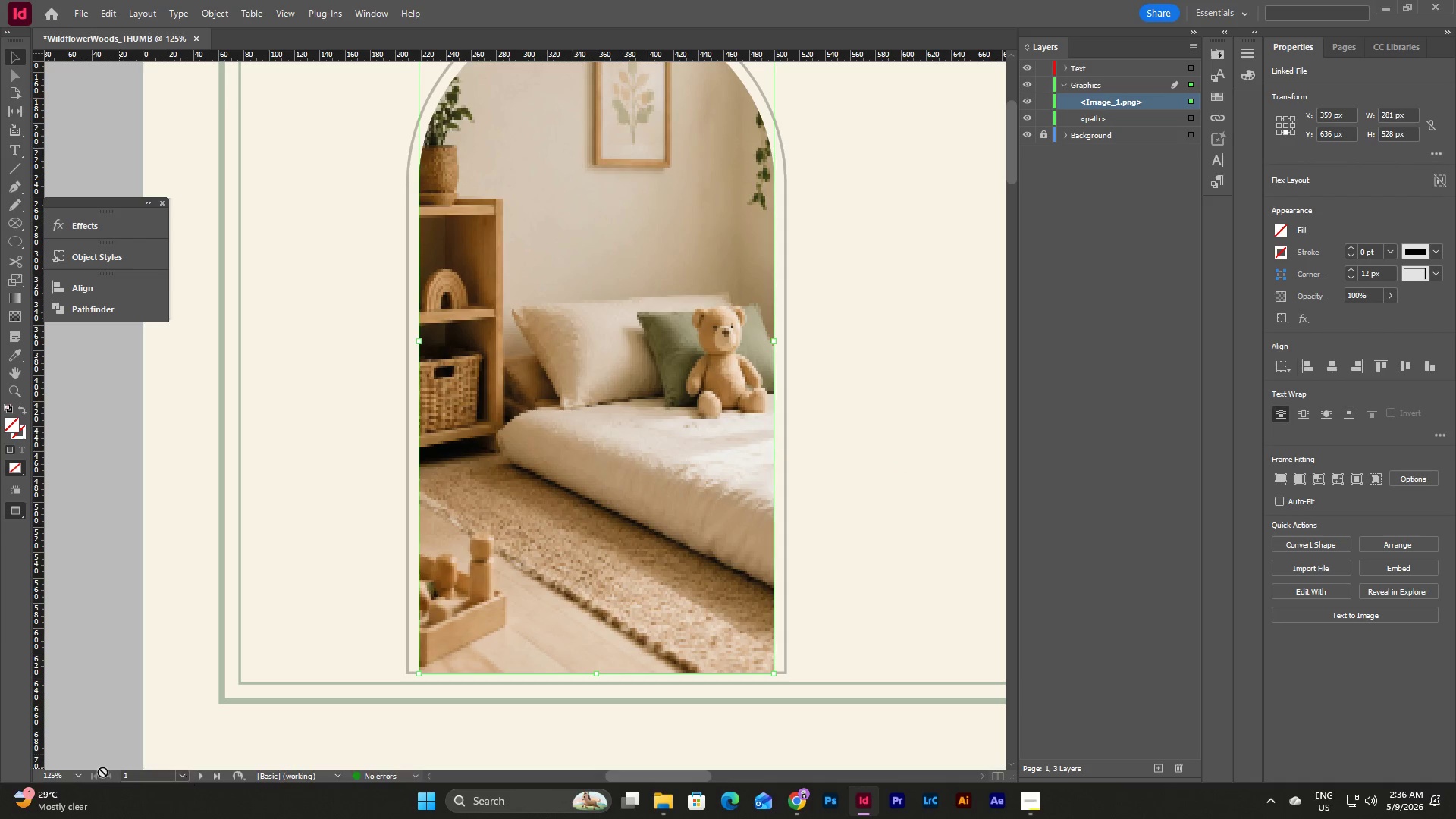 
left_click([83, 774])
 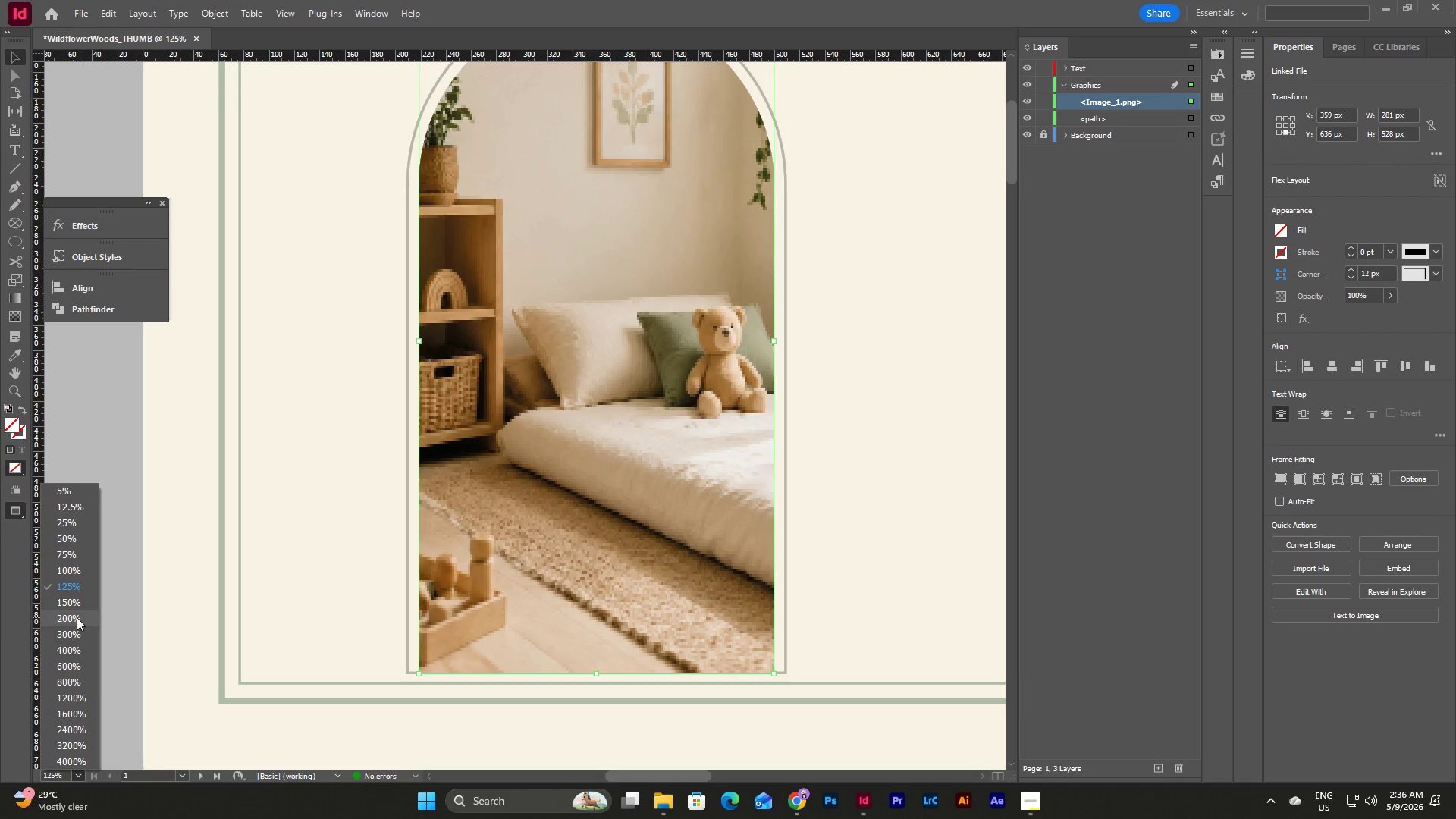 
left_click([77, 617])
 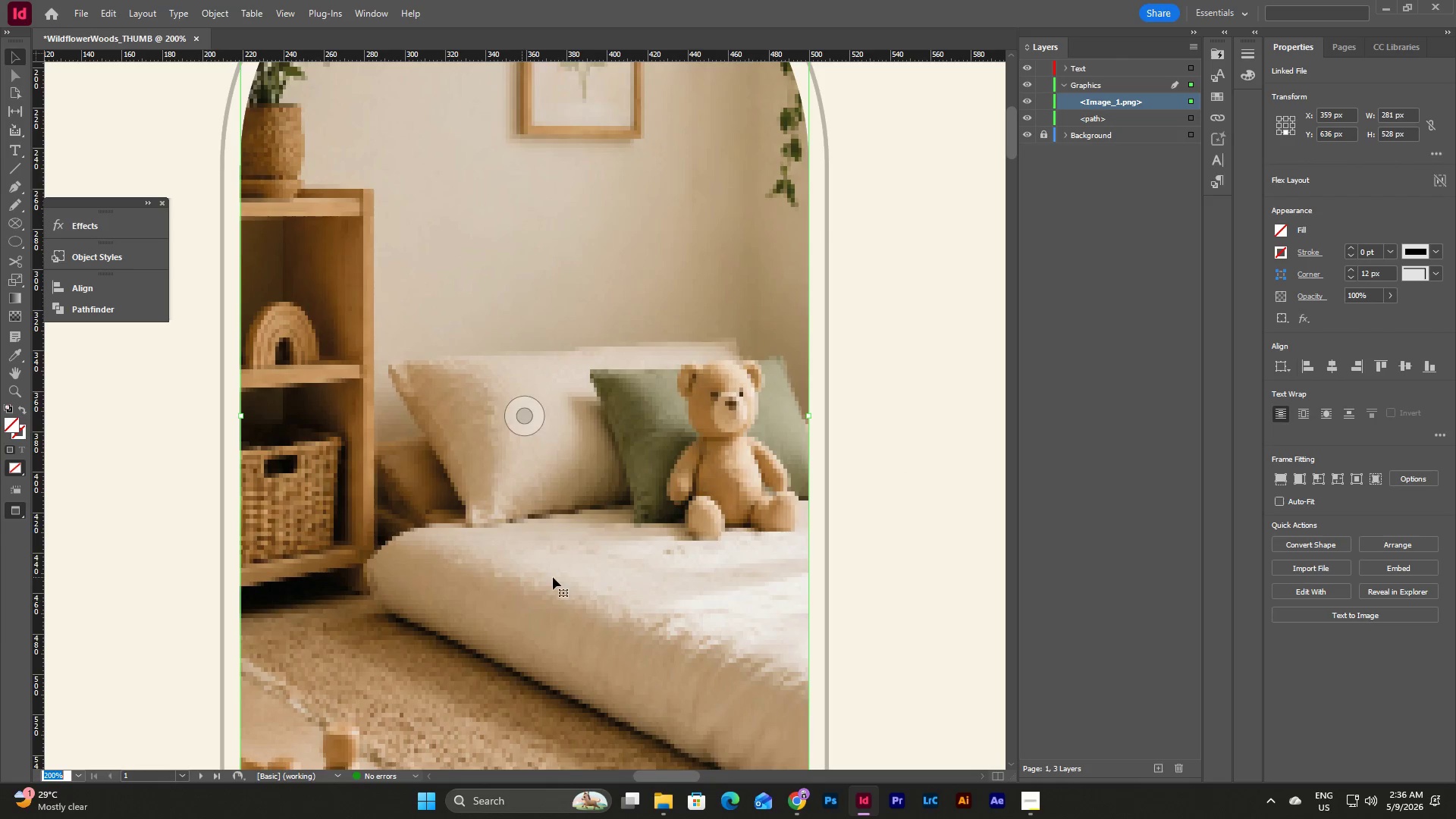 
scroll: coordinate [563, 579], scroll_direction: down, amount: 5.0
 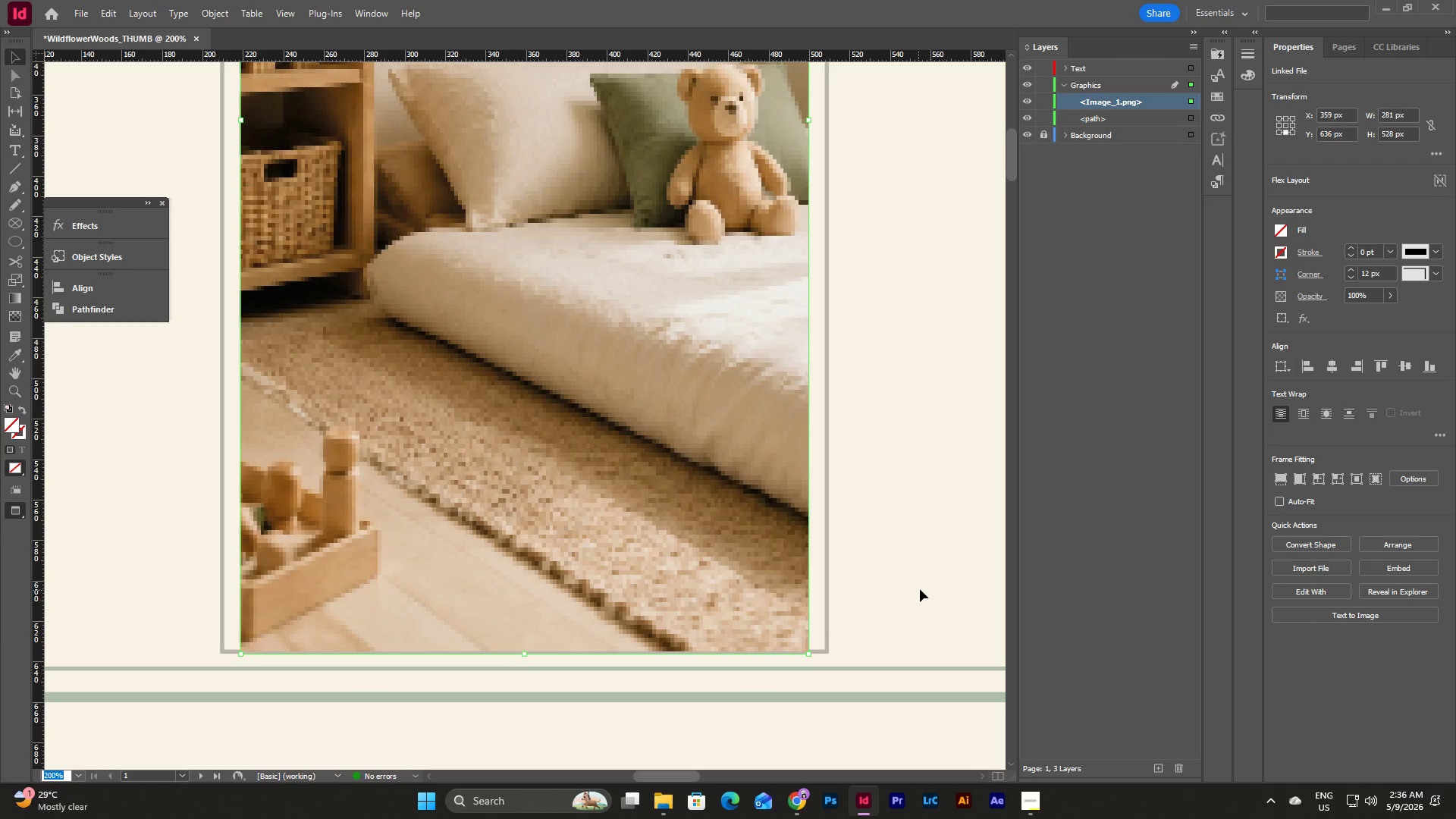 
double_click([741, 610])
 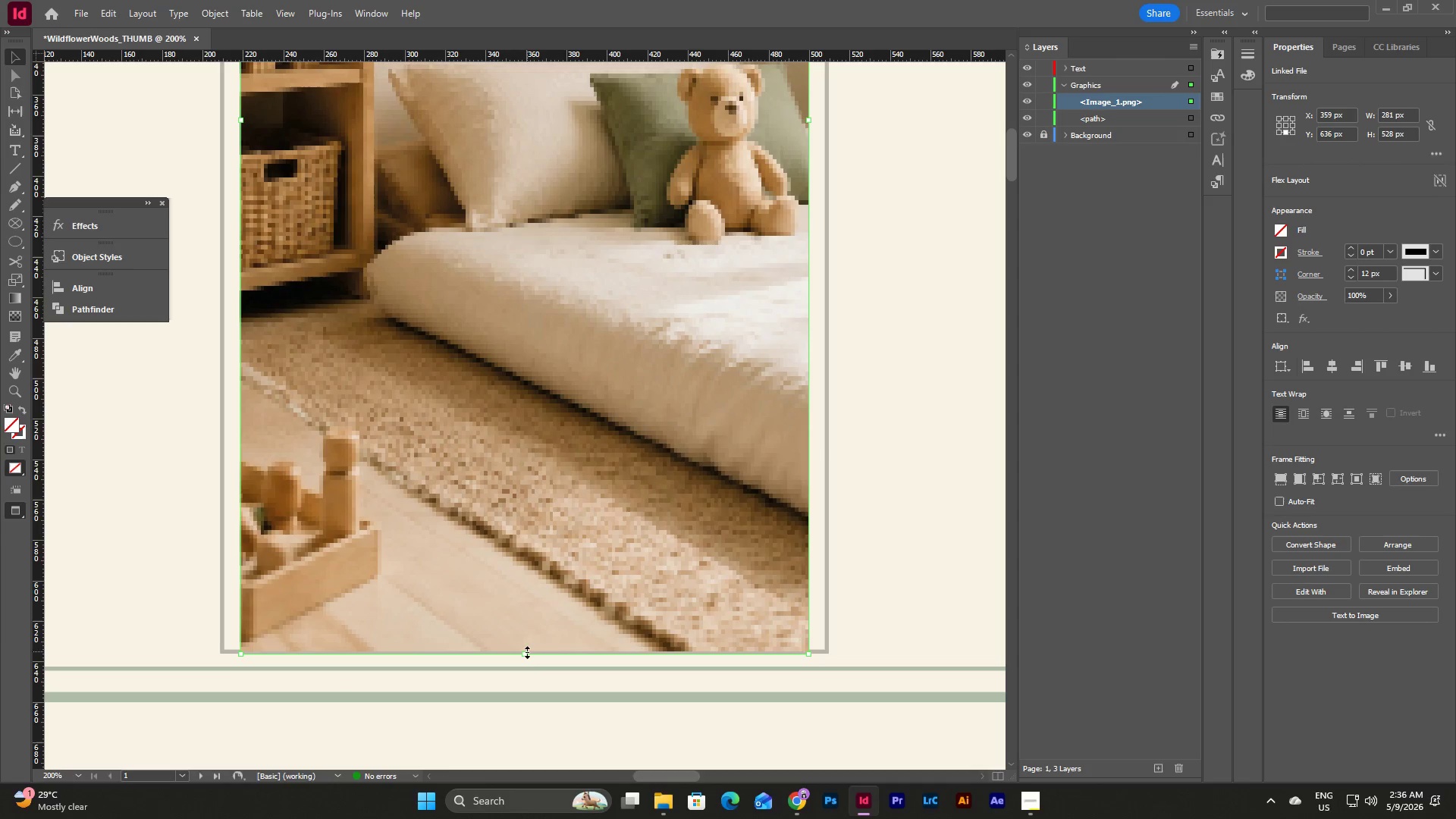 
left_click_drag(start_coordinate=[526, 653], to_coordinate=[526, 649])
 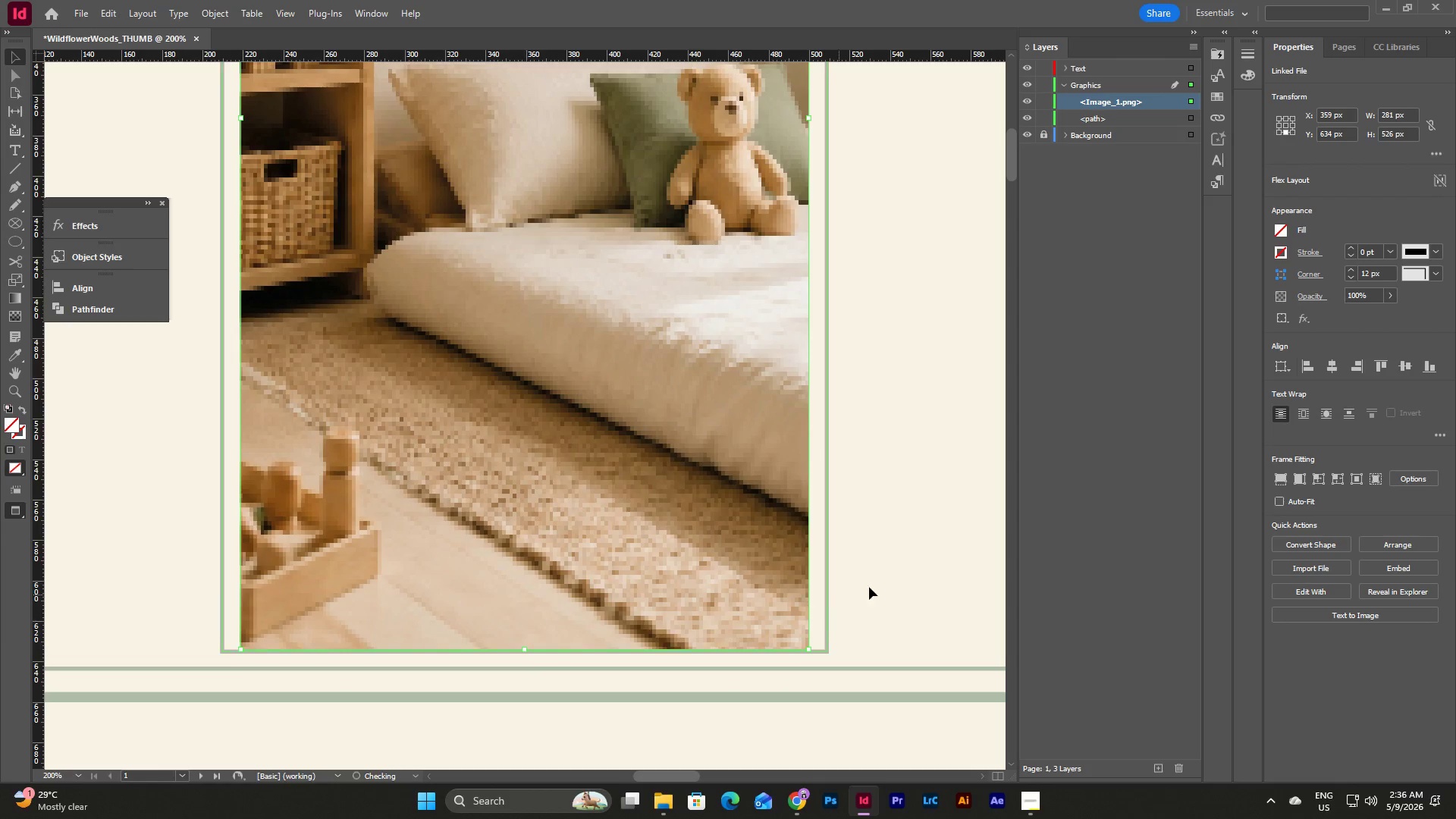 
left_click([884, 576])
 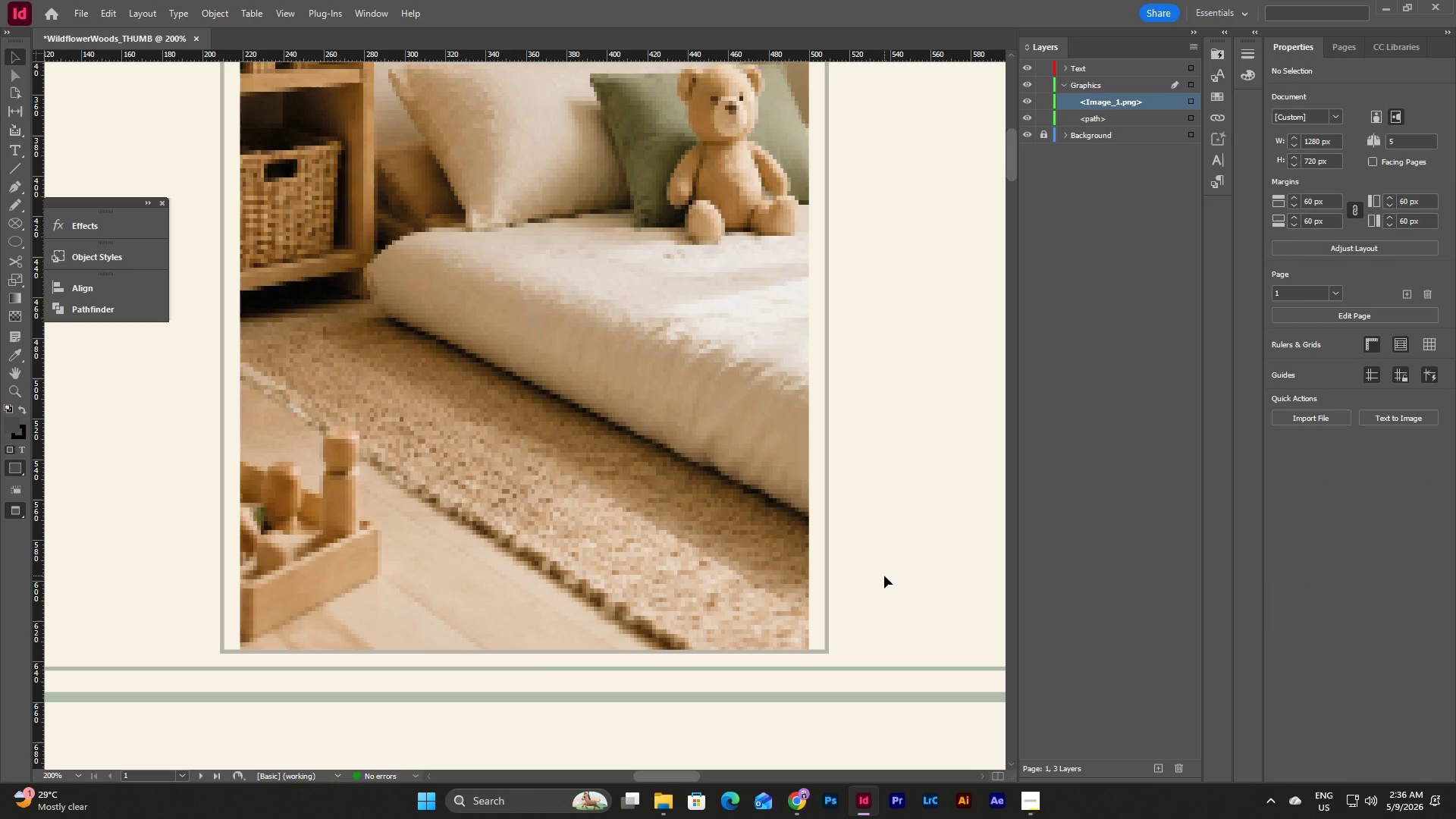 
scroll: coordinate [884, 576], scroll_direction: up, amount: 8.0
 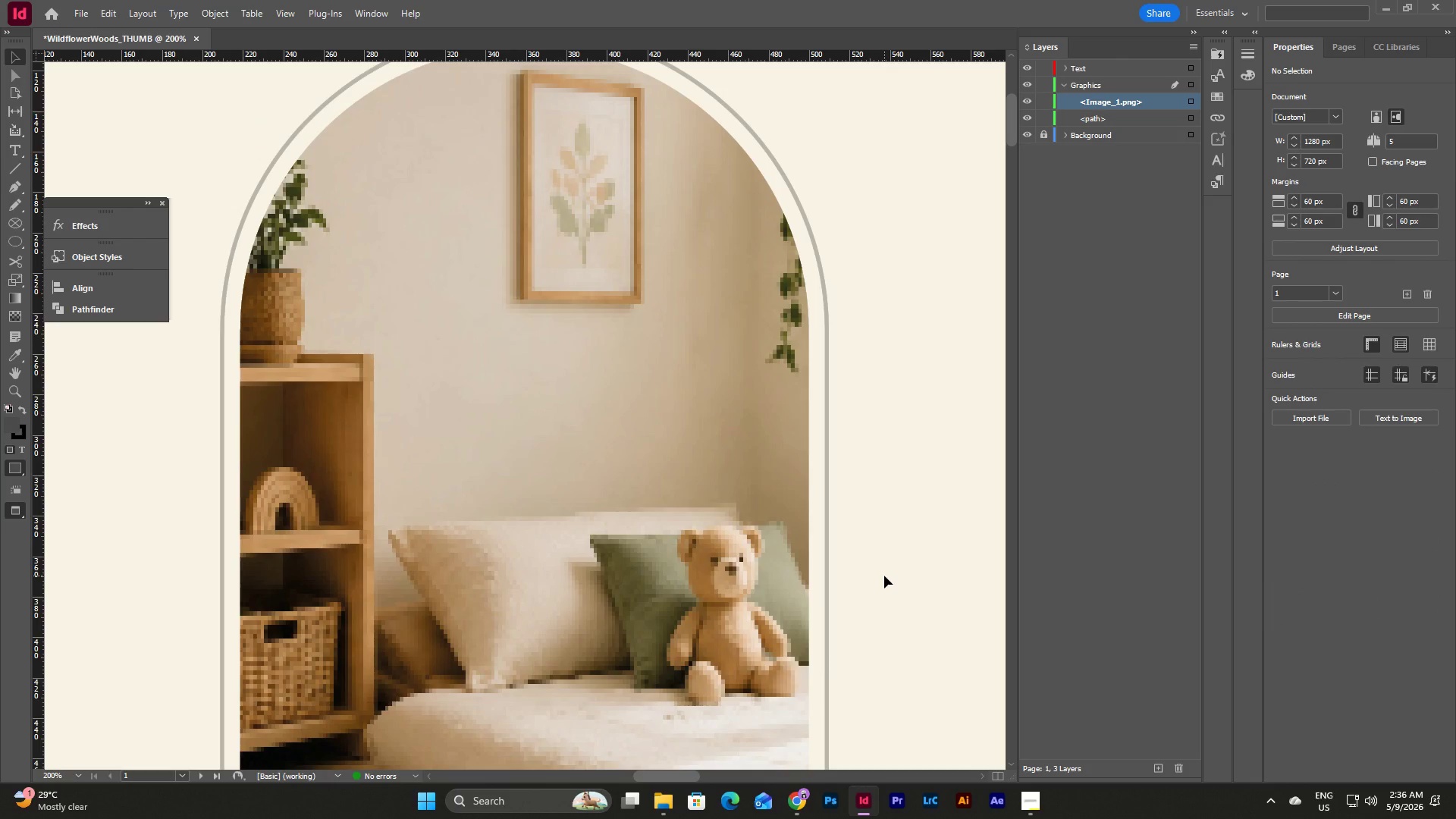 
scroll: coordinate [884, 576], scroll_direction: down, amount: 4.0
 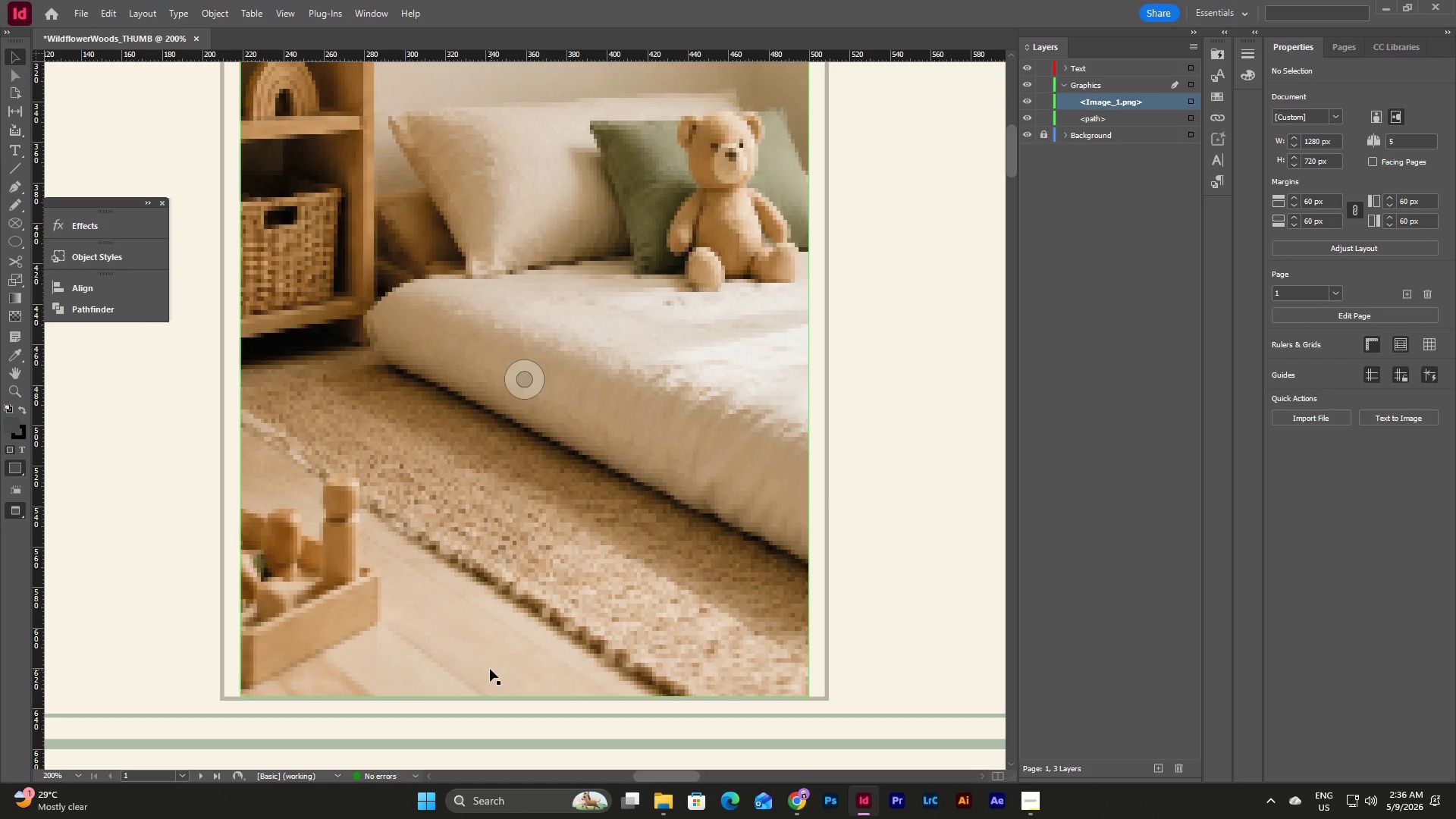 
left_click([490, 669])
 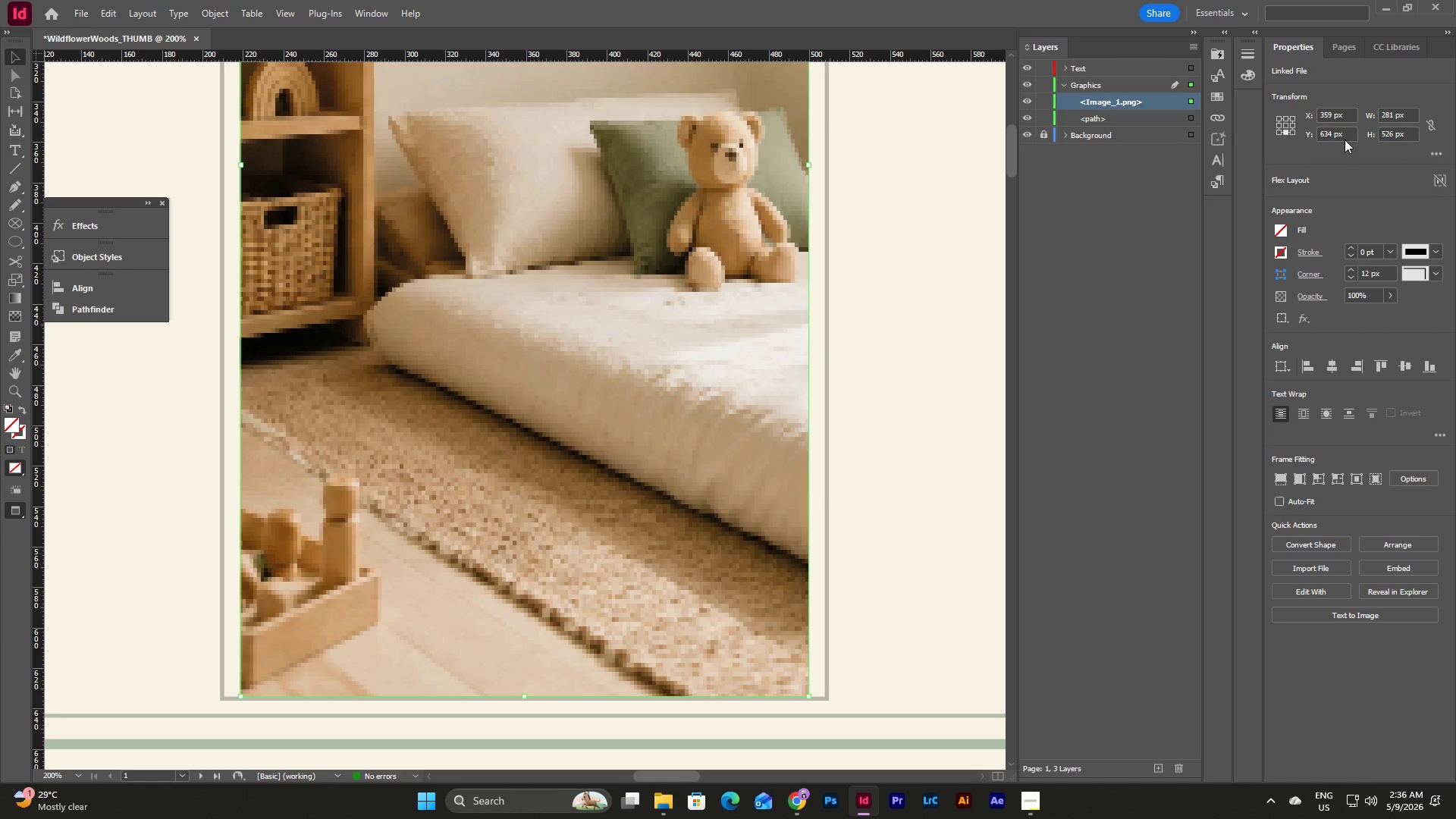 
wait(5.61)
 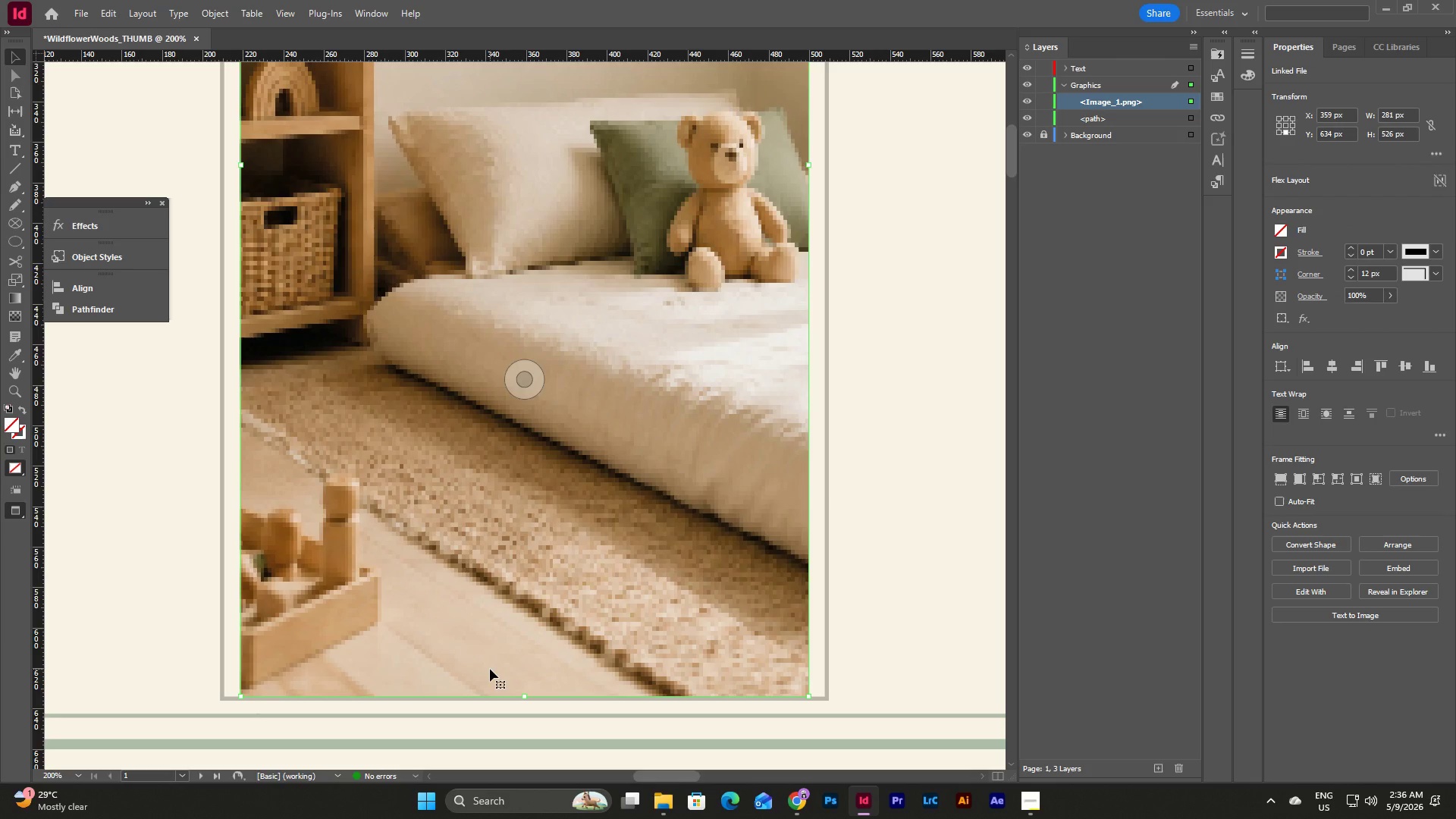 
left_click([1351, 134])
 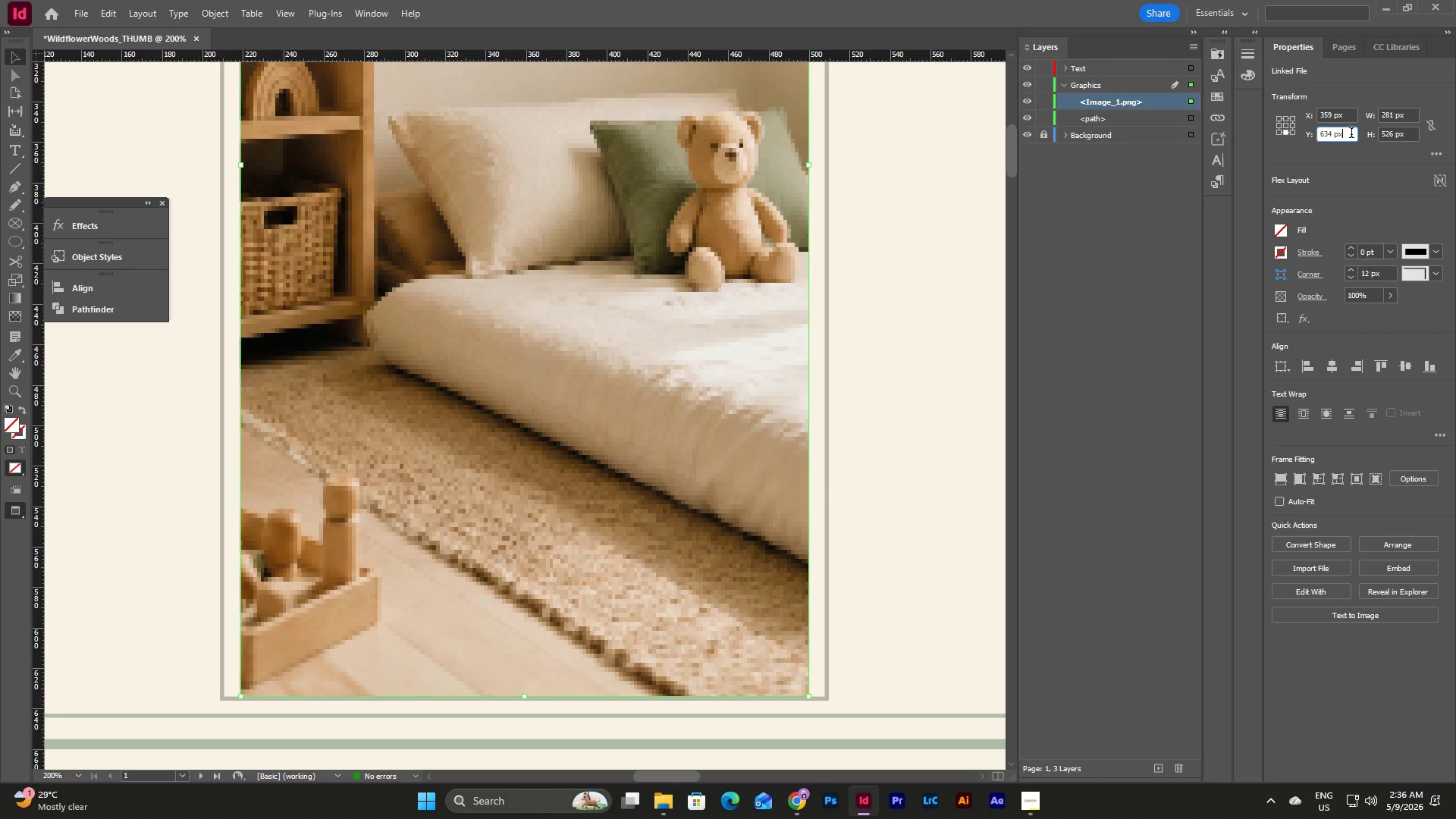 
key(NumpadAdd)
 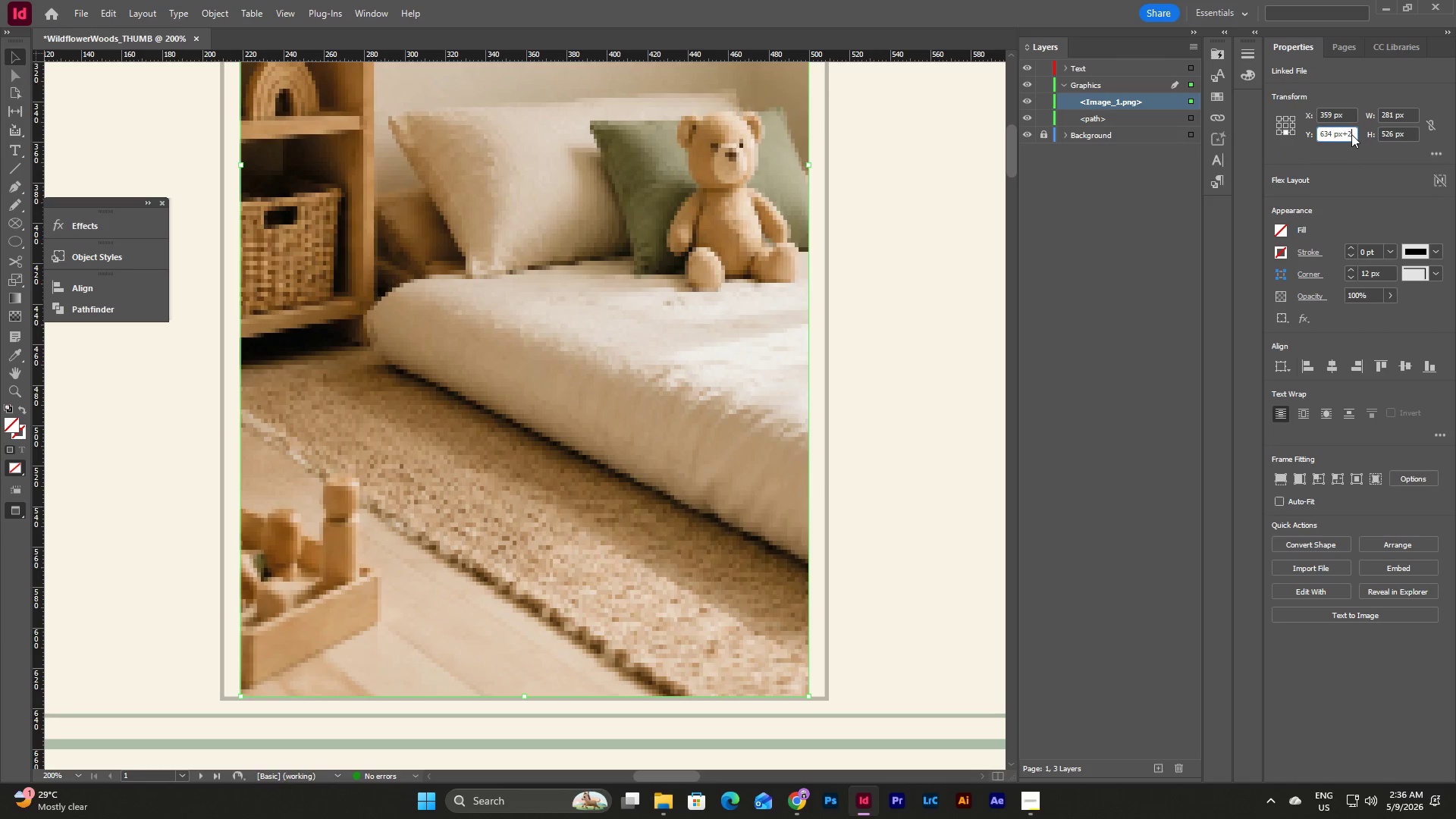 
key(Numpad2)
 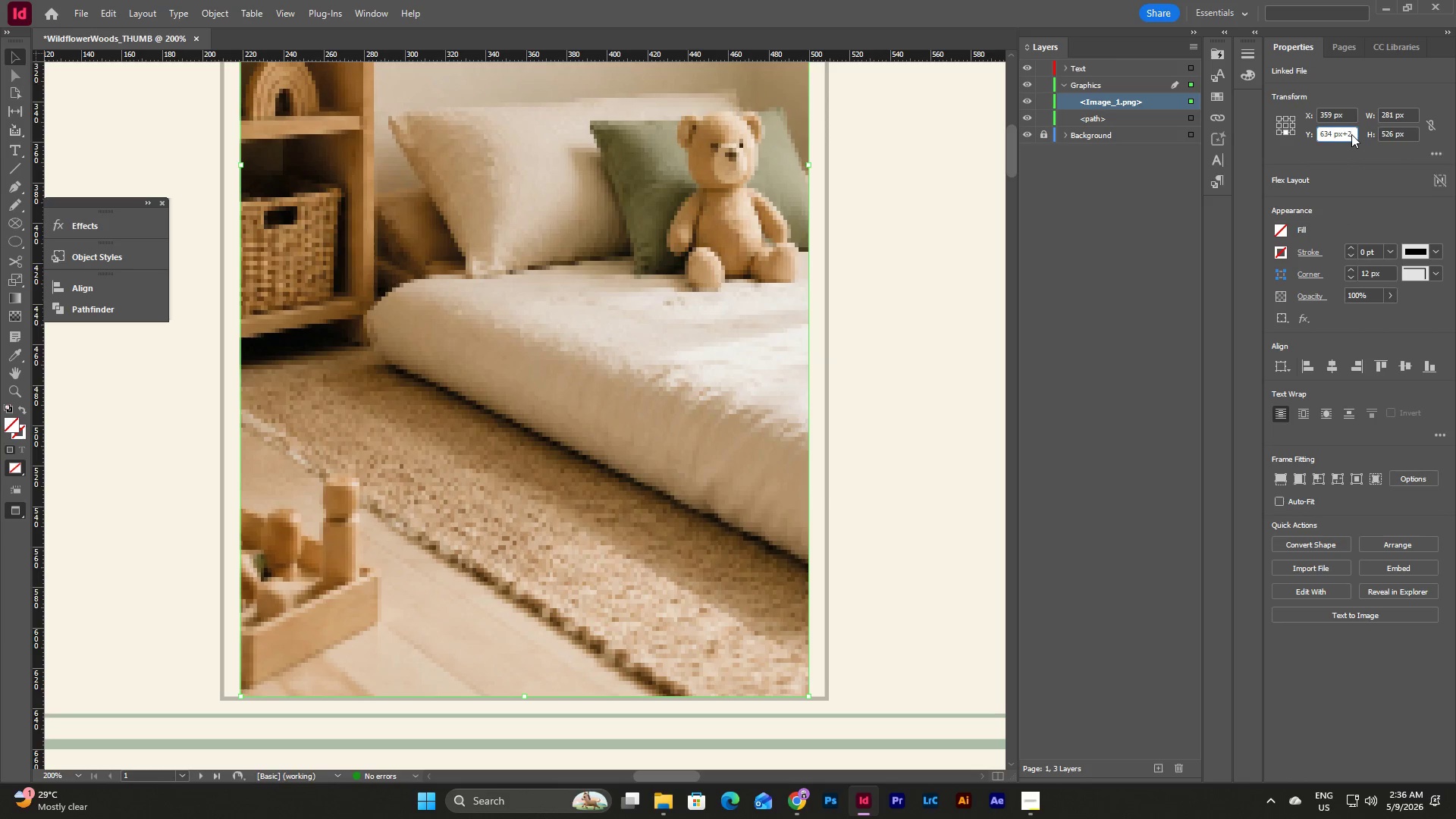 
key(Numpad0)
 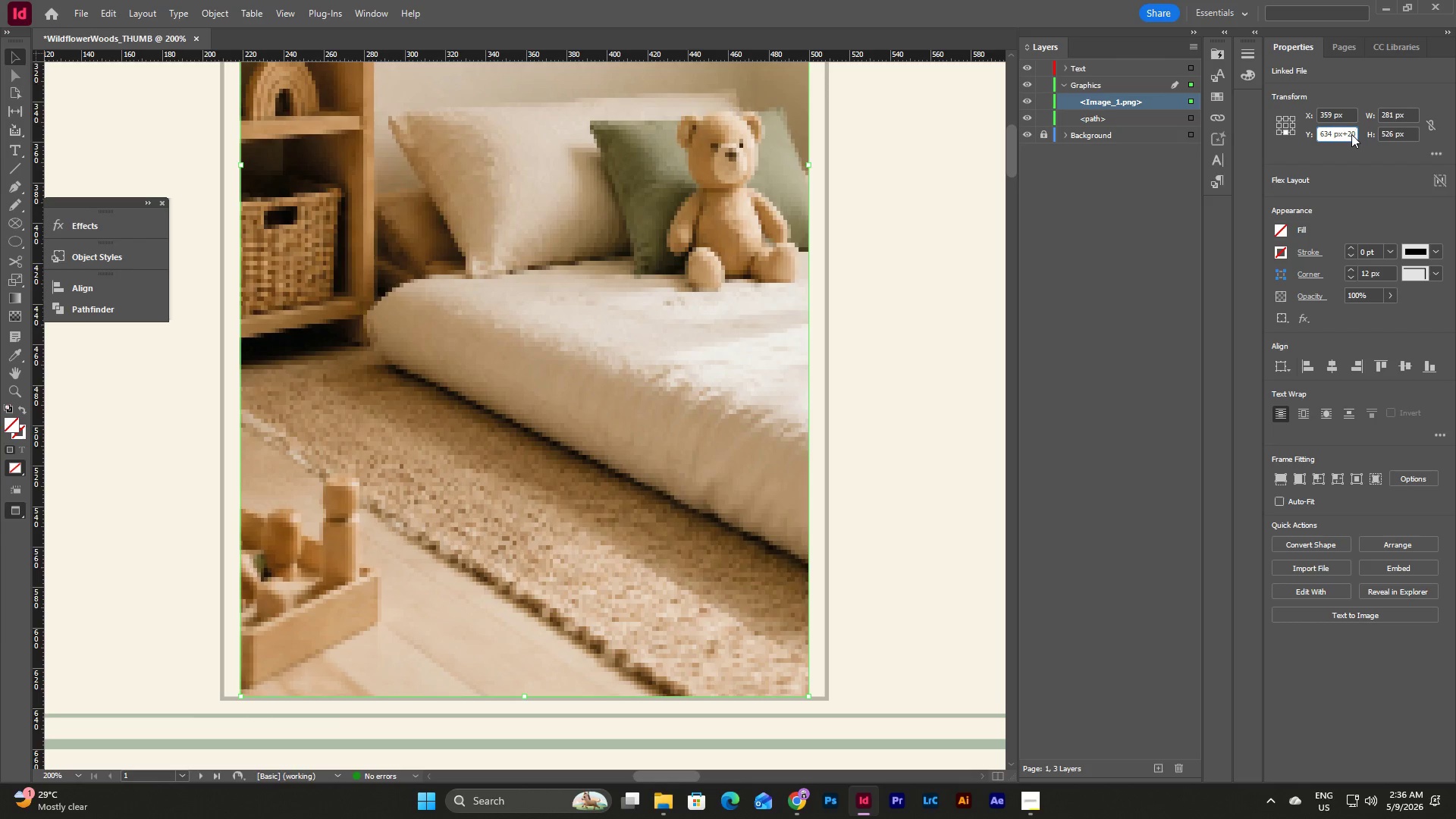 
key(NumpadEnter)
 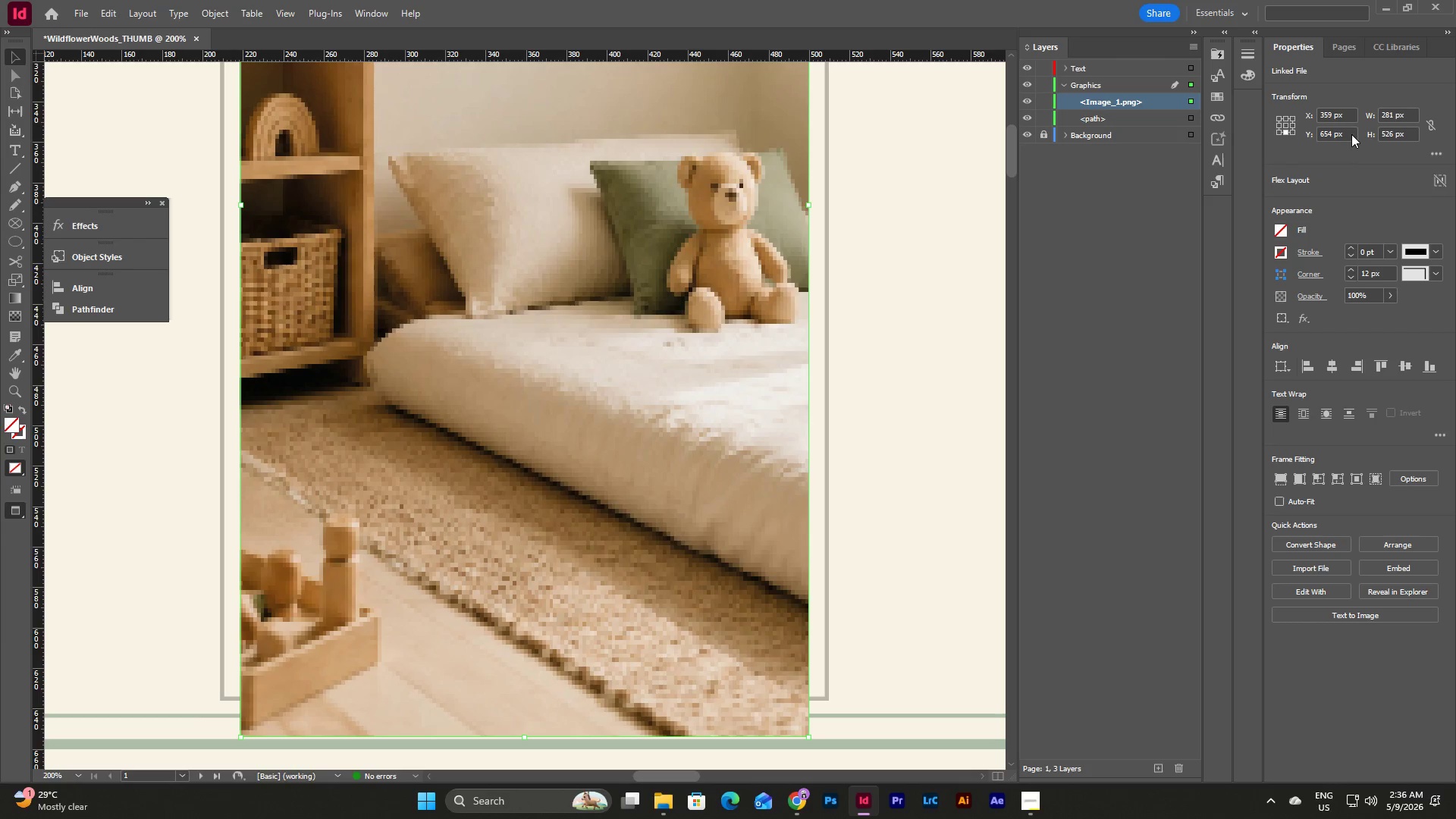 
key(Control+Z)
 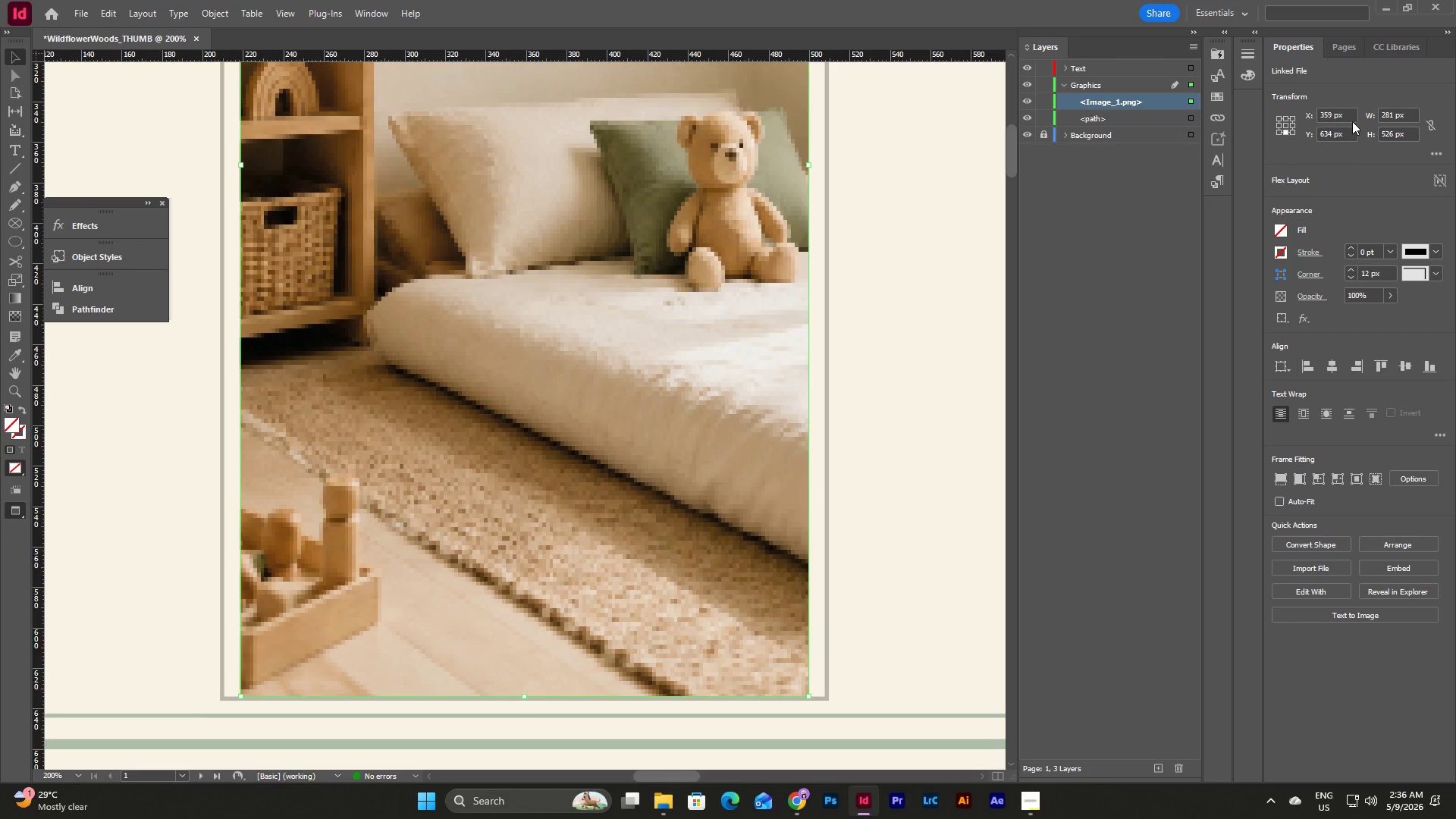 
left_click([1352, 113])
 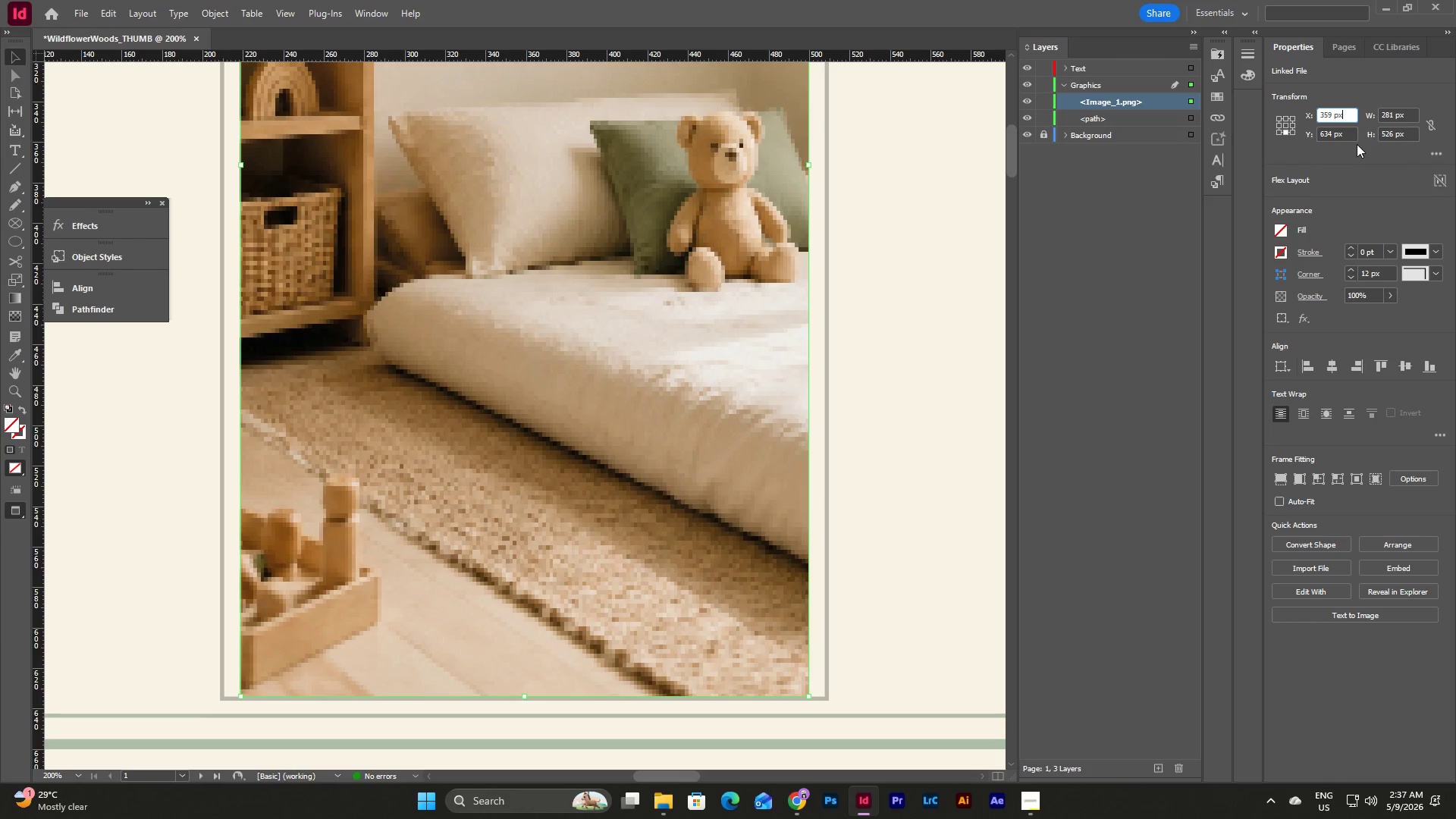 
left_click([1357, 133])
 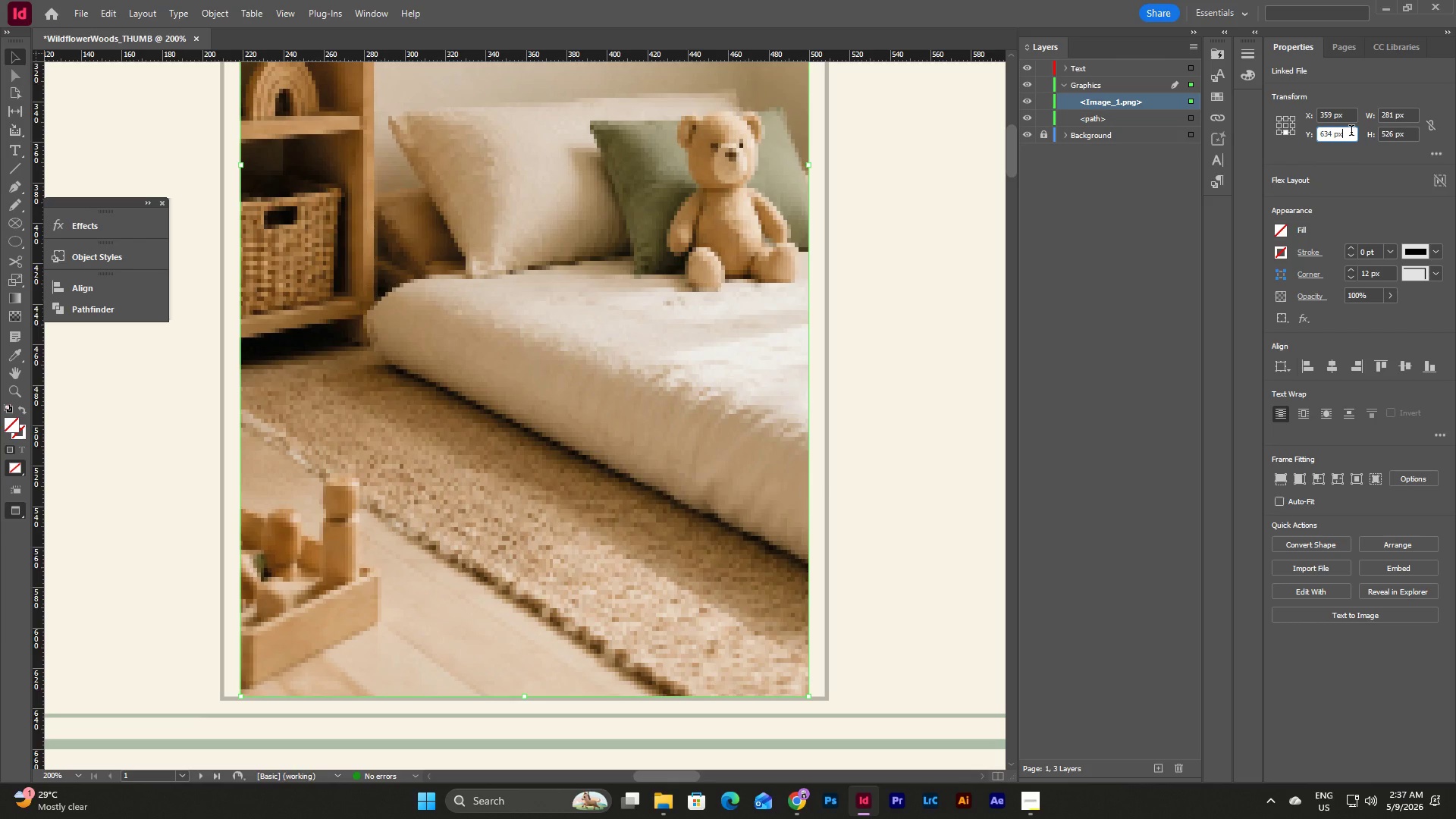 
key(NumpadSubtract)
 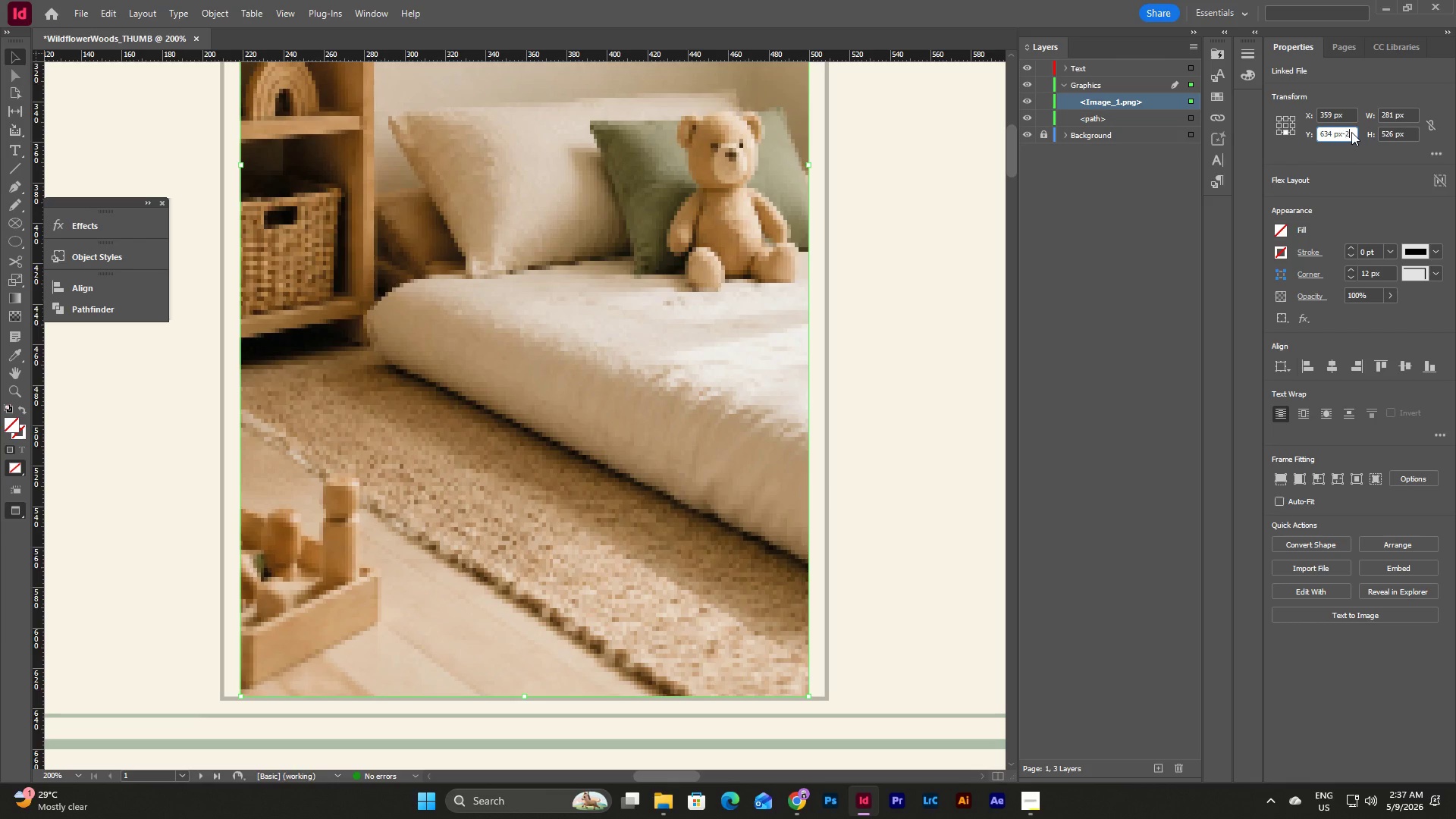 
key(Numpad2)
 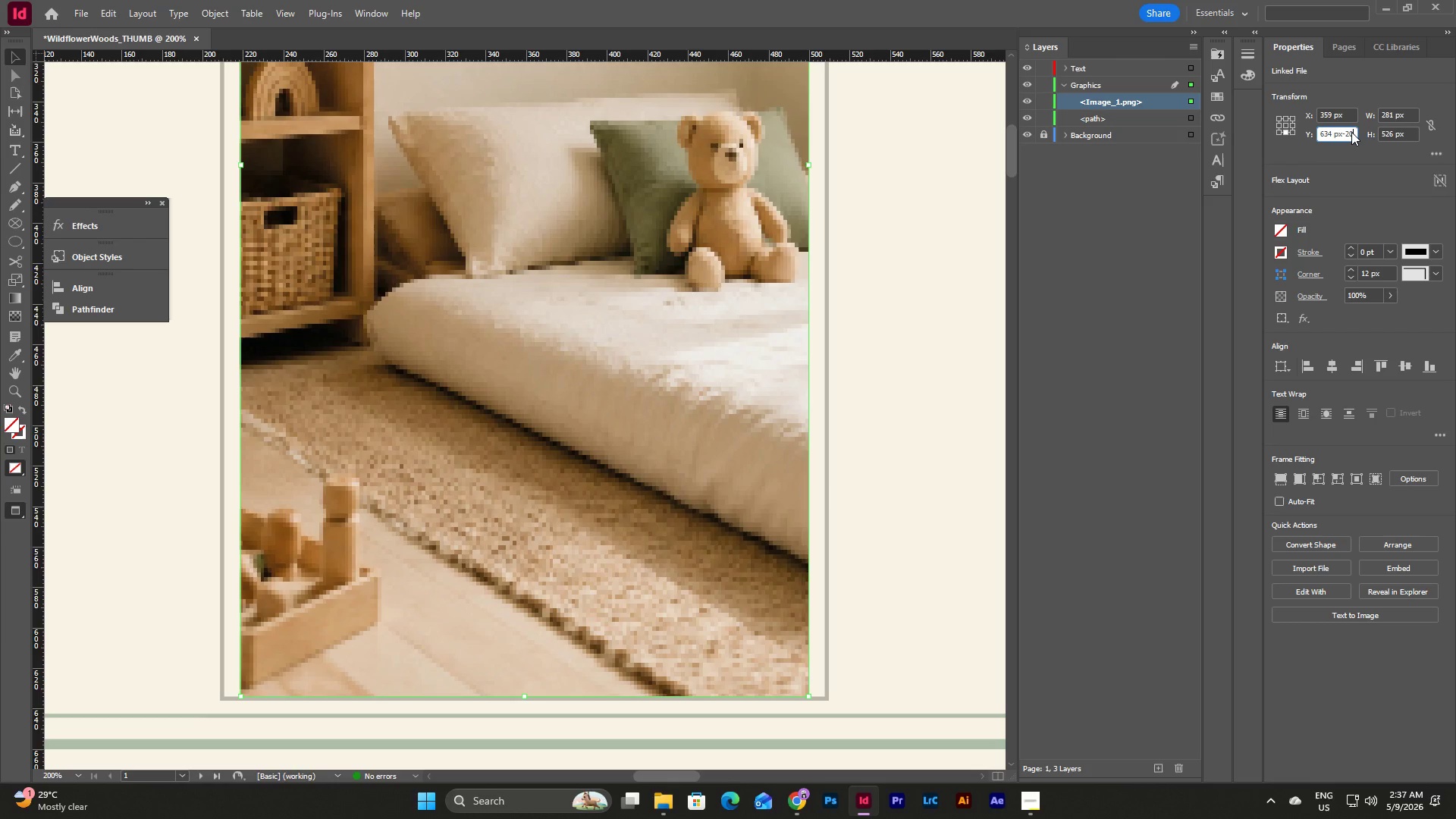 
key(Numpad0)
 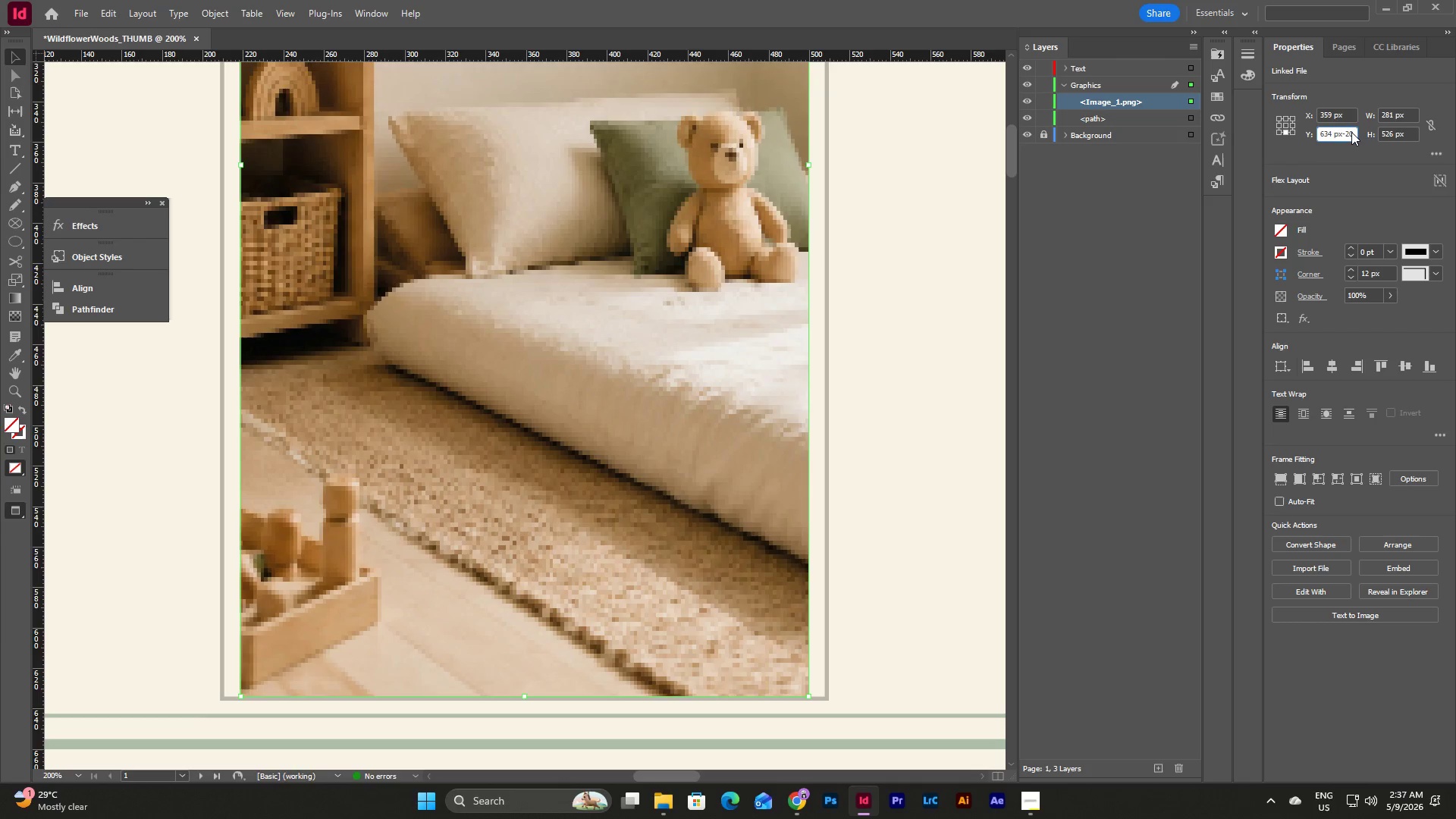 
key(NumpadEnter)
 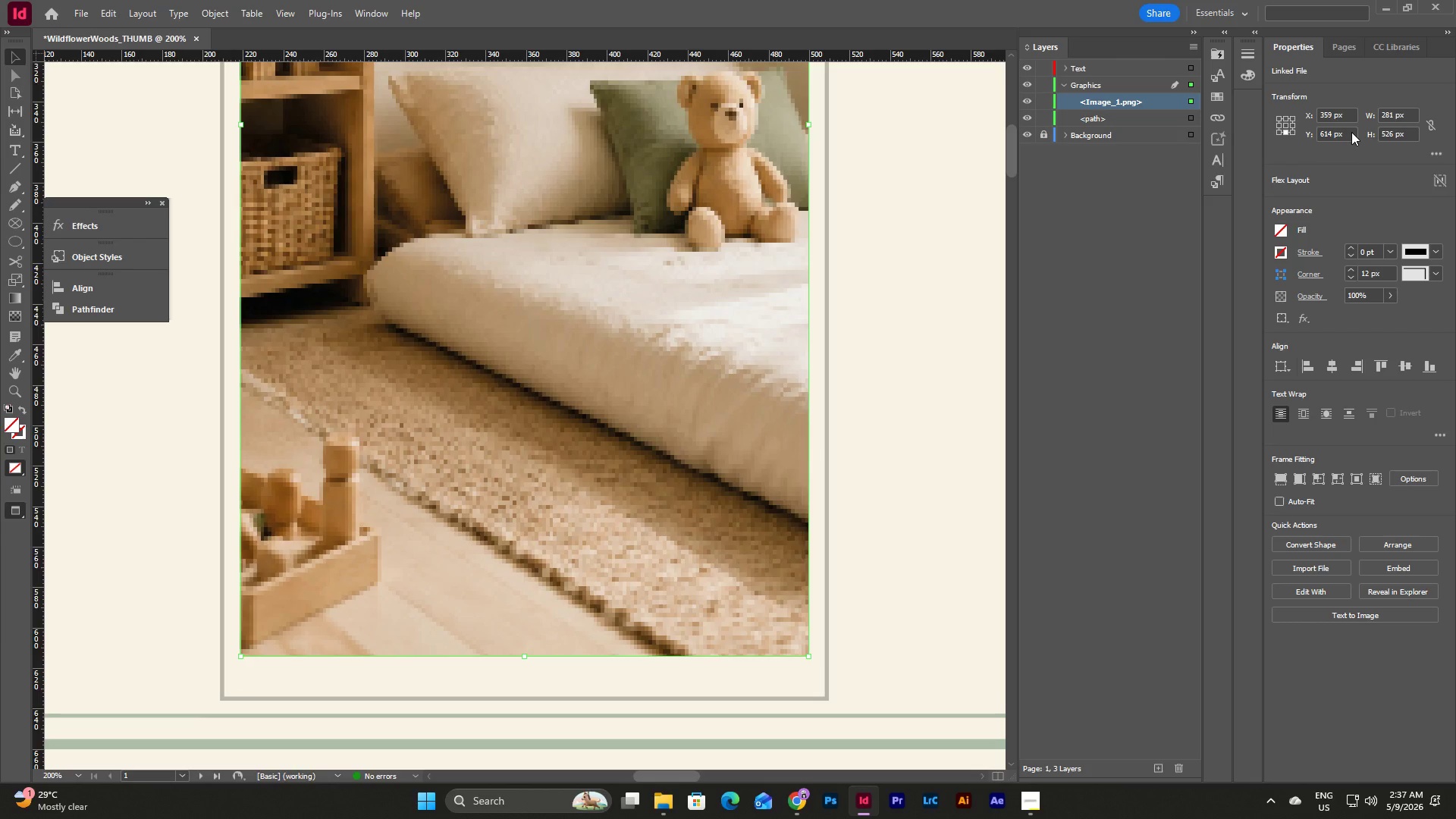 
key(Control+Z)
 